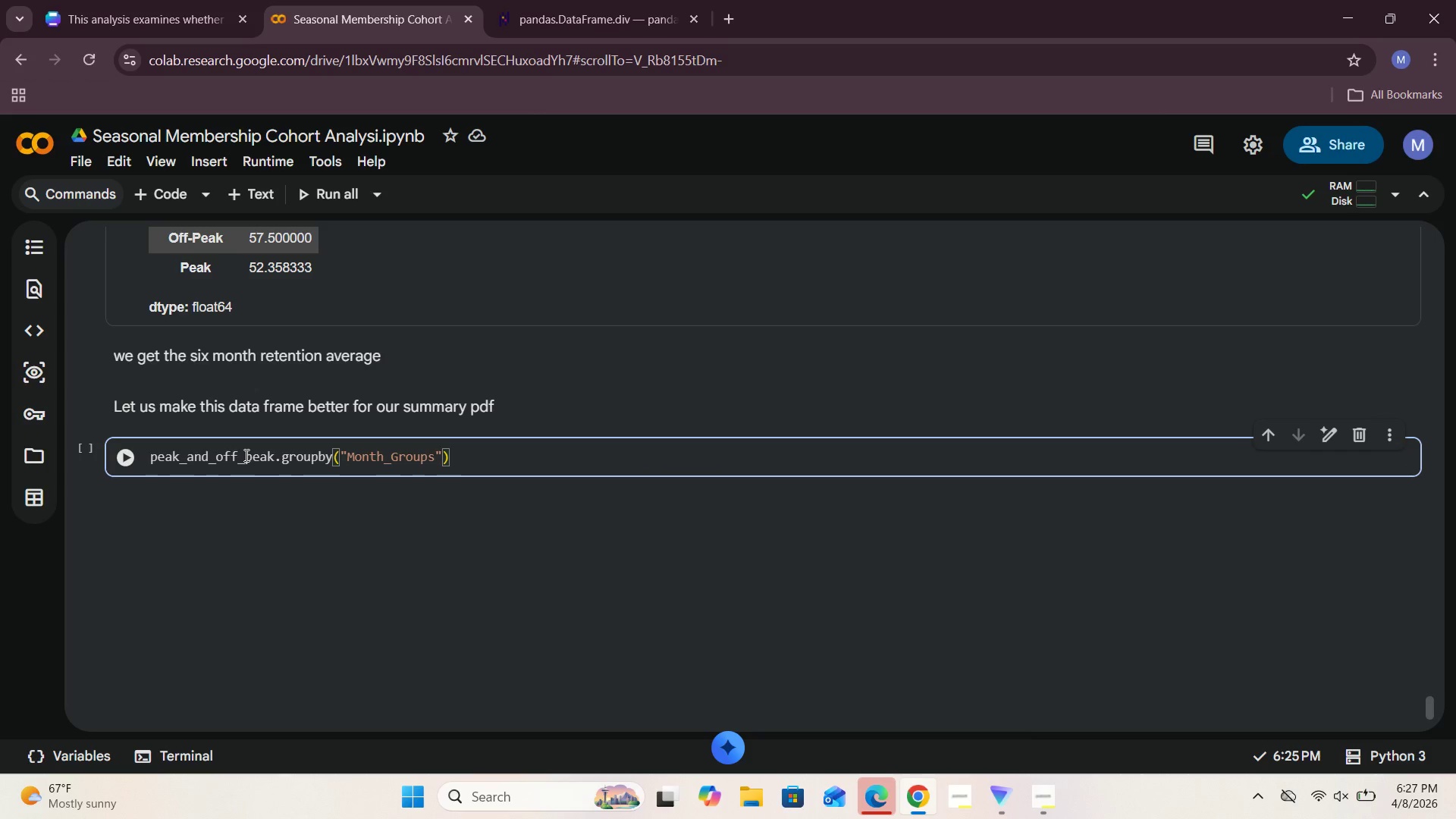 
key(ArrowRight)
 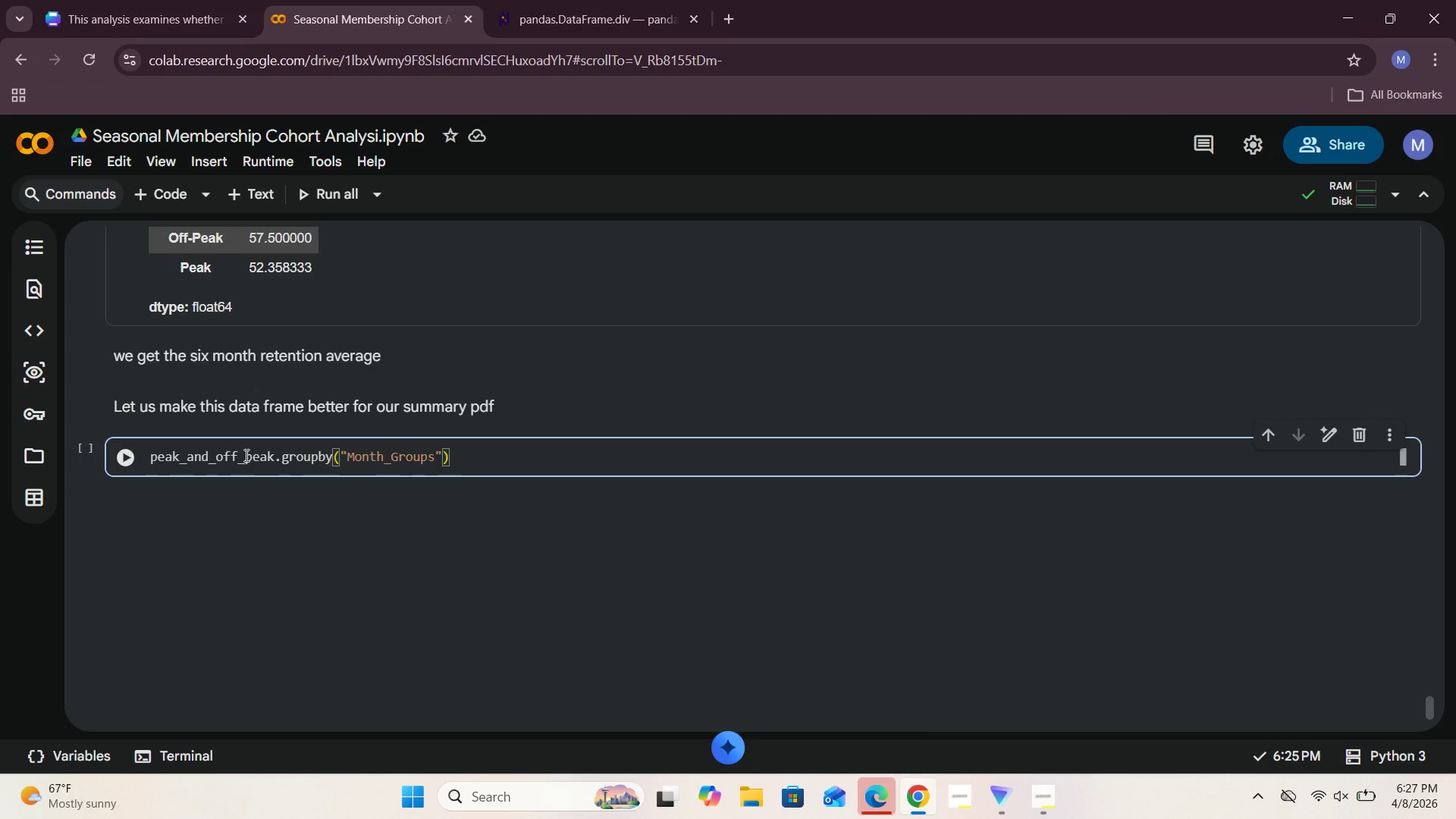 
key(ArrowRight)
 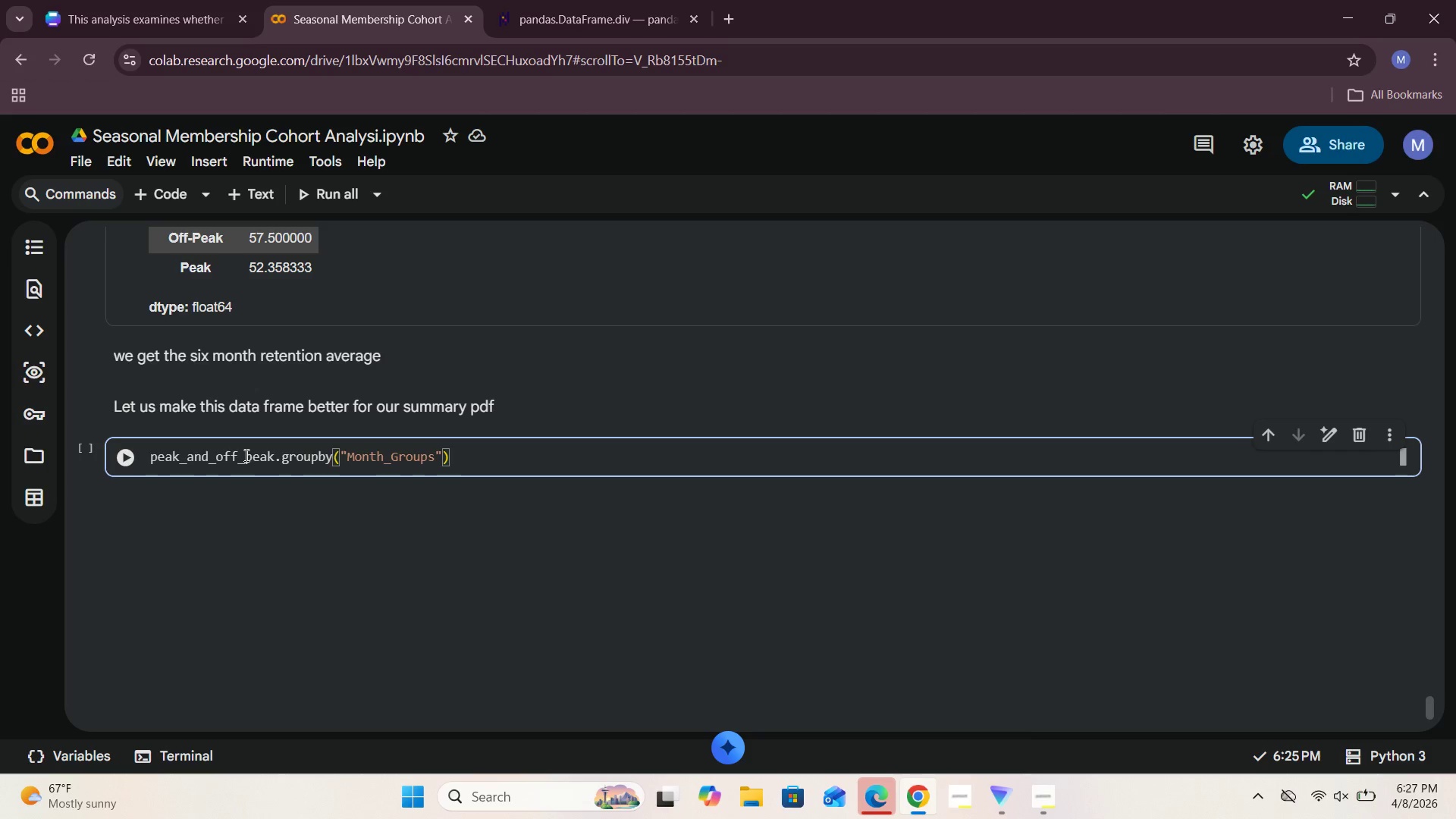 
key(Shift+BracketLeft)
 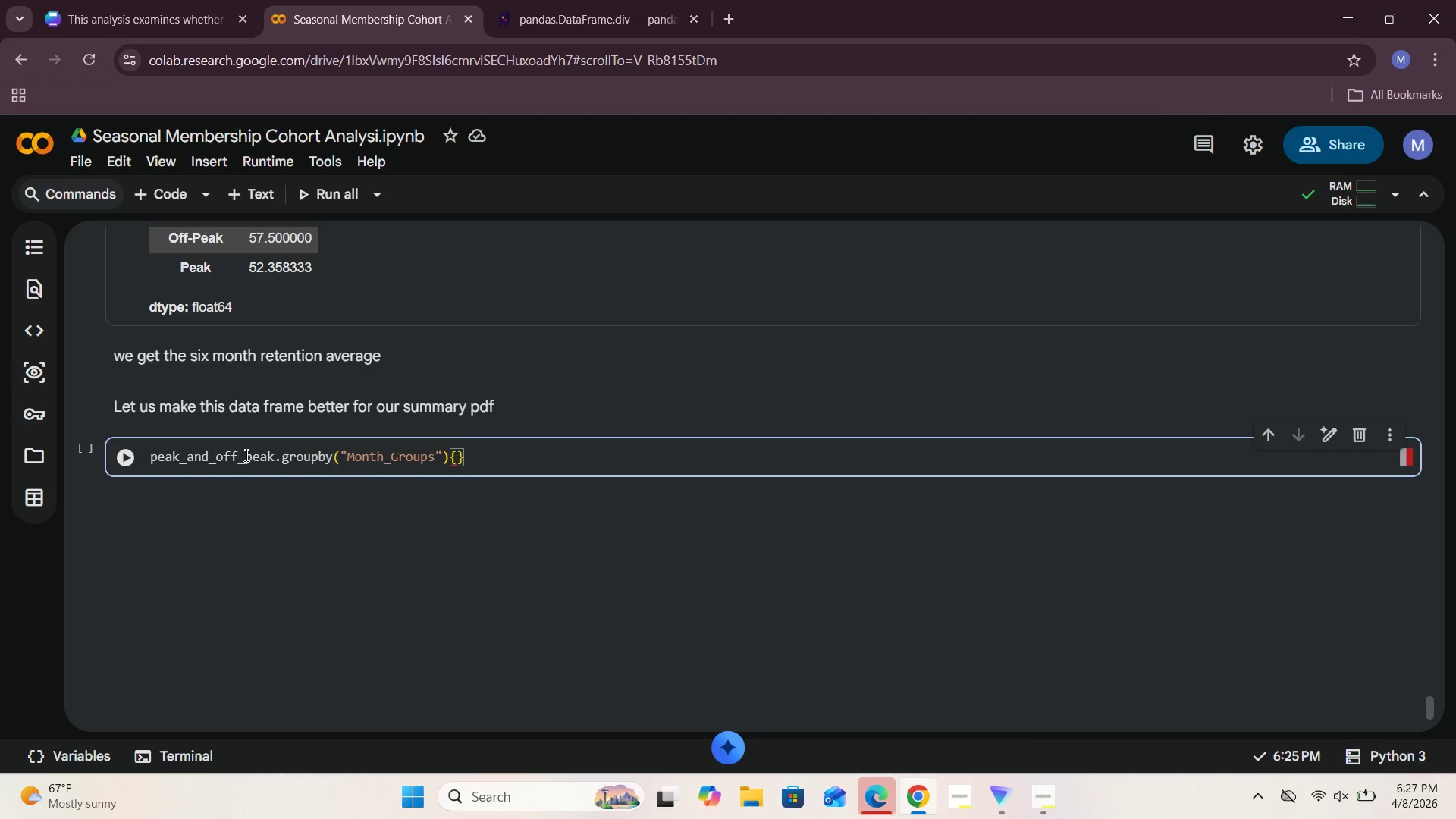 
key(Backspace)
 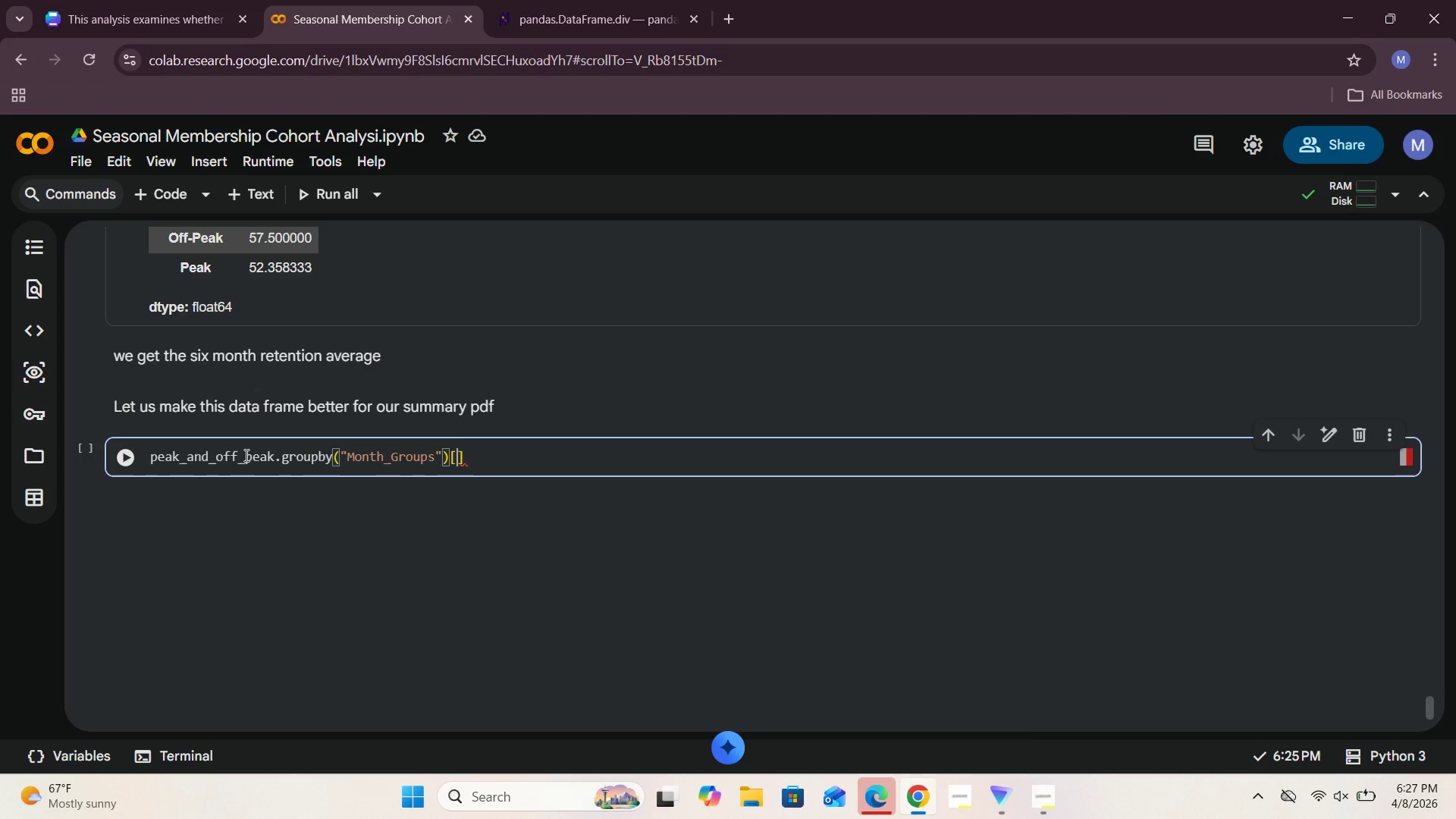 
key(BracketLeft)
 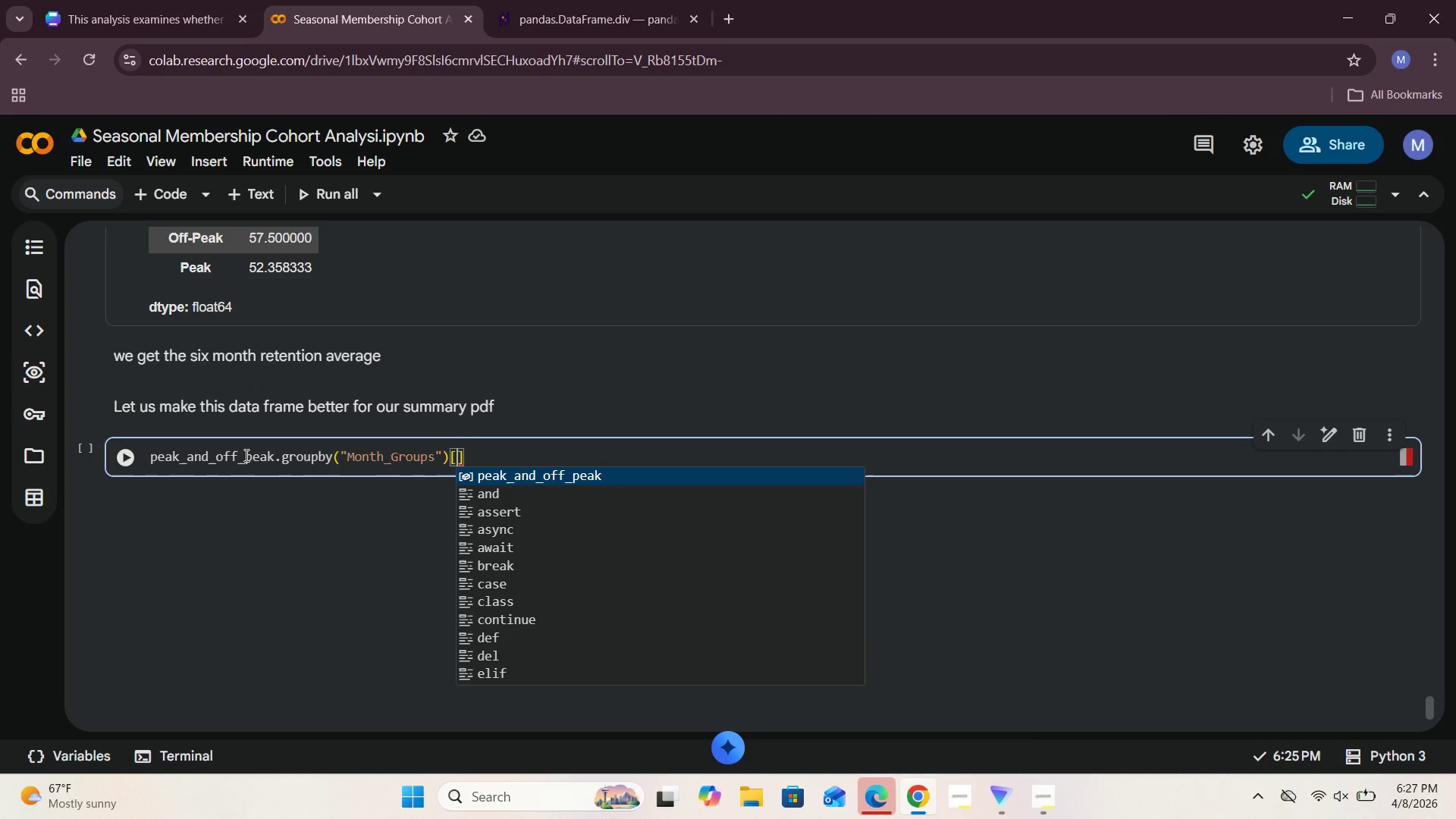 
key(6)
 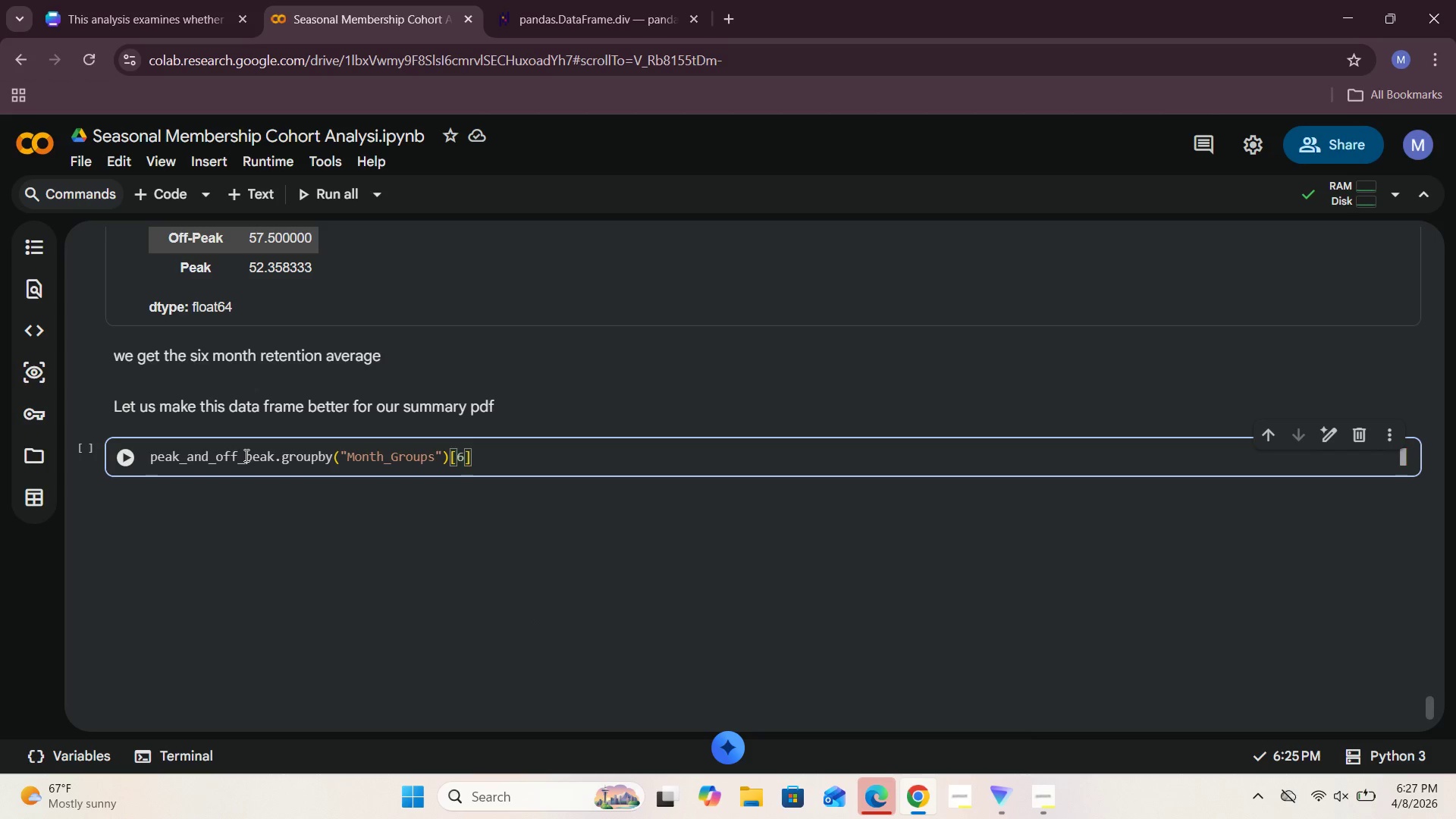 
key(ArrowRight)
 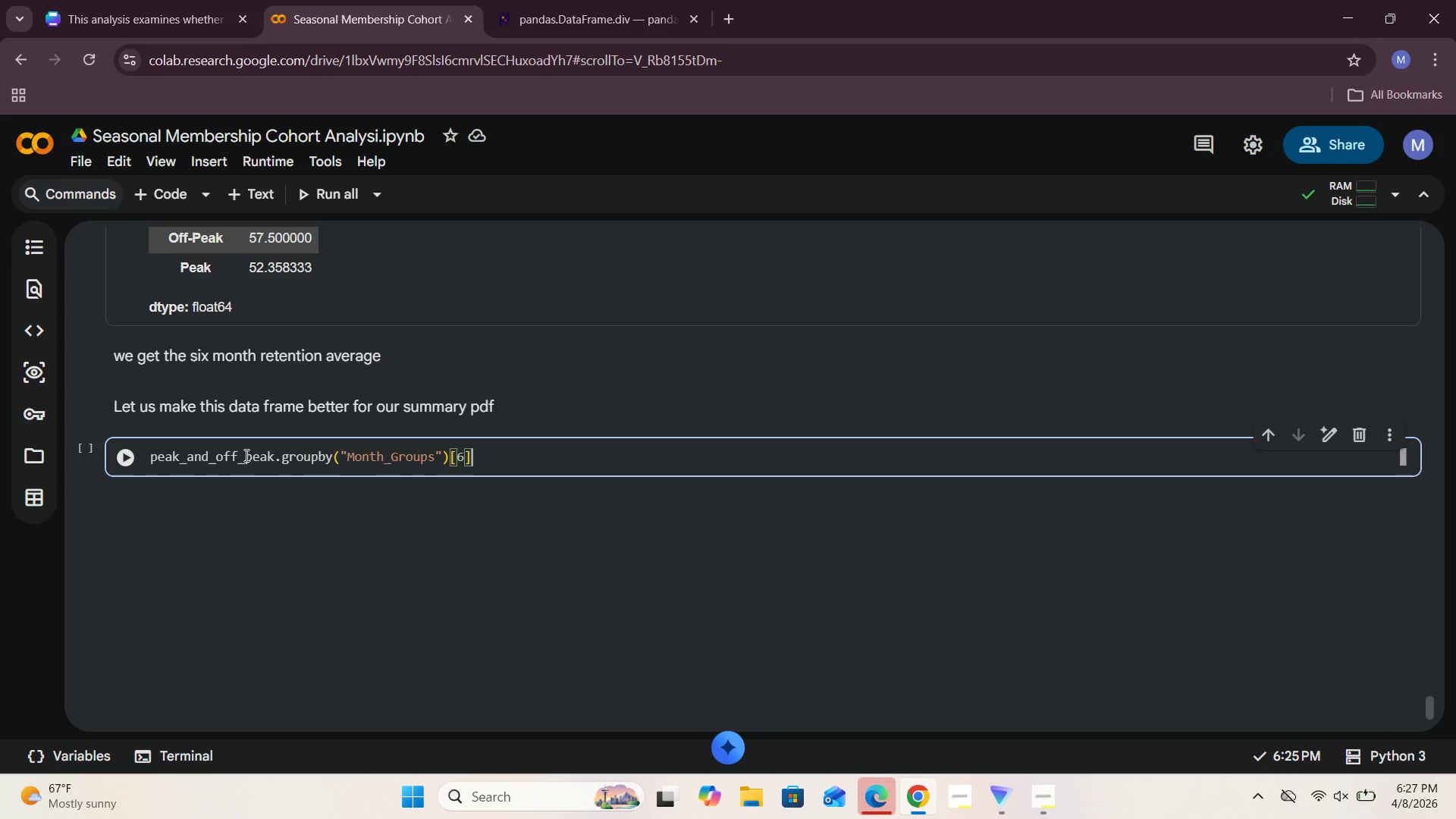 
type(.mean()
 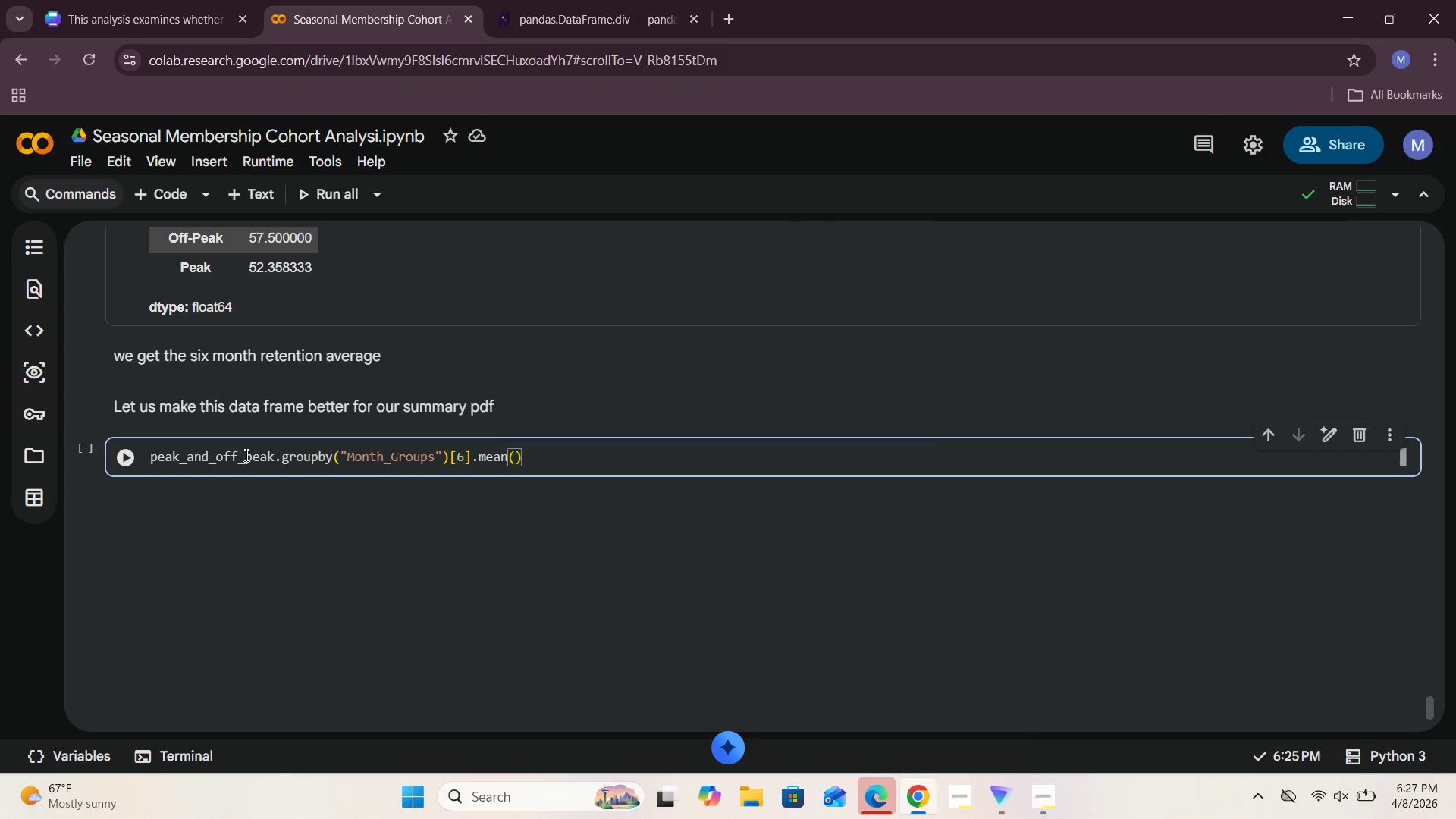 
left_click([122, 460])
 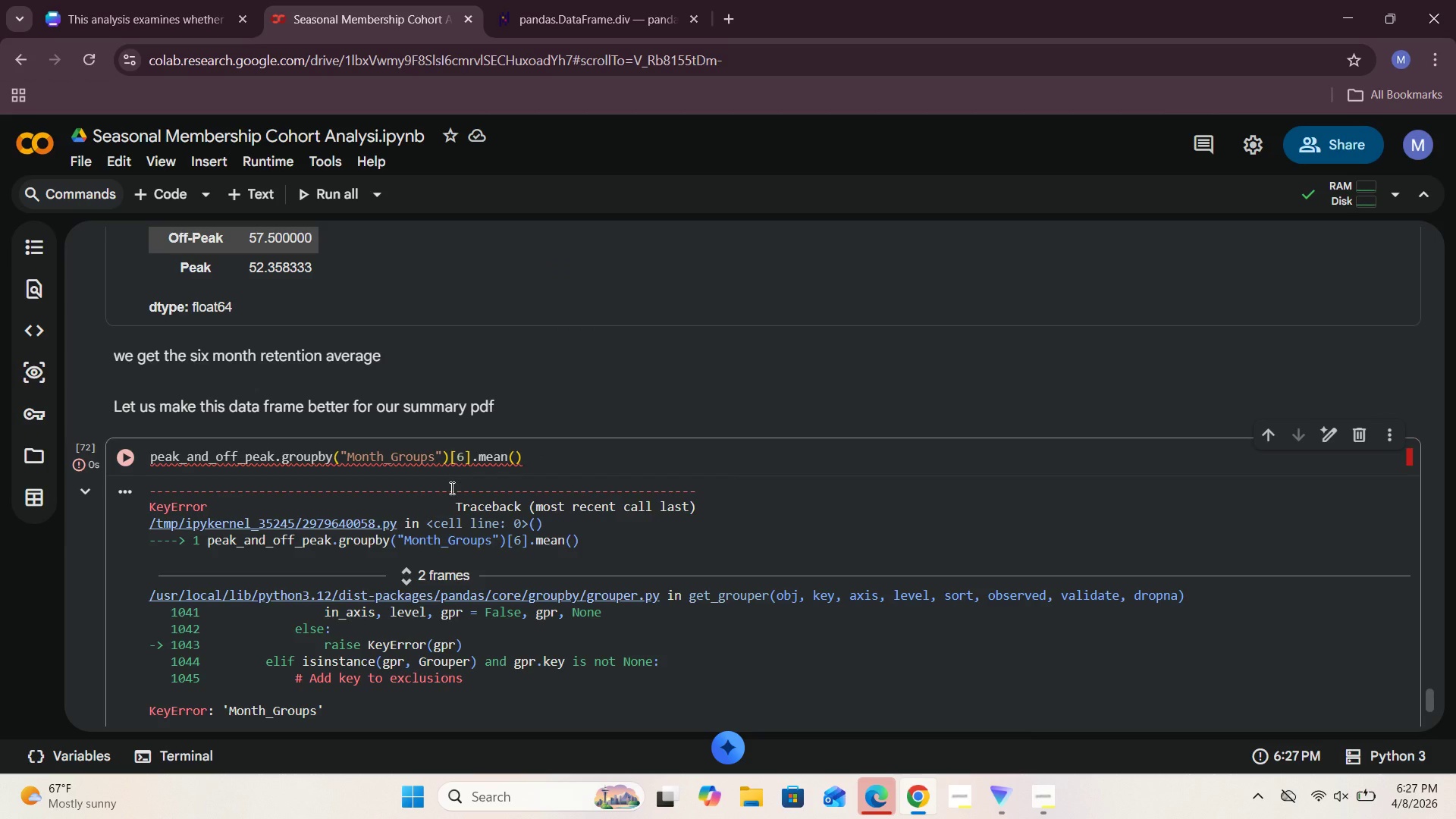 
scroll: coordinate [450, 488], scroll_direction: down, amount: 1.0
 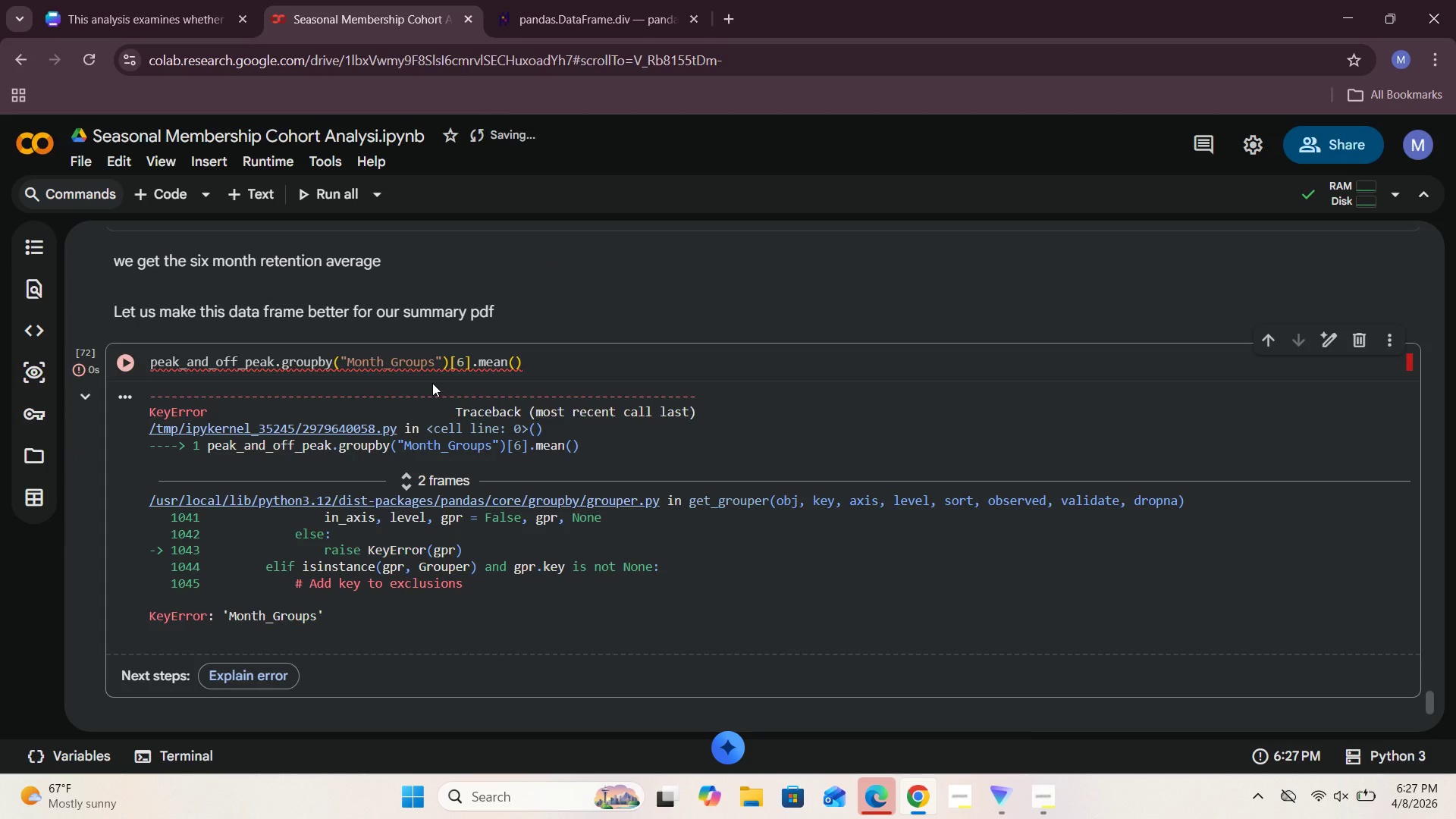 
wait(7.5)
 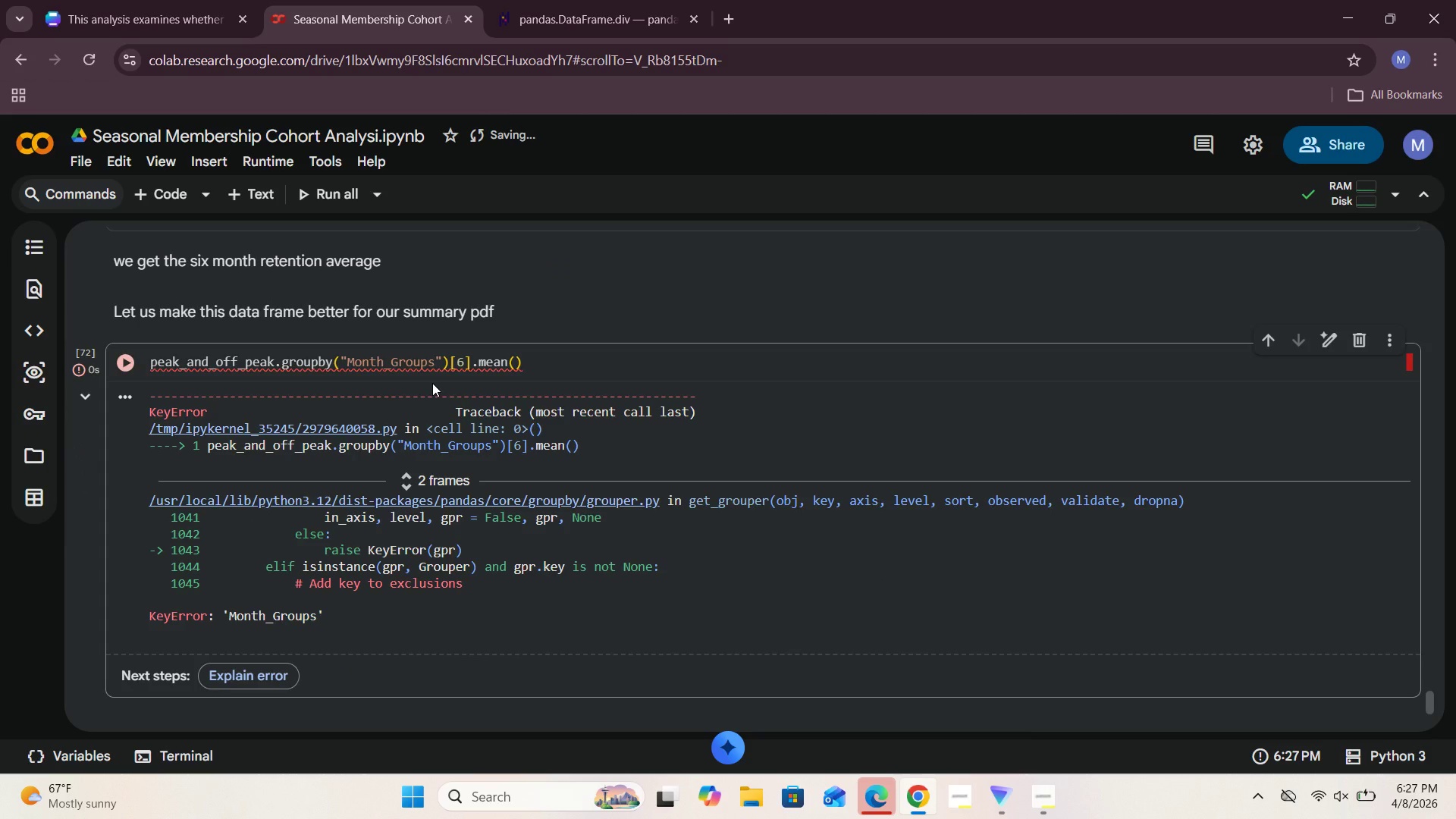 
left_click_drag(start_coordinate=[539, 369], to_coordinate=[87, 380])
 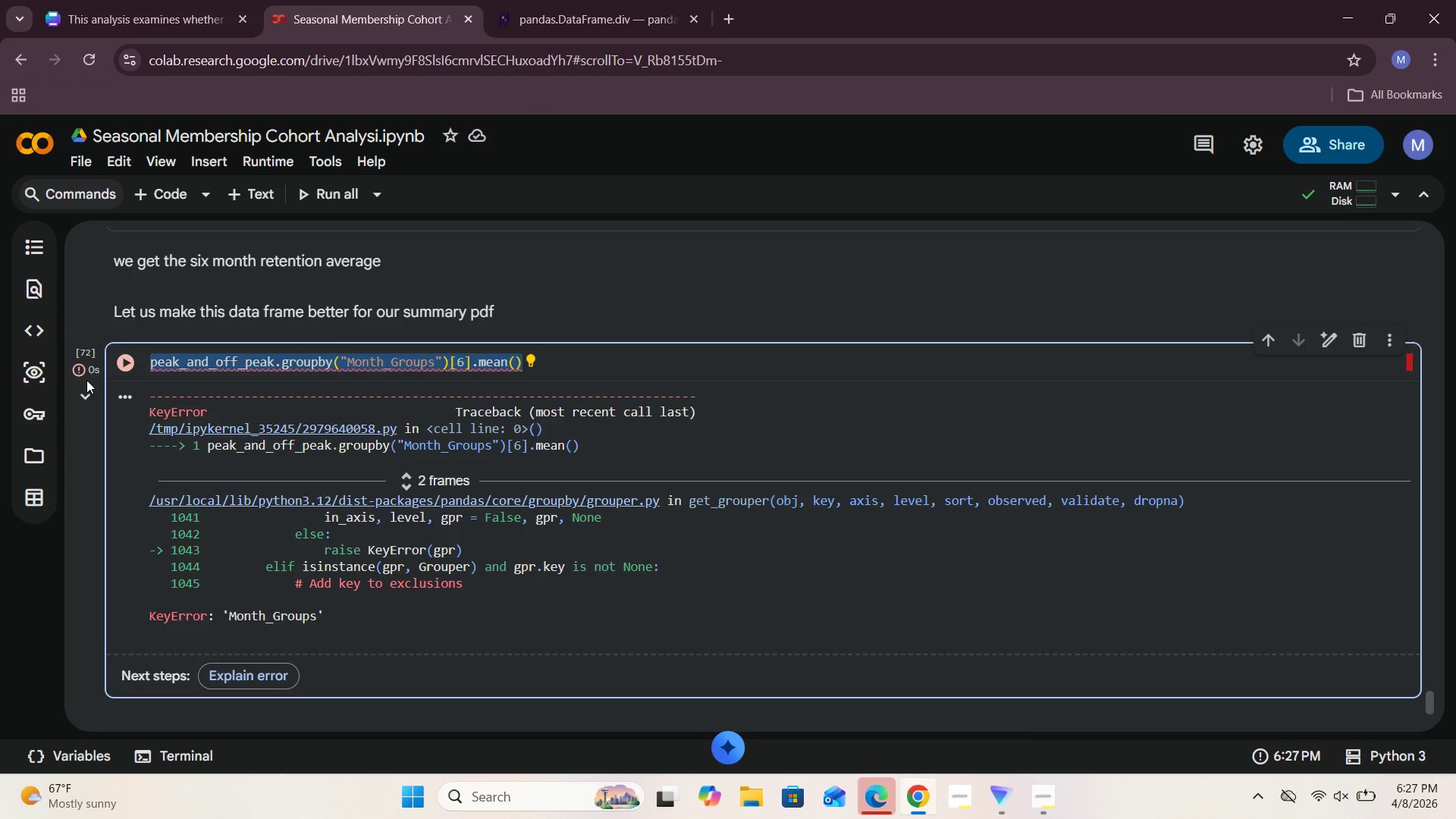 
key(Backspace)
 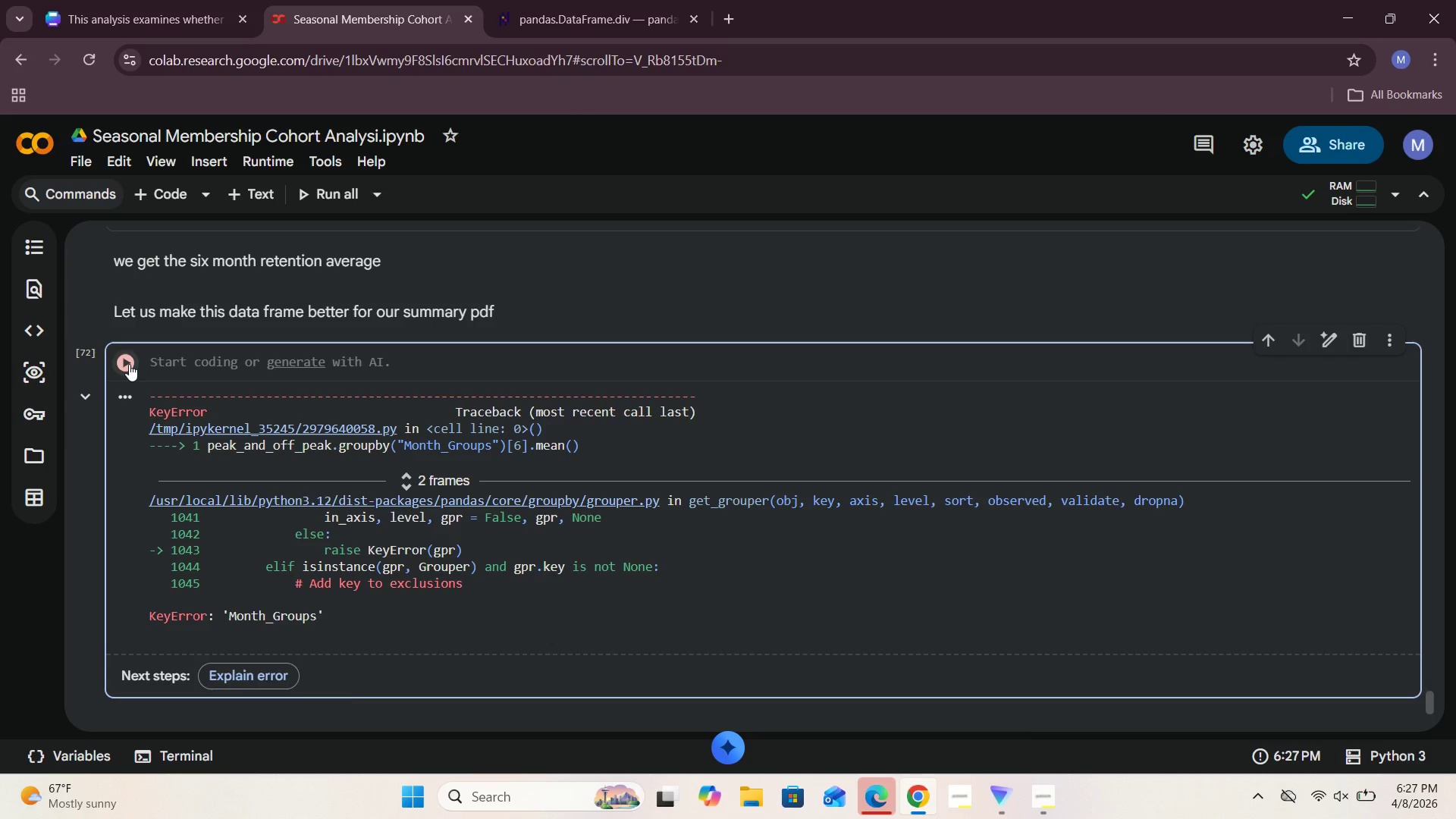 
left_click([129, 364])
 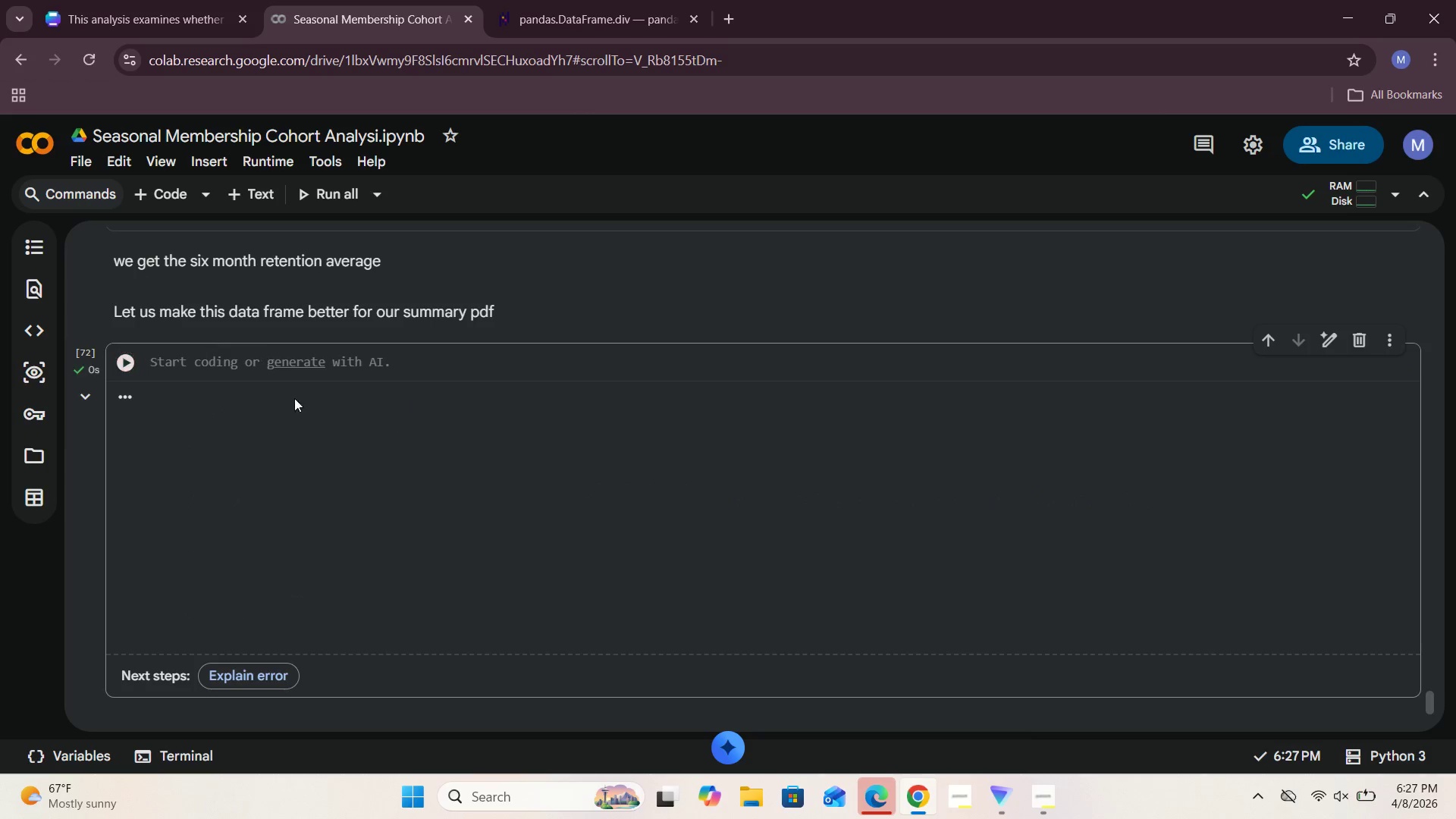 
scroll: coordinate [303, 425], scroll_direction: up, amount: 5.0
 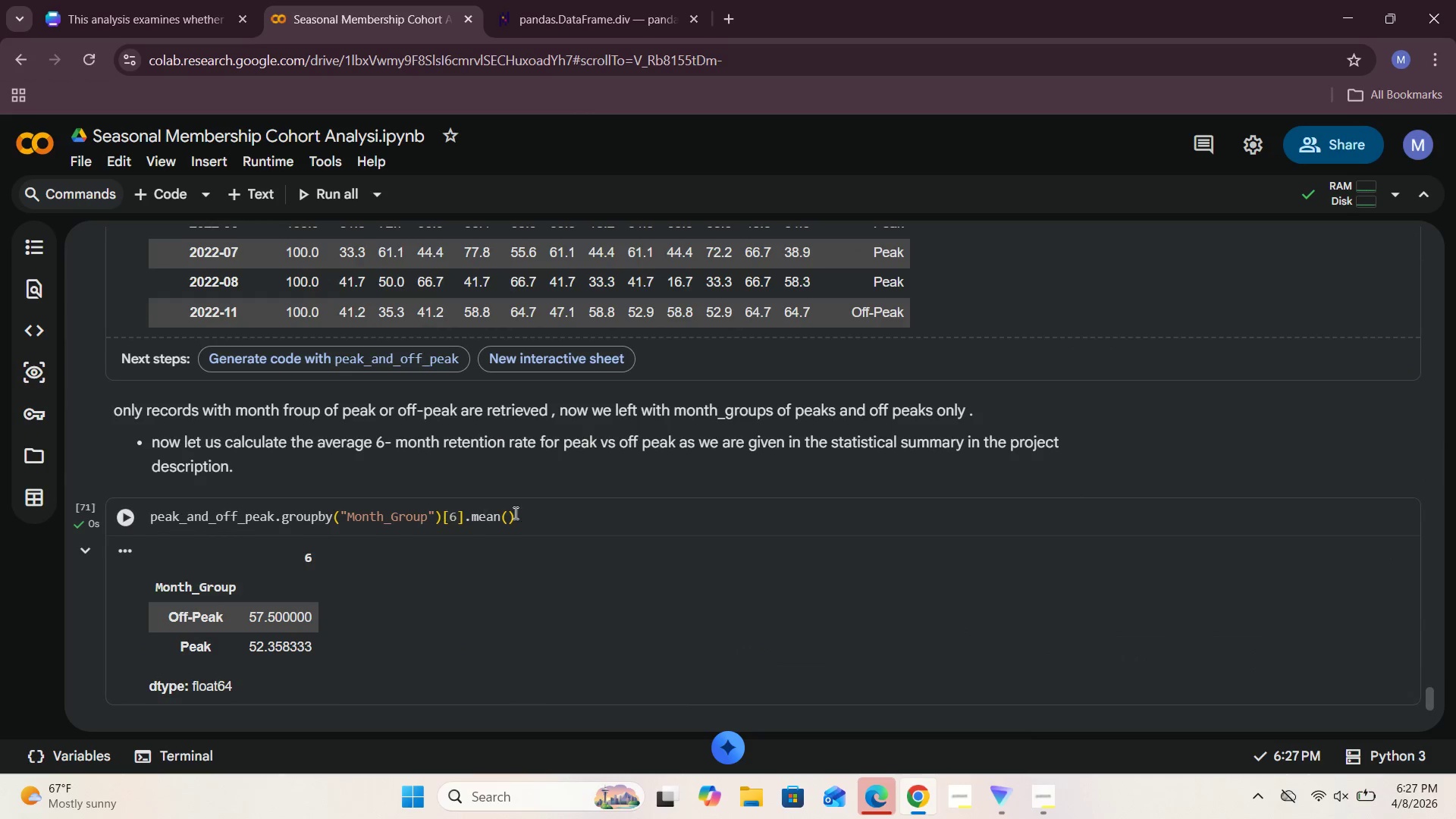 
left_click([538, 519])
 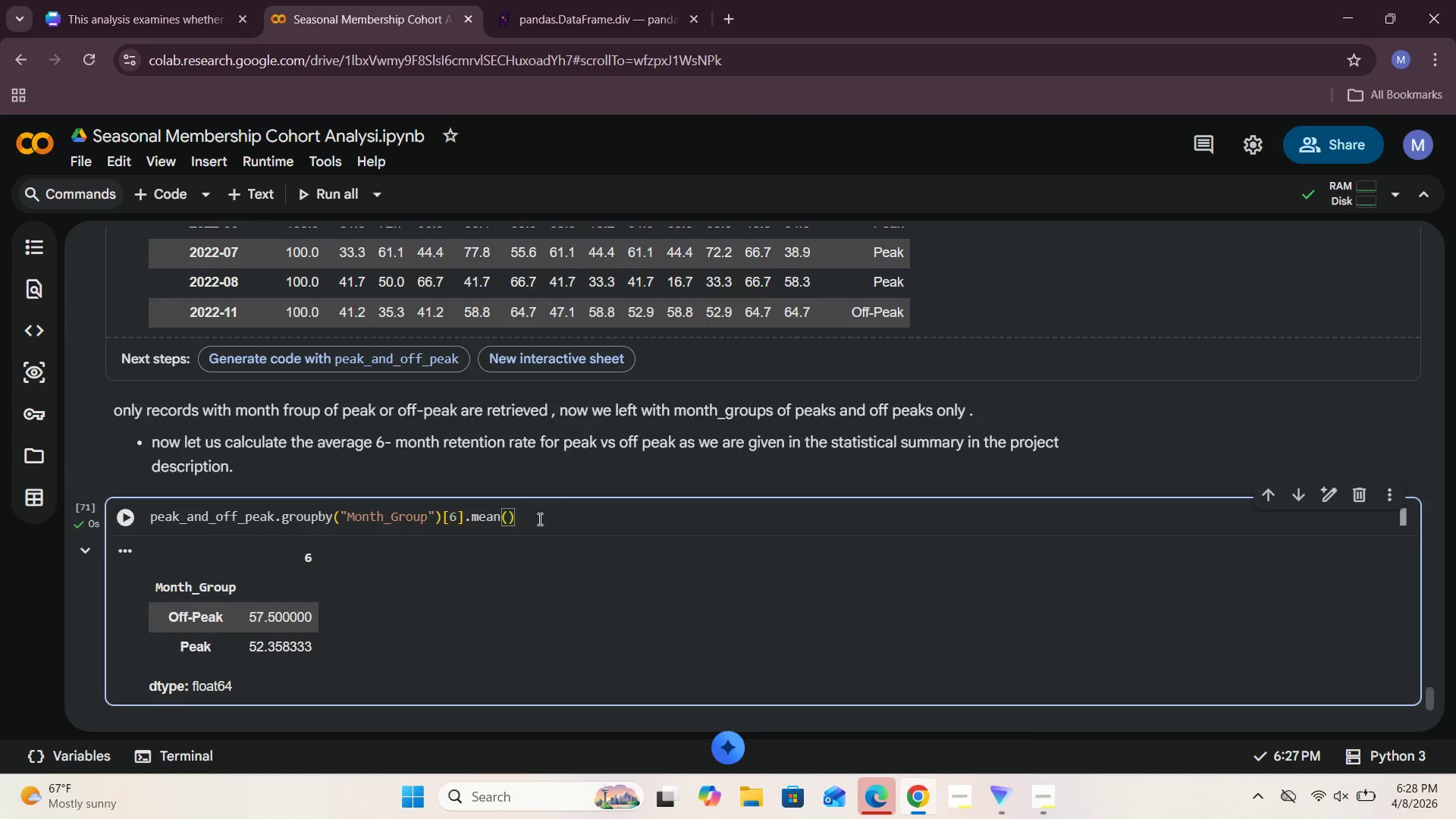 
type(.rest)
key(Backspace)
type(et_)
 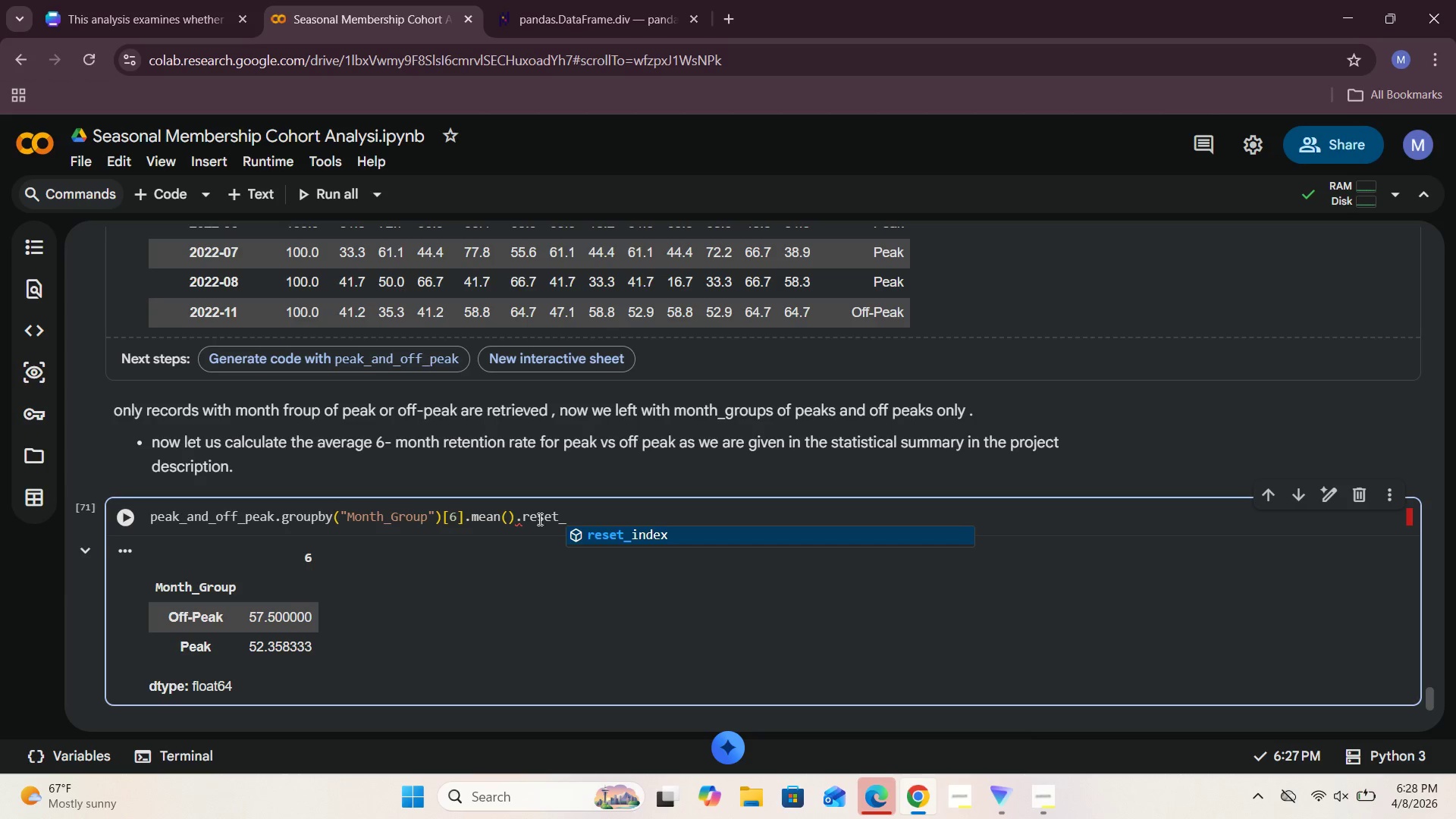 
left_click([667, 533])
 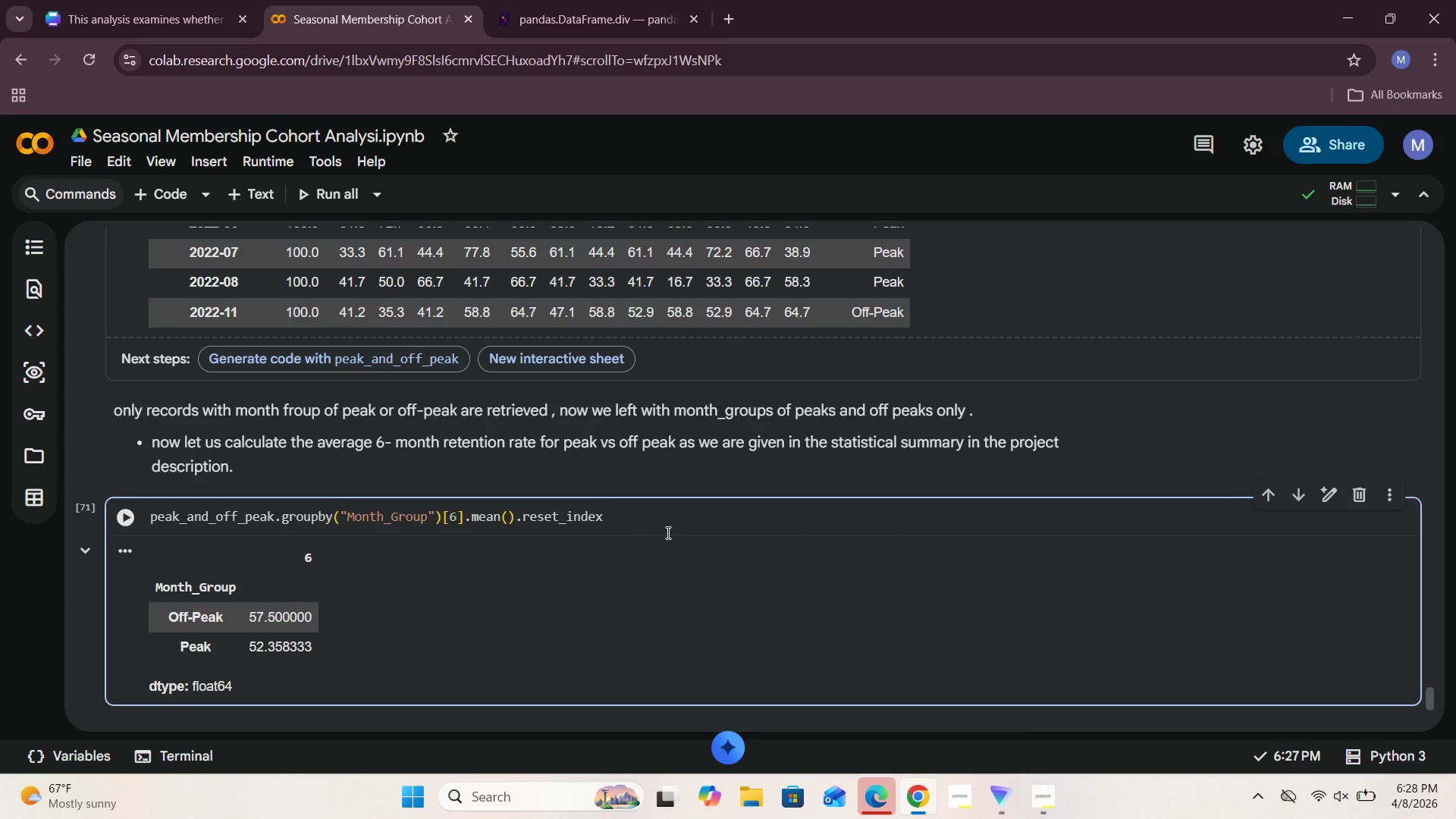 
key(Shift+9)
 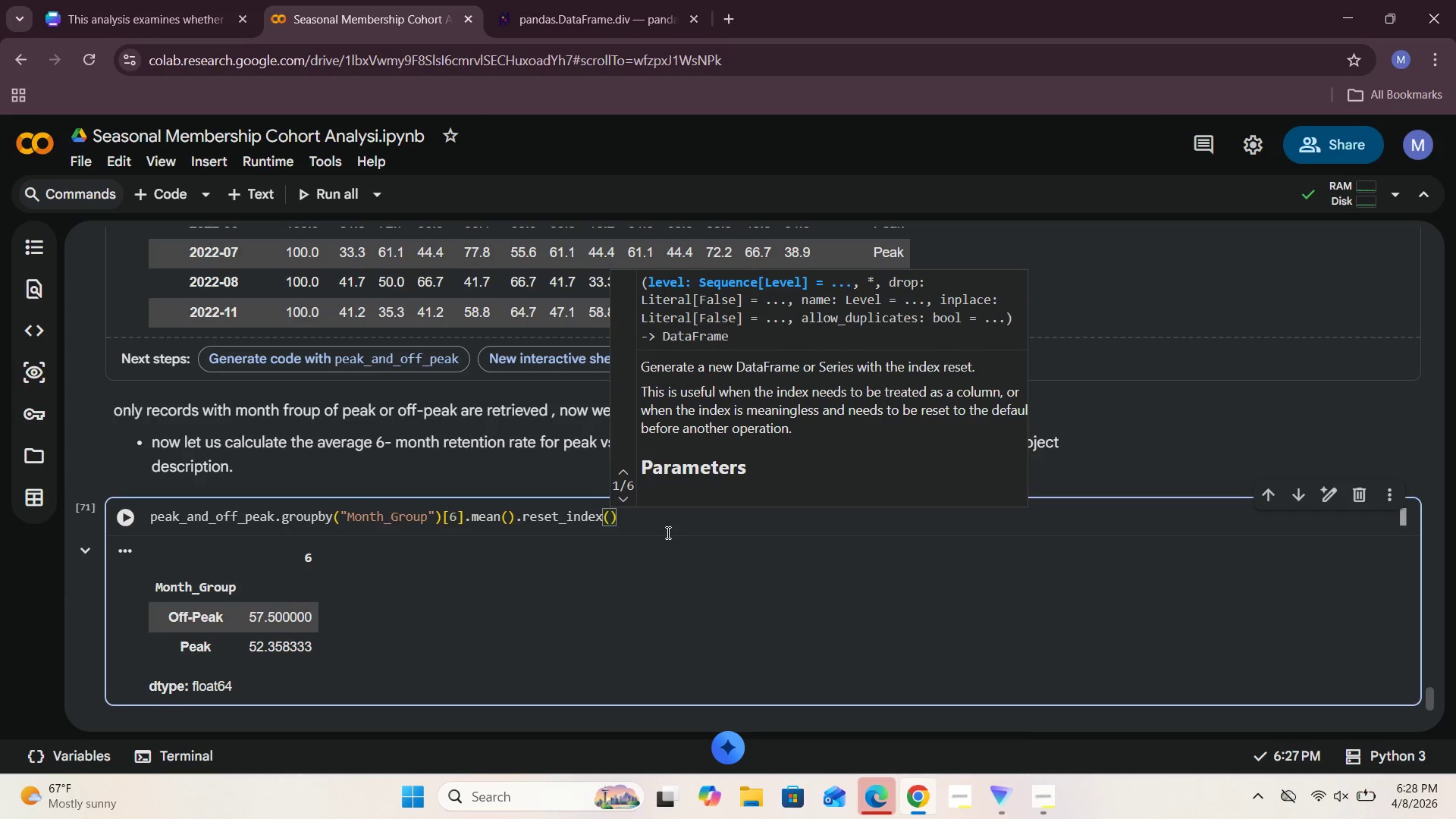 
left_click([633, 523])
 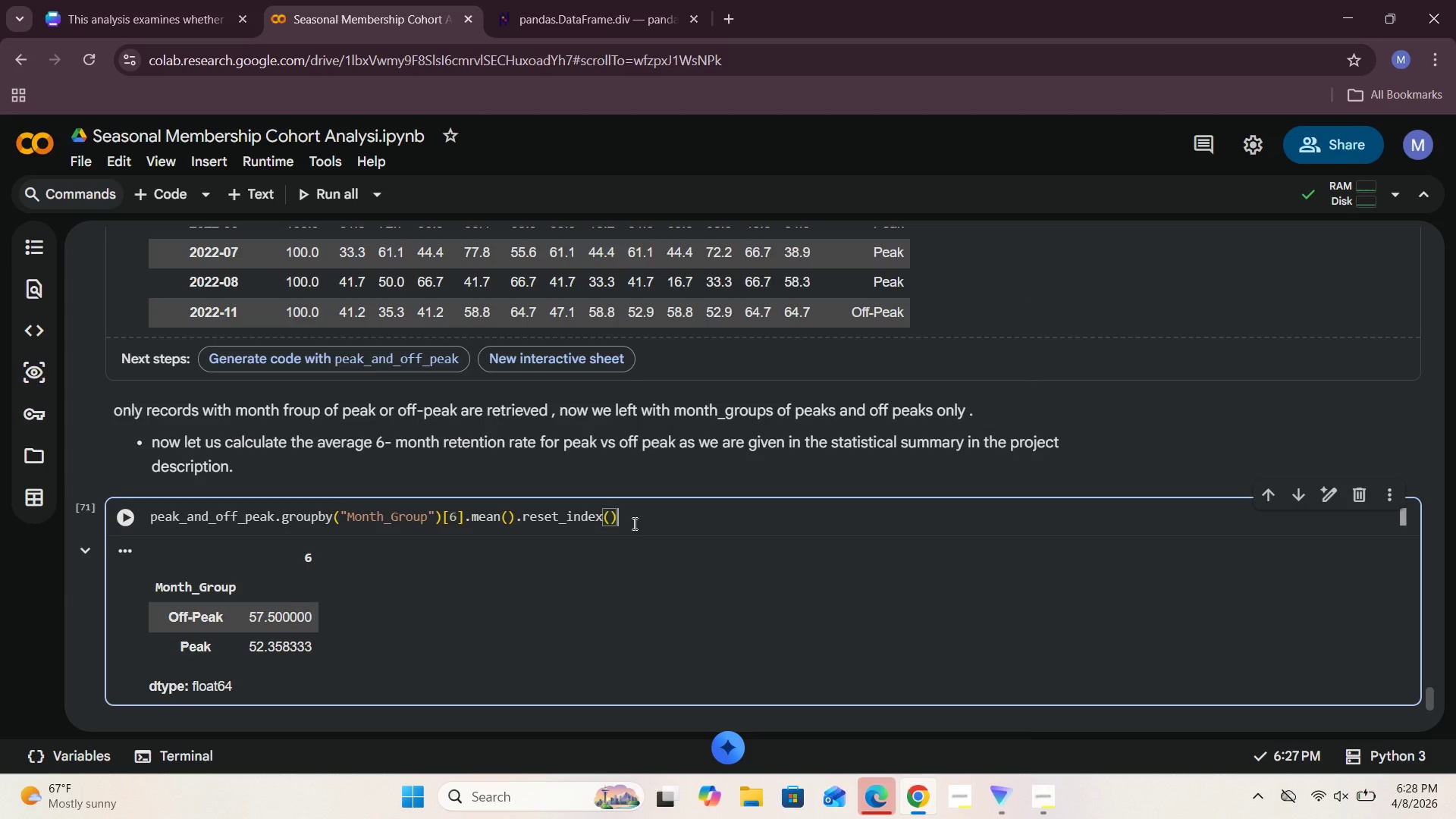 
key(Period)
 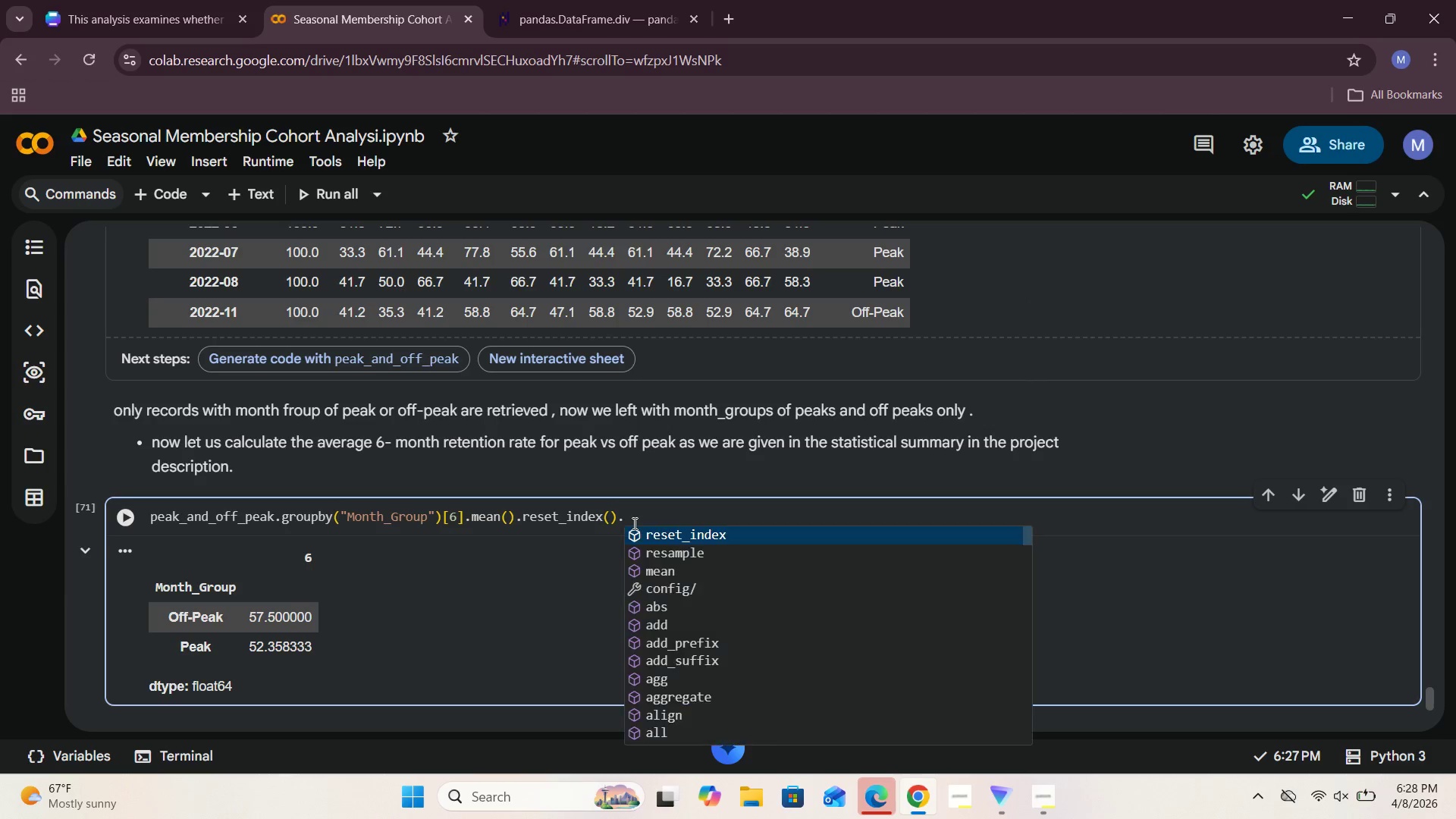 
key(Backspace)
 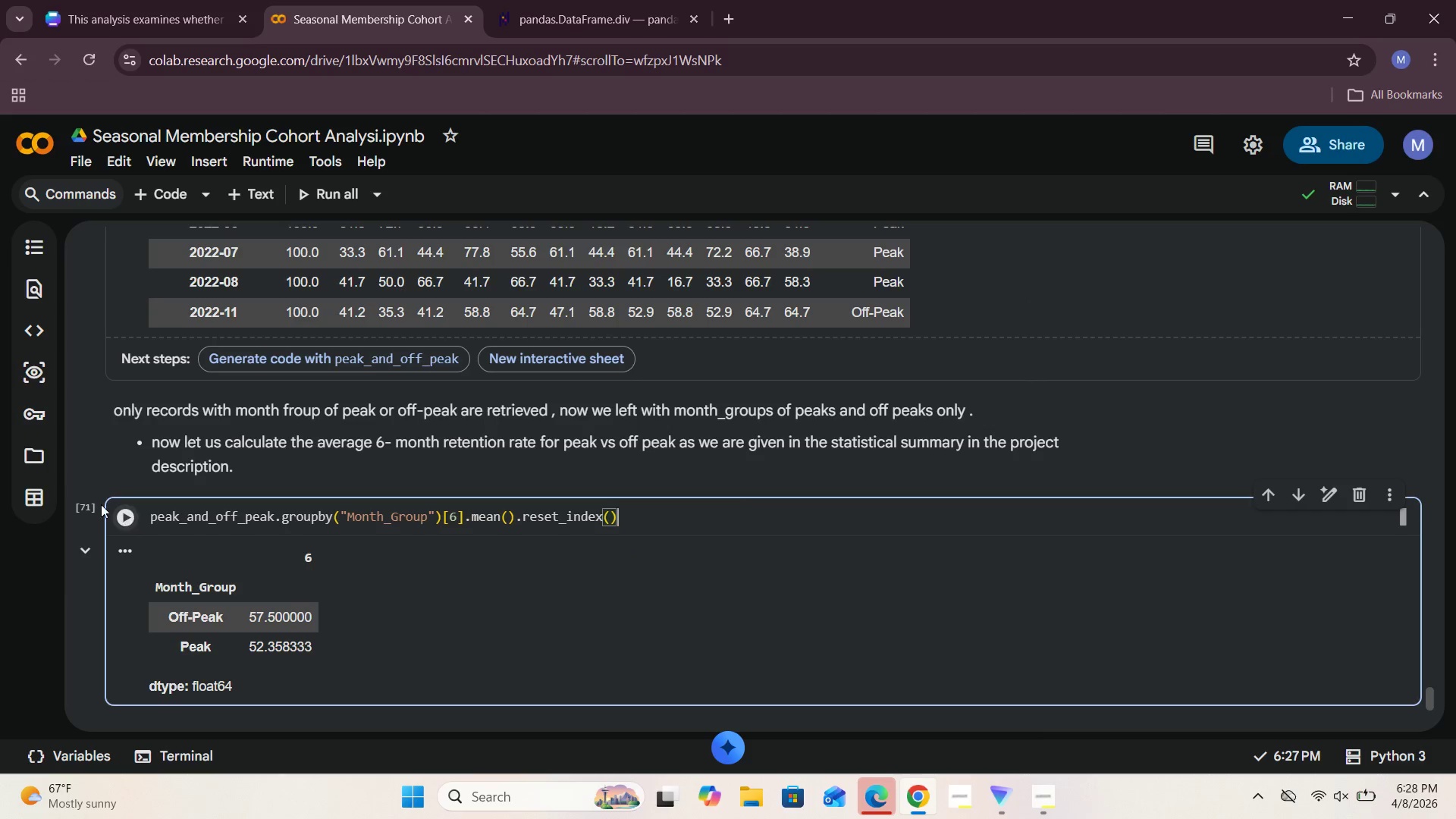 
left_click([115, 510])
 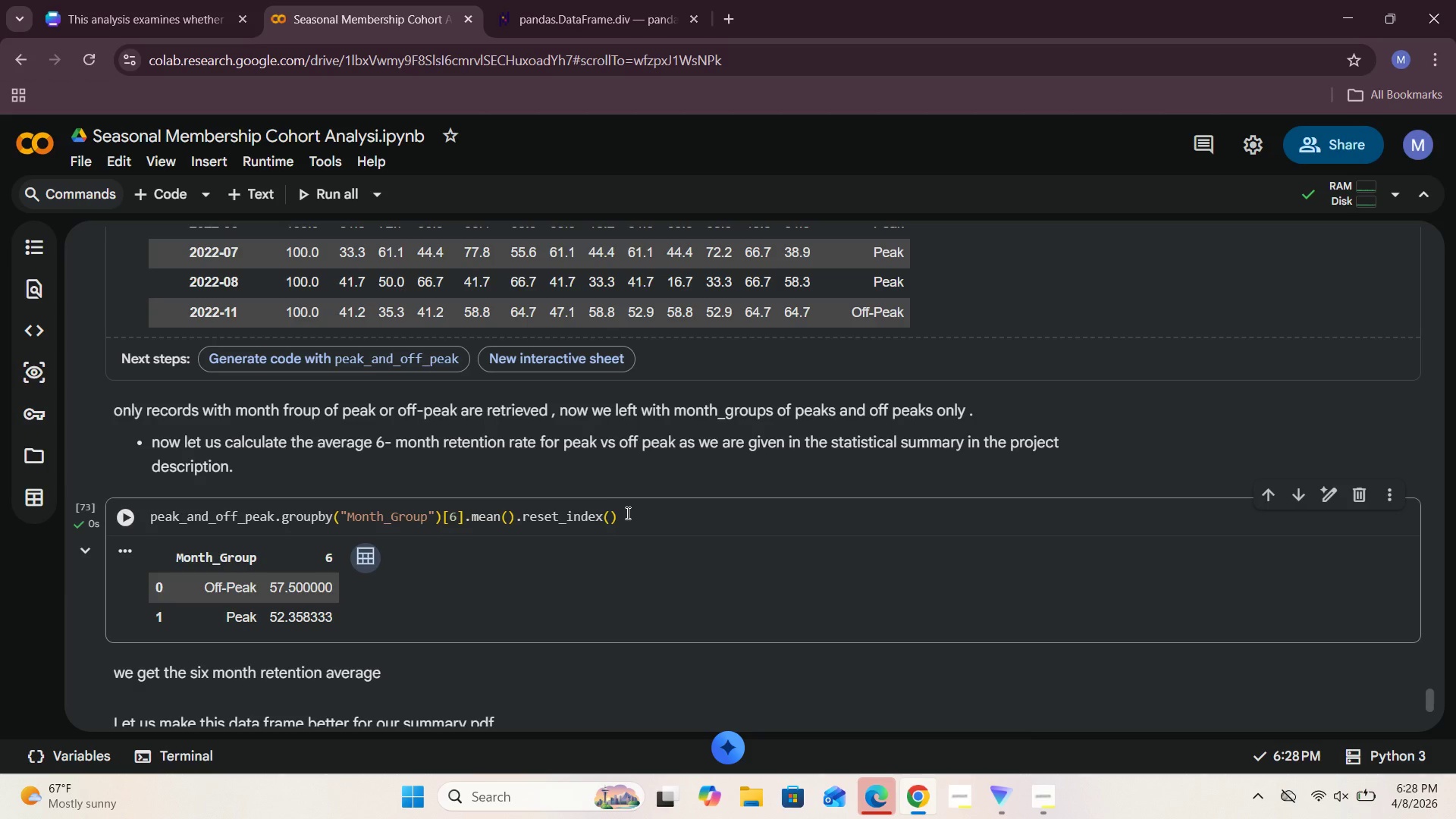 
wait(5.78)
 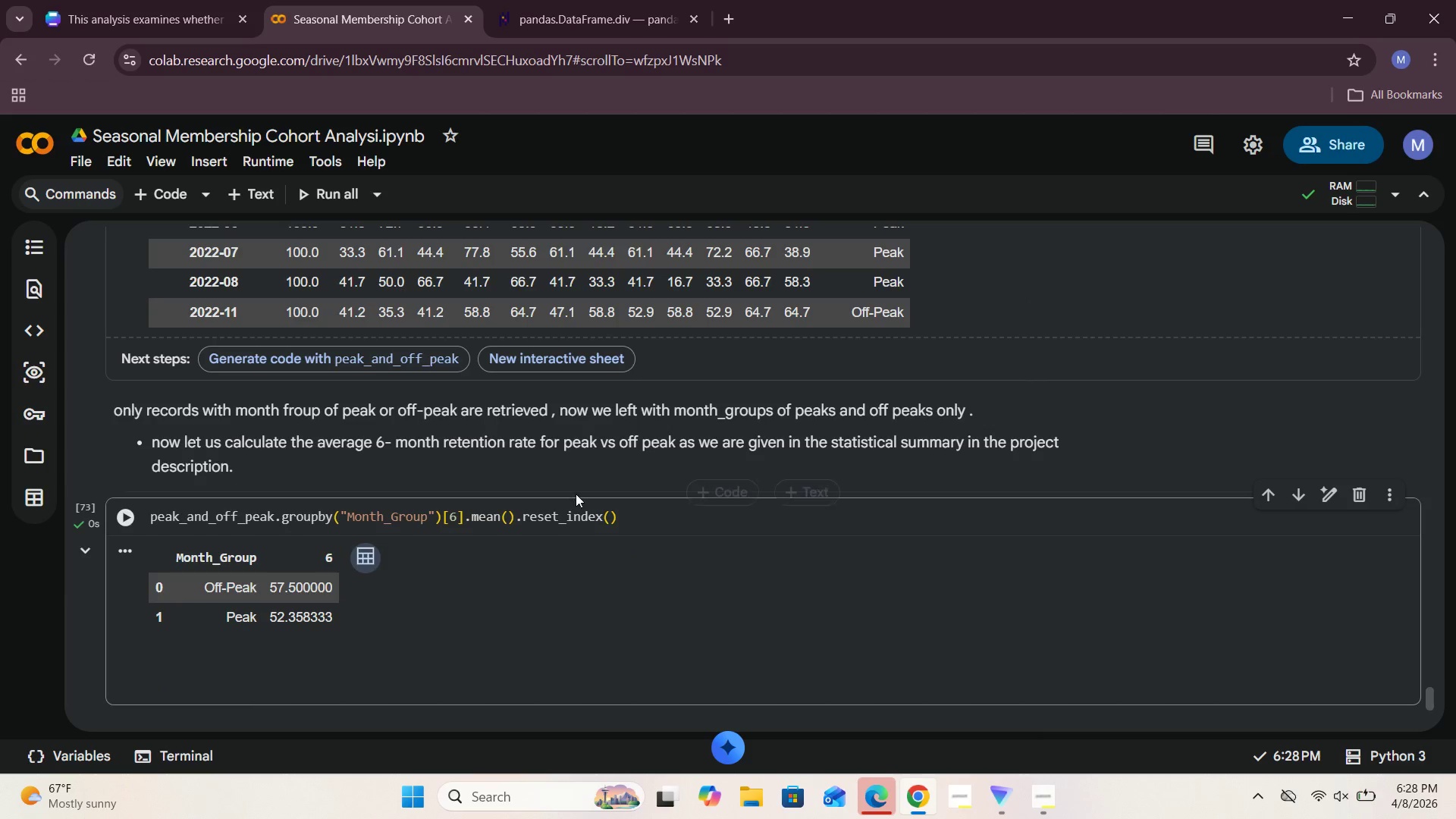 
type(.rename(columns={)
 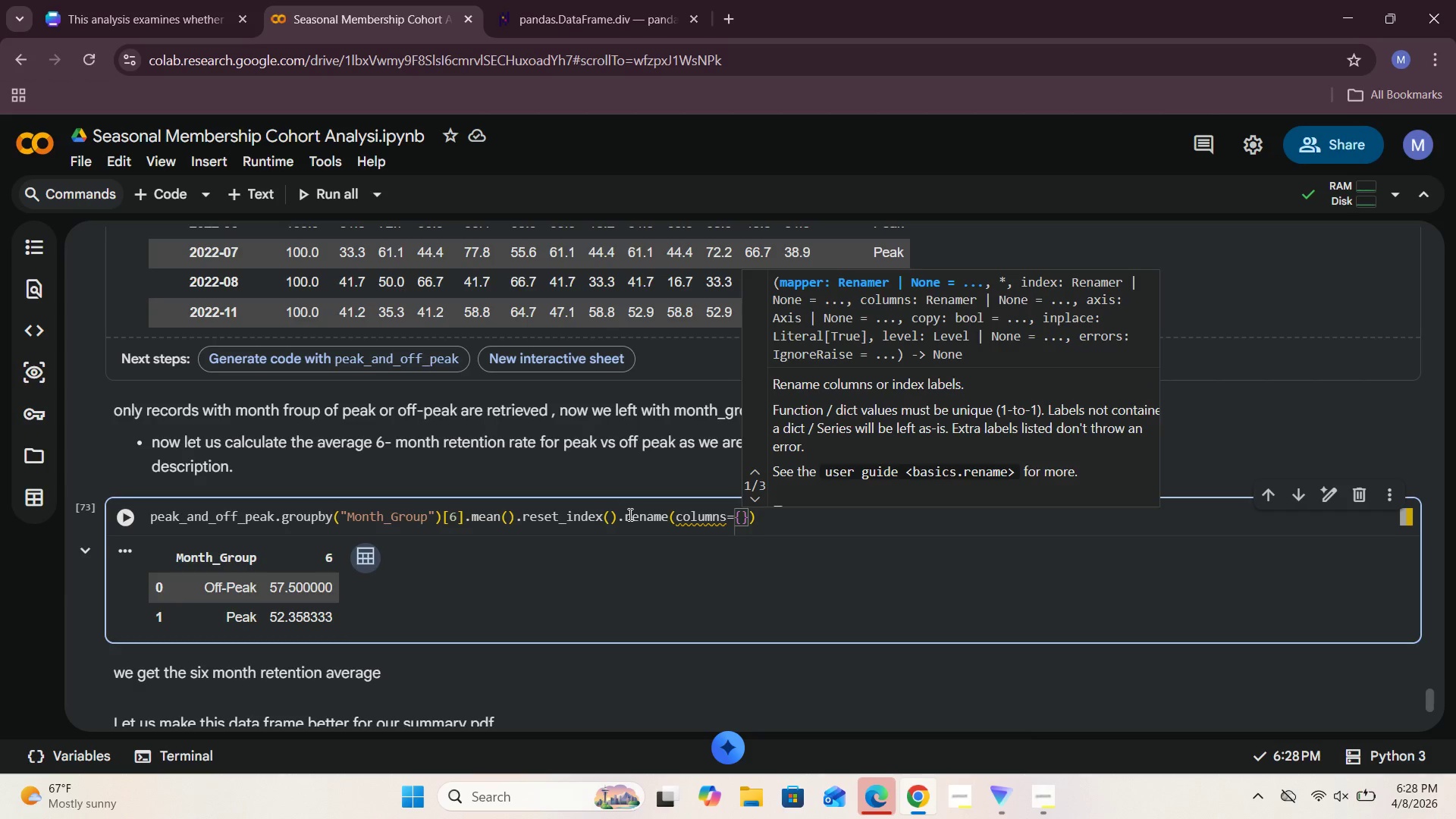 
type(6: "Average_Retention)
 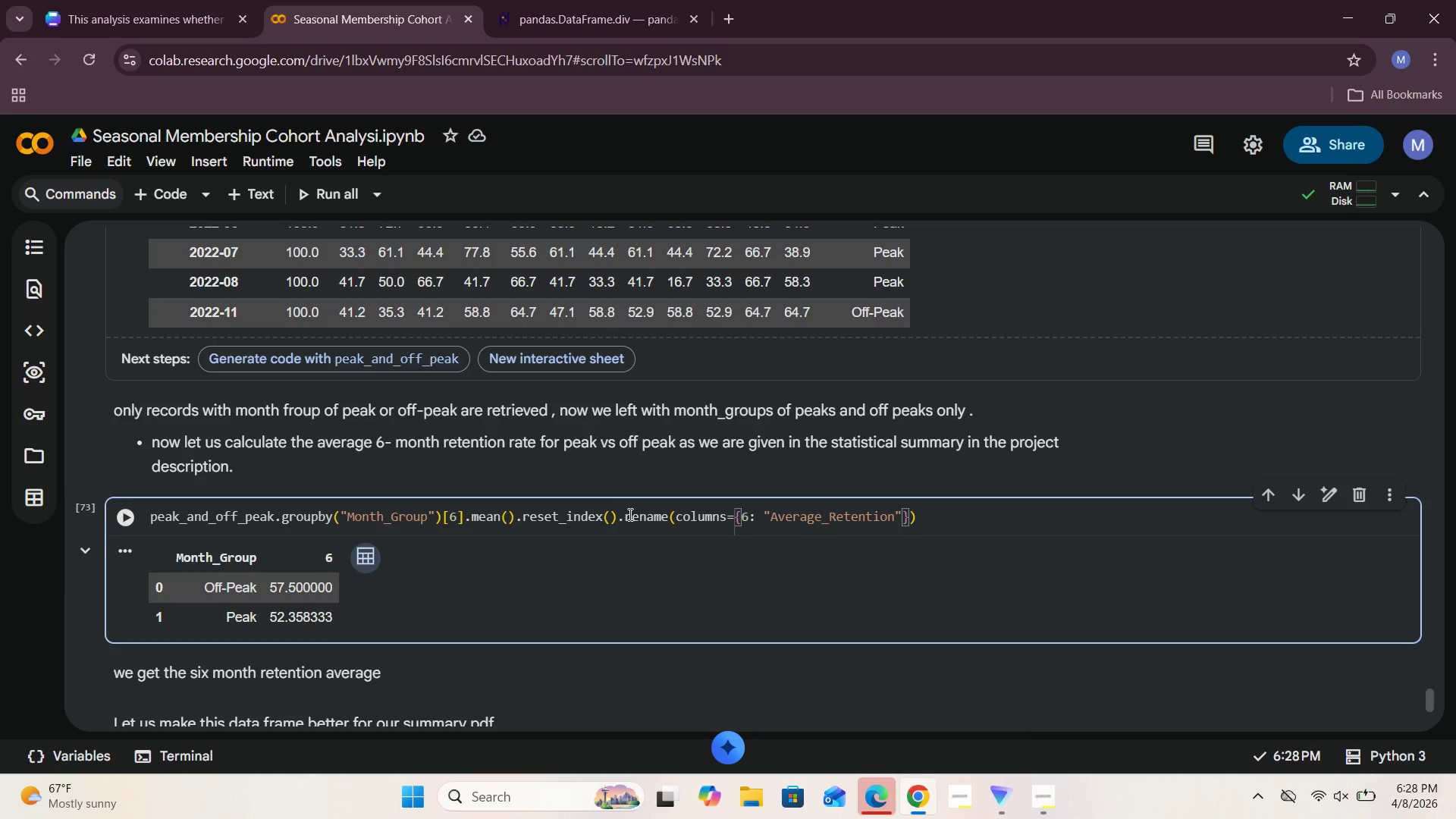 
left_click([135, 516])
 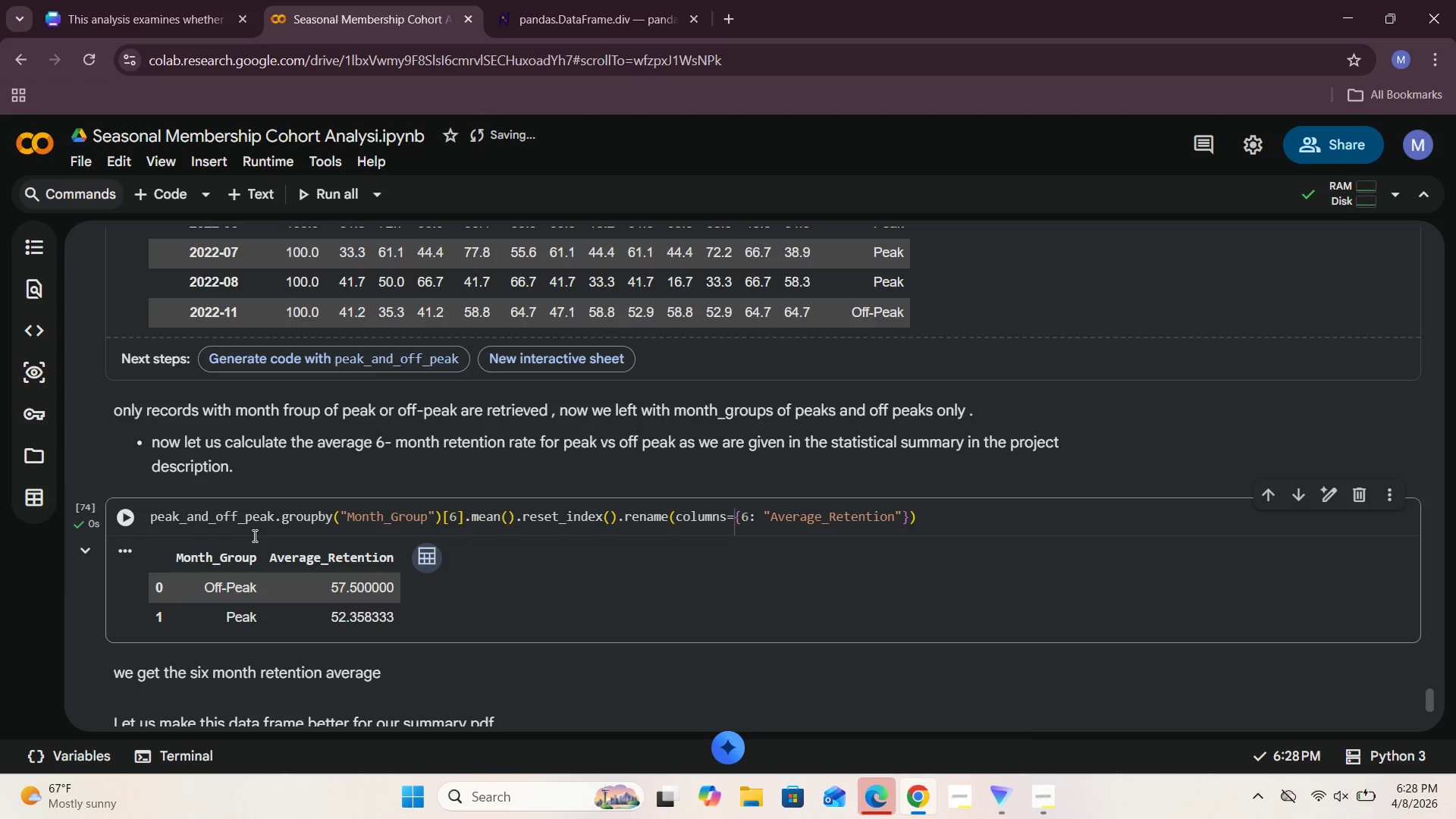 
scroll: coordinate [434, 574], scroll_direction: down, amount: 1.0
 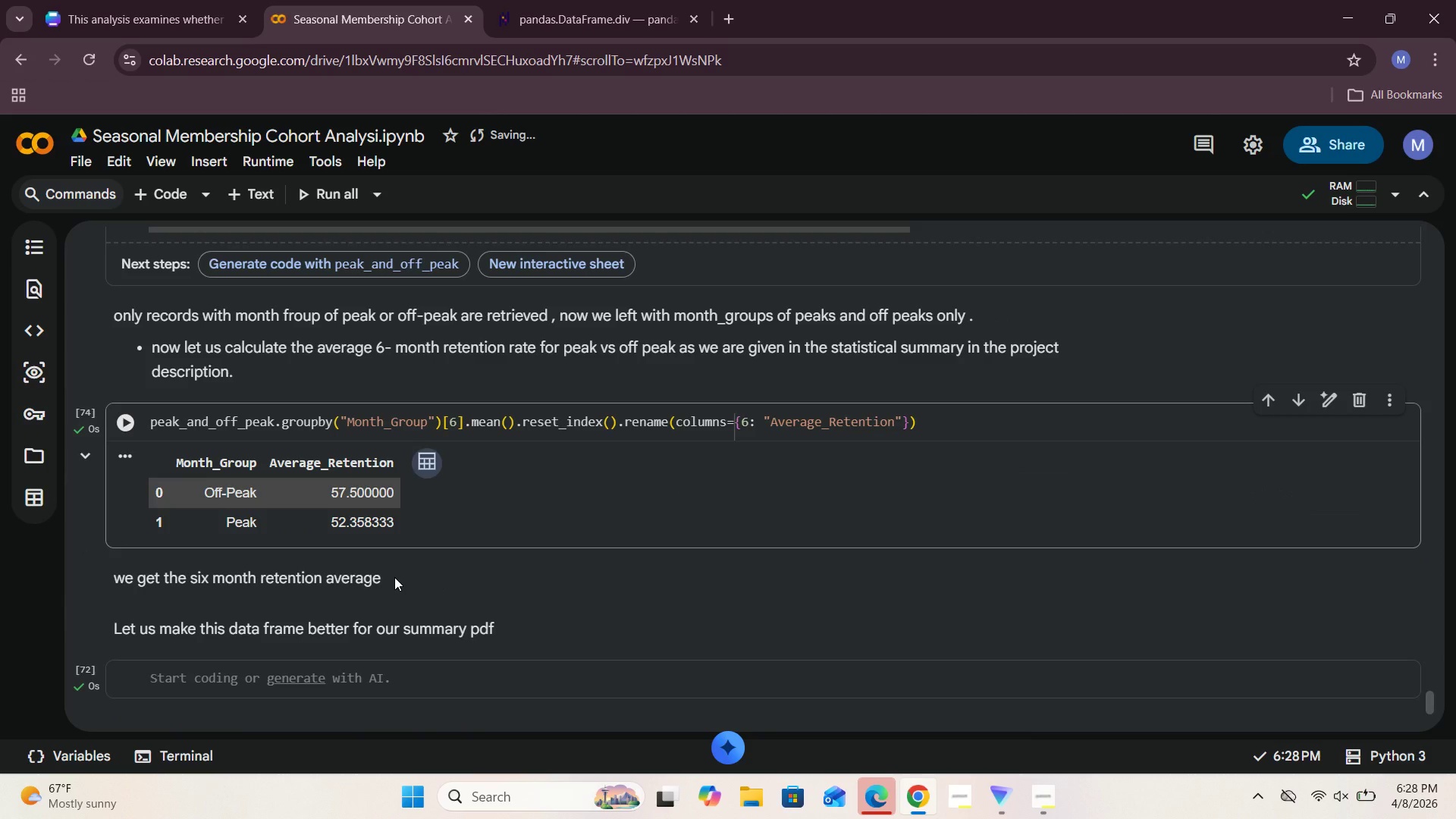 
double_click([394, 577])
 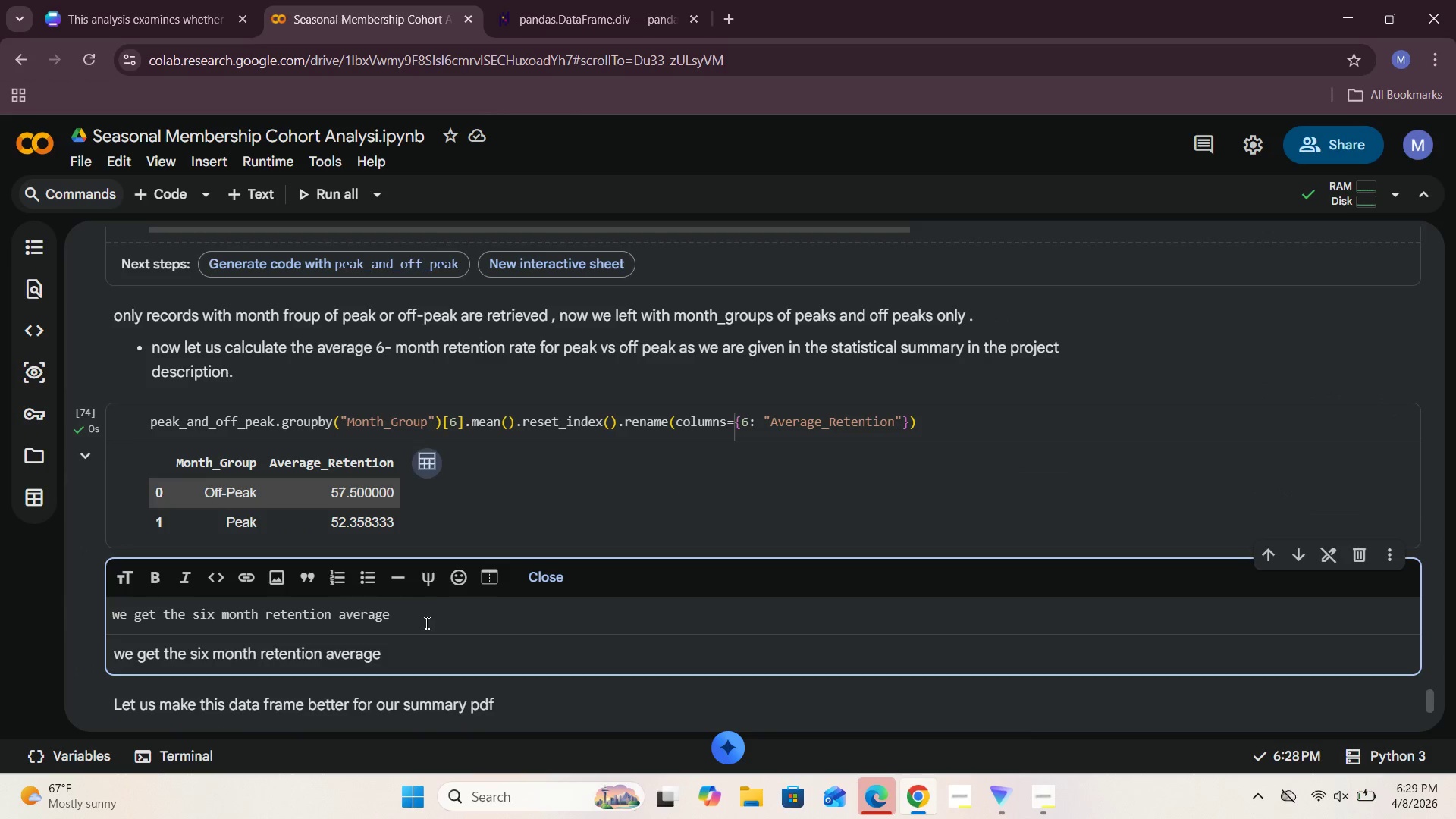 
left_click_drag(start_coordinate=[413, 620], to_coordinate=[59, 599])
 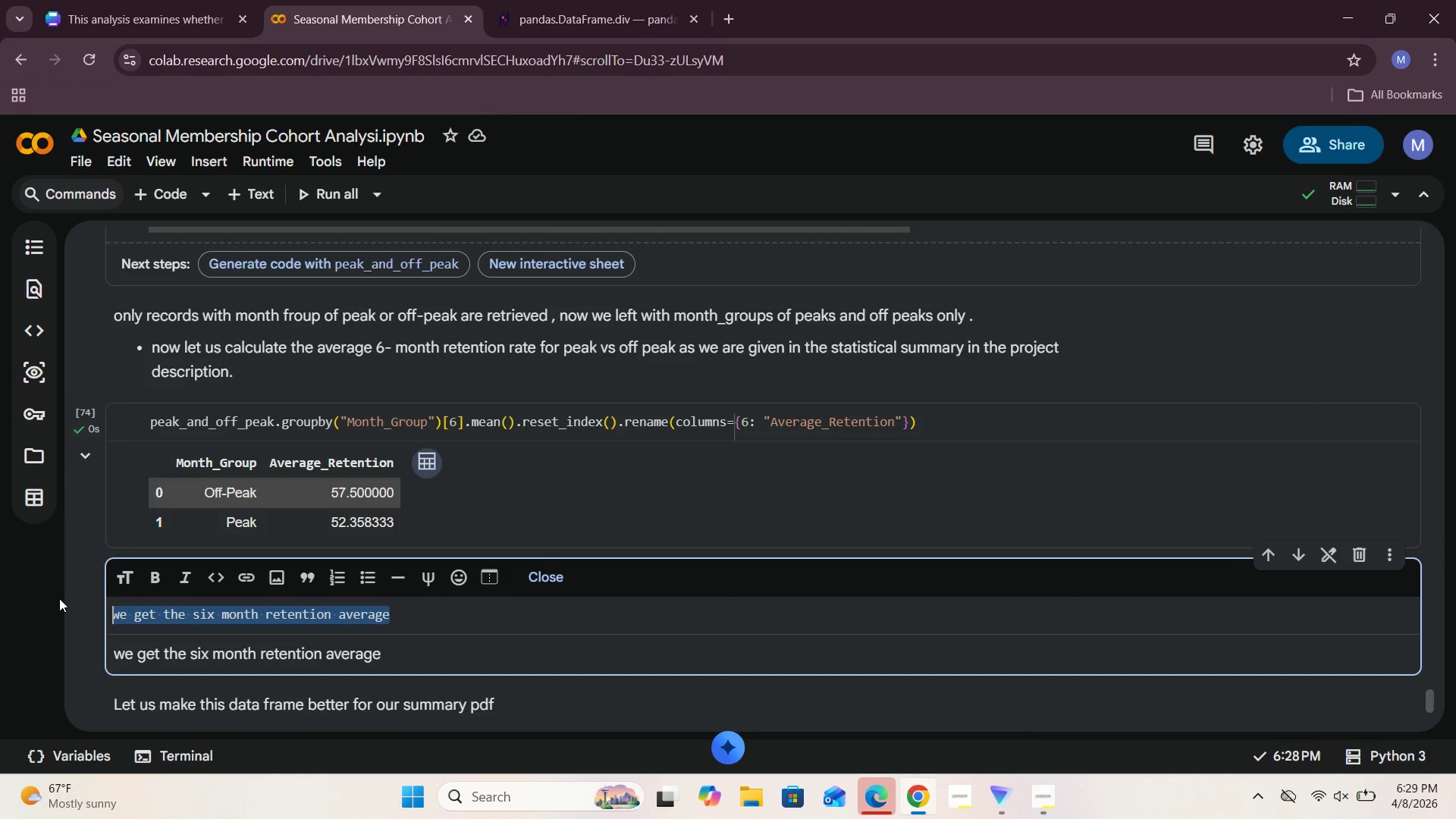 
type(bw)
key(Backspace)
type(etetr )
key(Backspace)
key(Backspace)
key(Backspace)
key(Backspace)
type(ter now ? yes)
 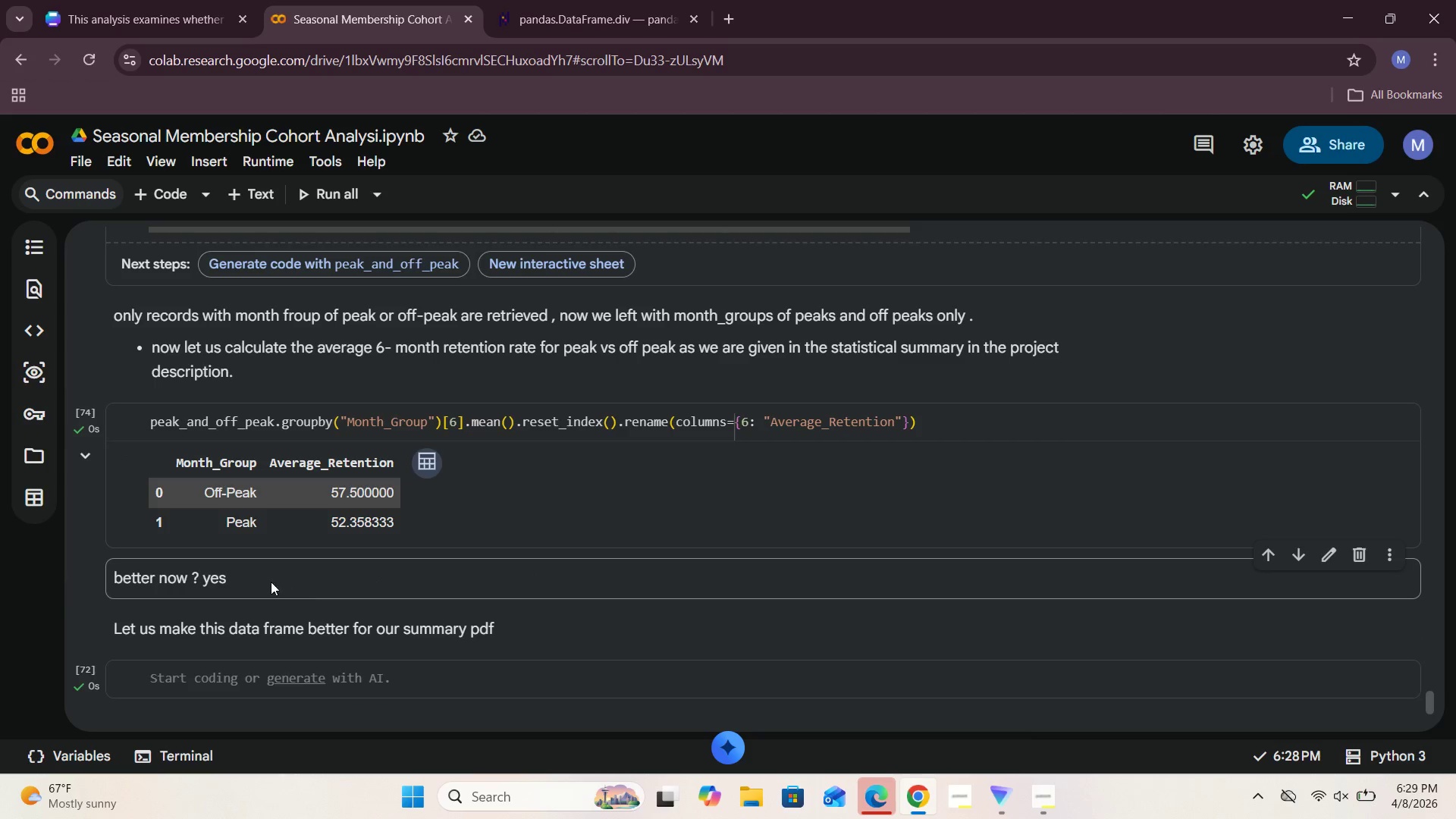 
left_click([280, 627])
 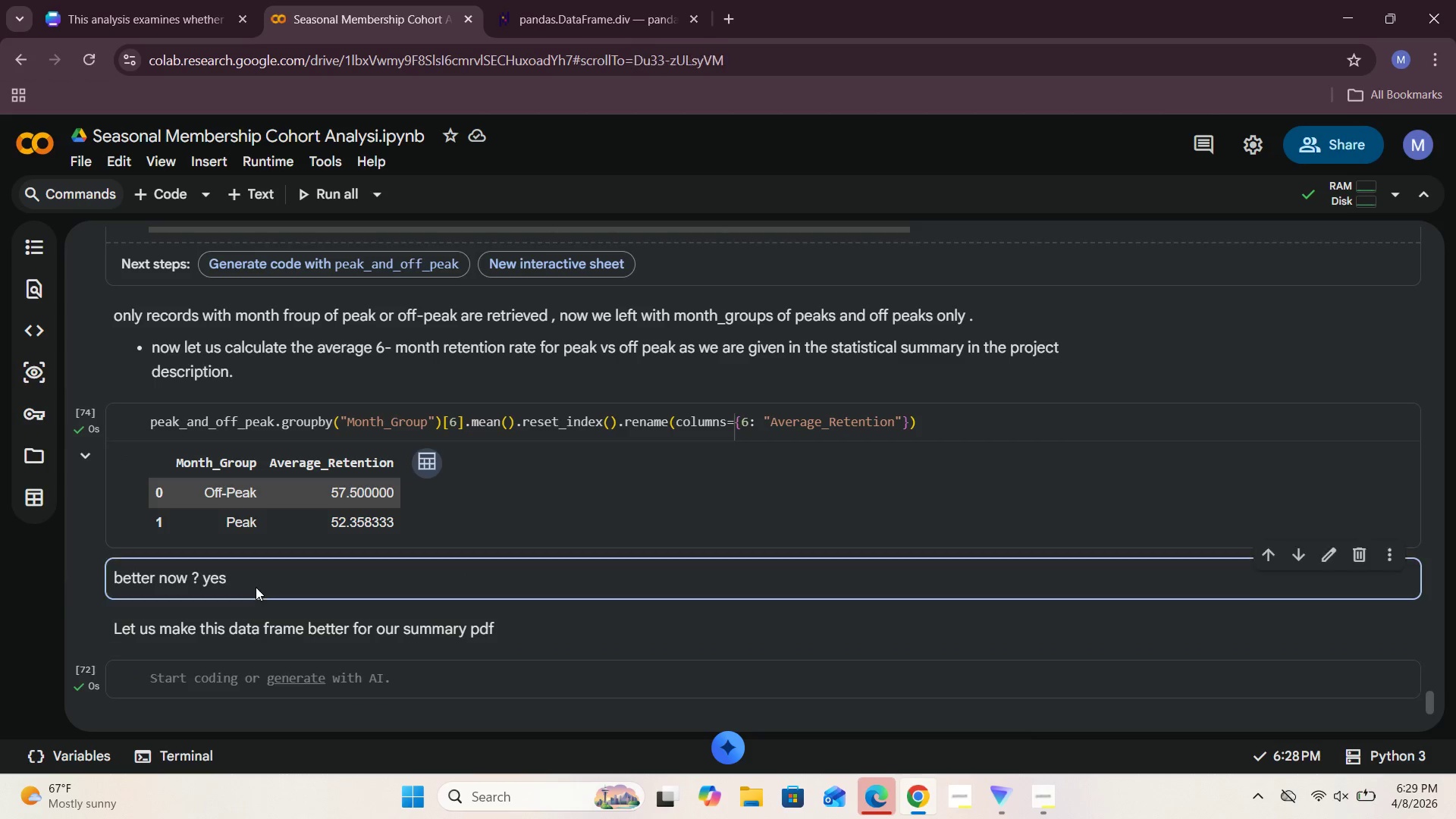 
double_click([254, 582])
 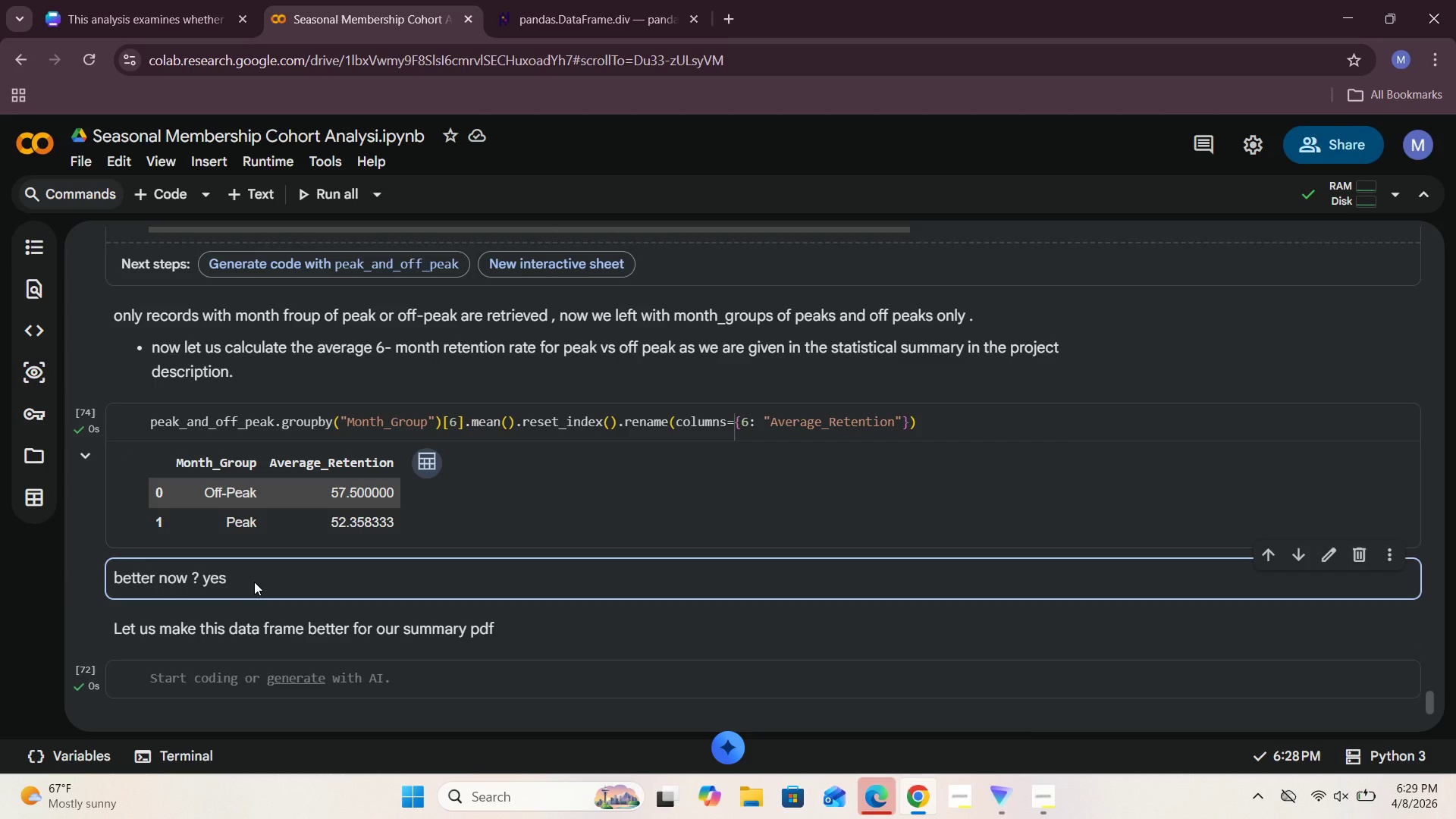 
triple_click([254, 582])
 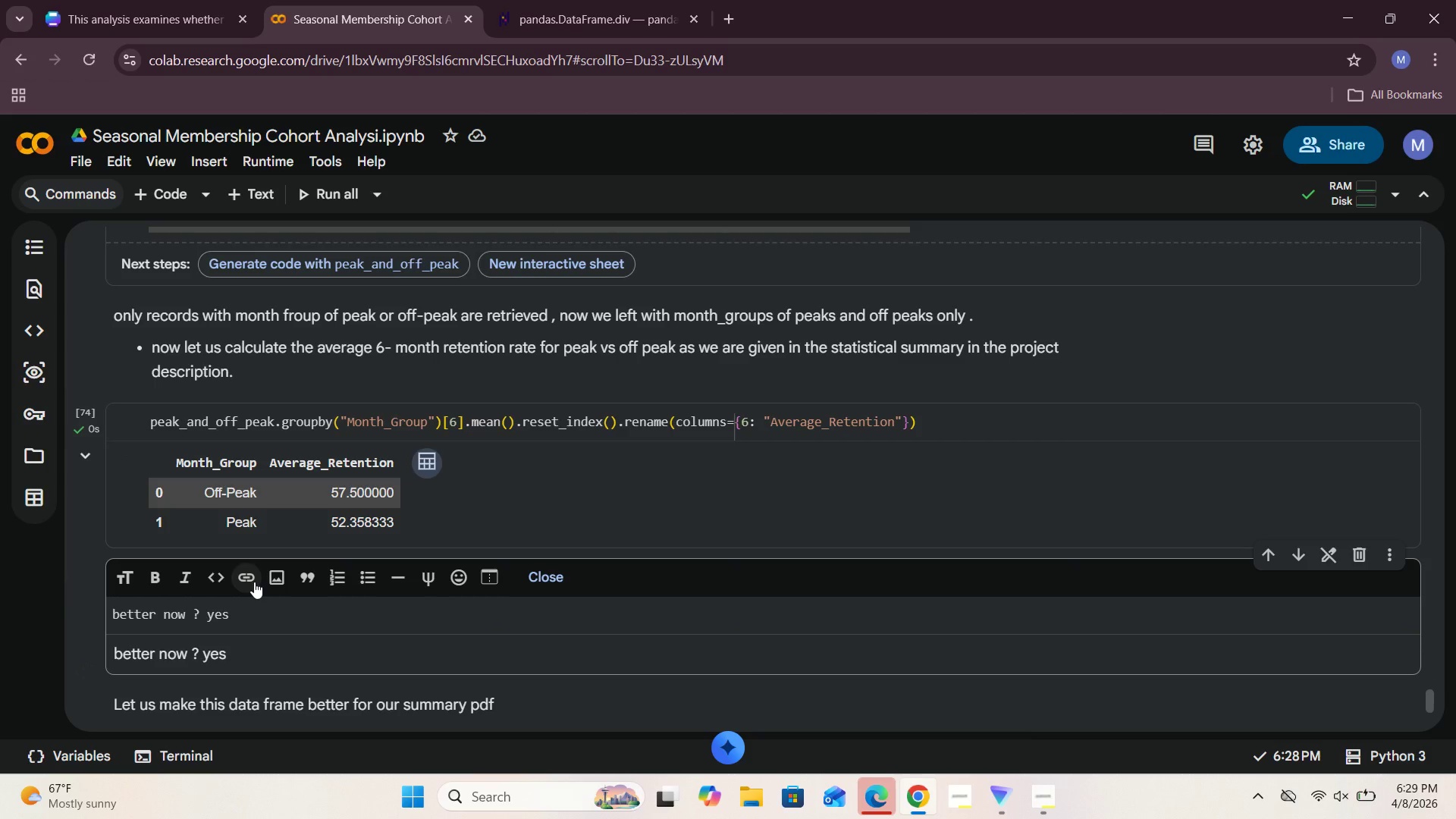 
triple_click([254, 582])
 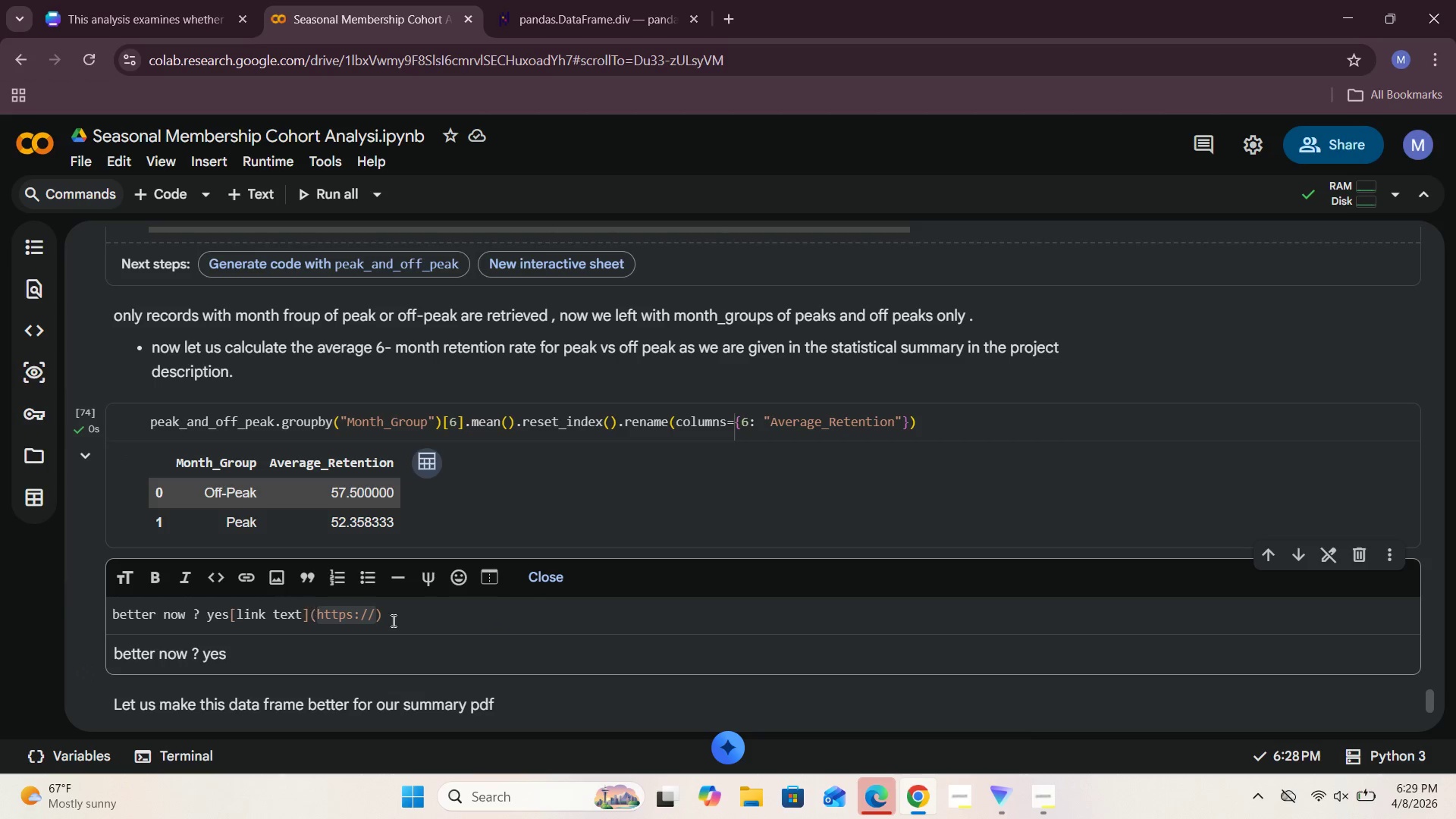 
left_click_drag(start_coordinate=[398, 623], to_coordinate=[84, 620])
 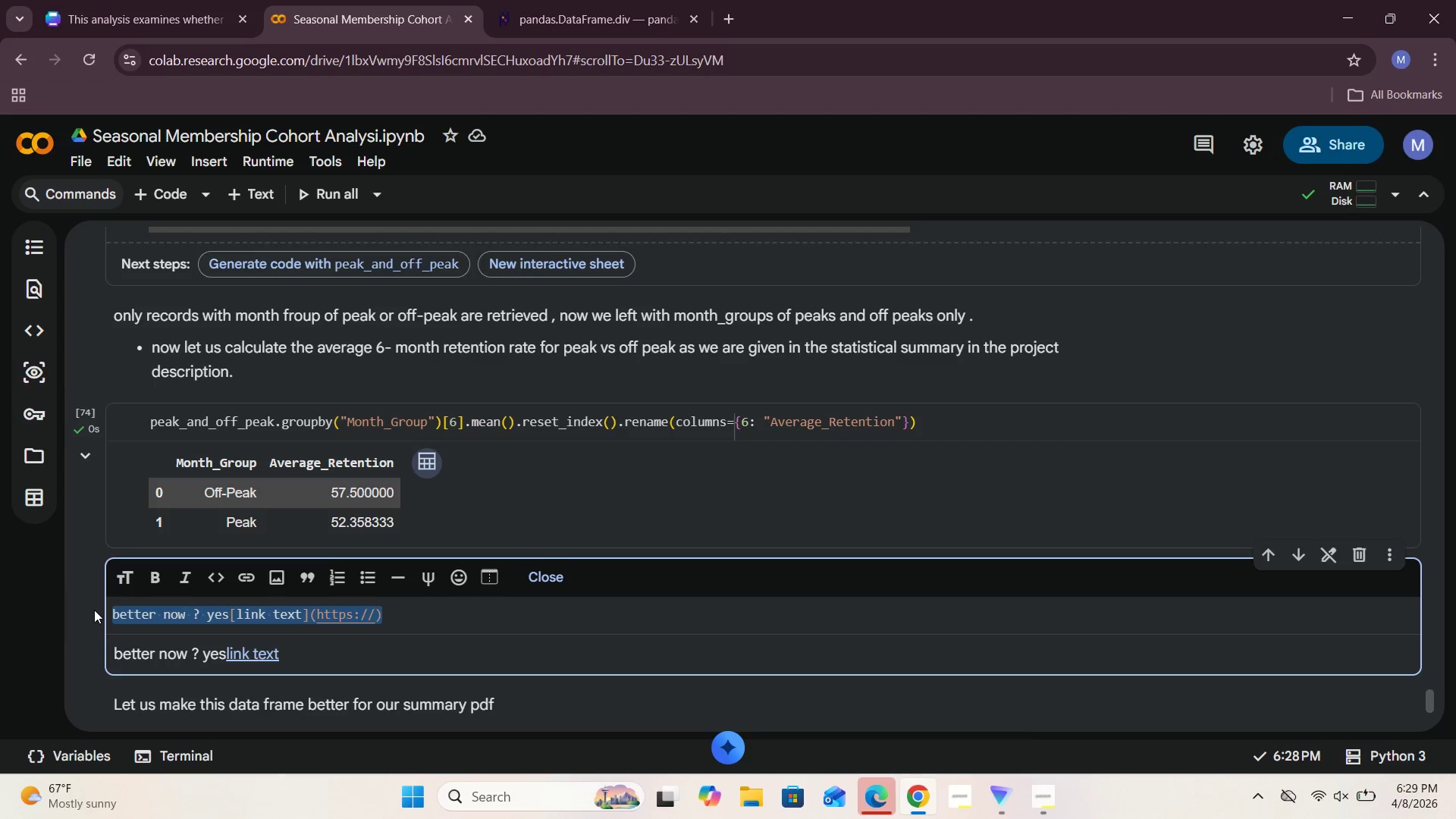 
key(Backspace)
 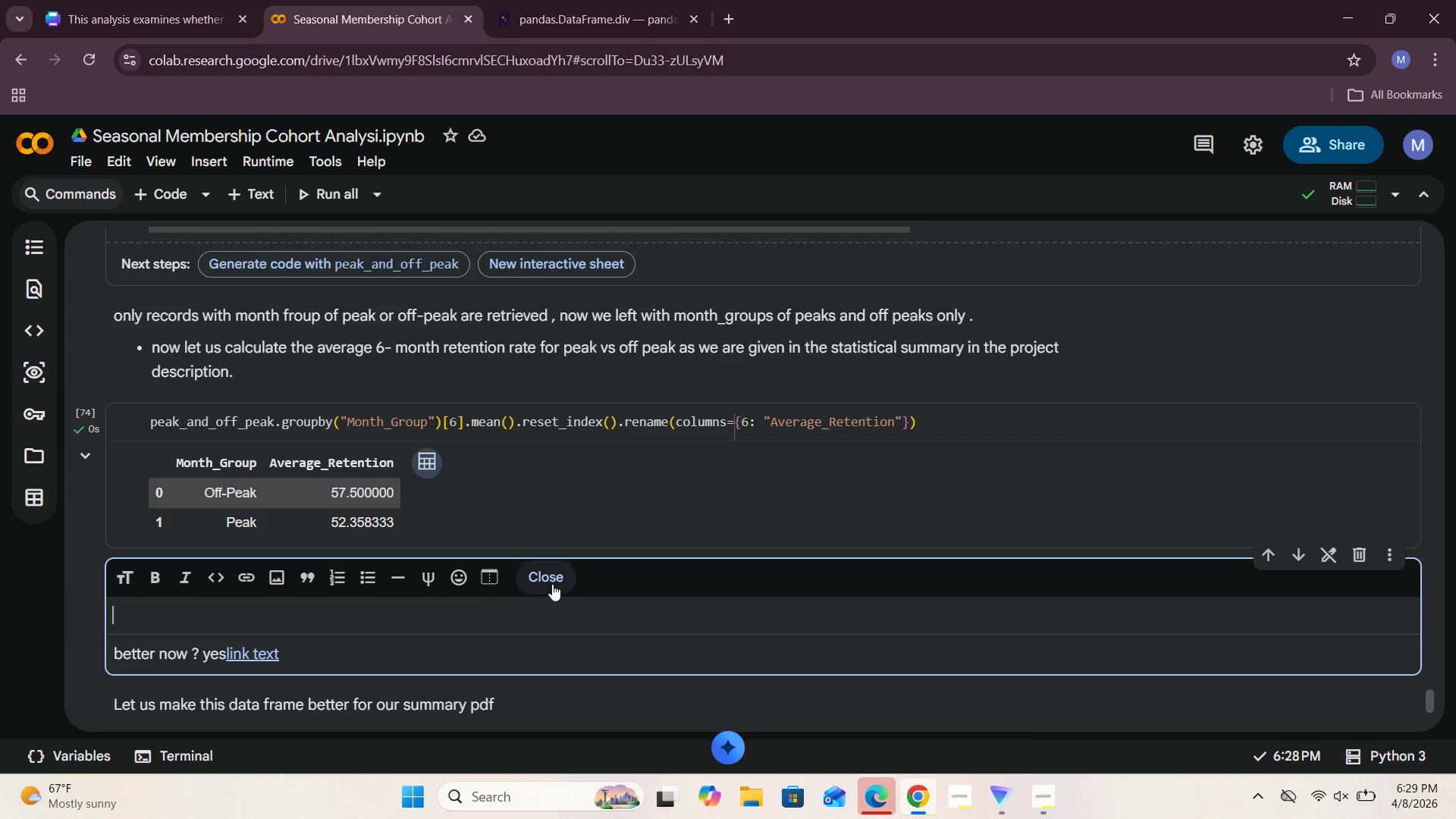 
left_click([554, 583])
 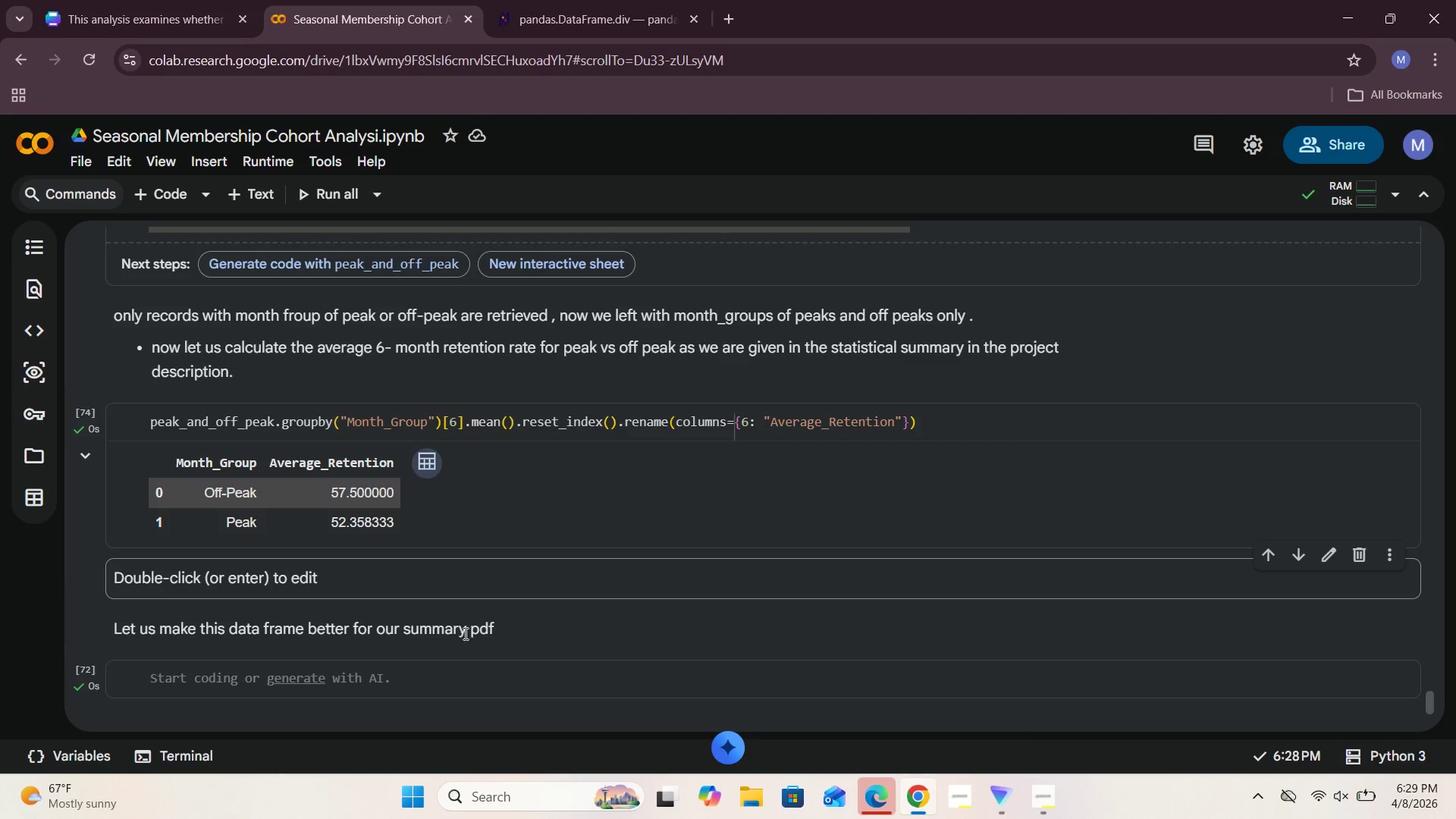 
left_click([527, 631])
 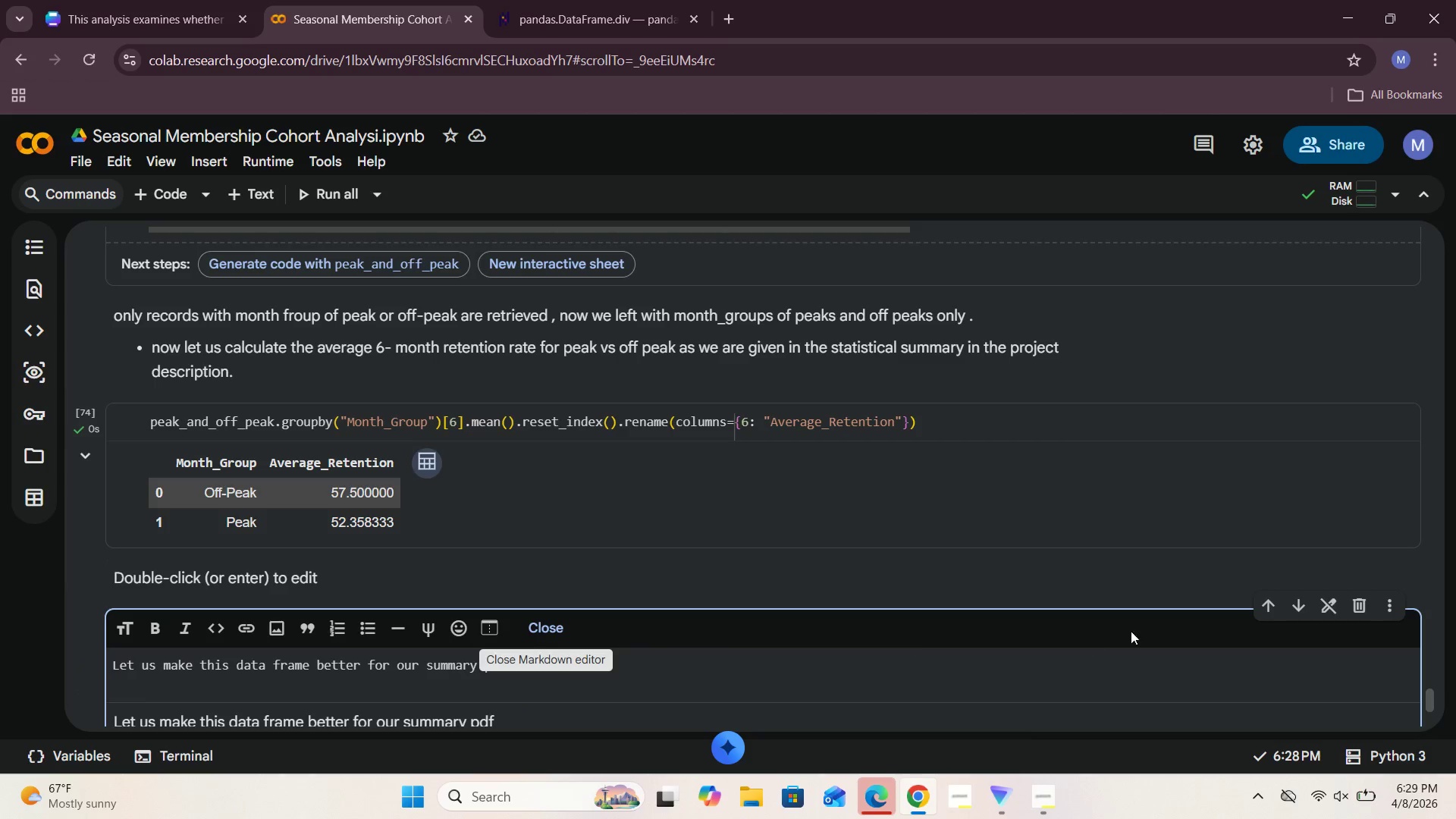 
left_click([1355, 601])
 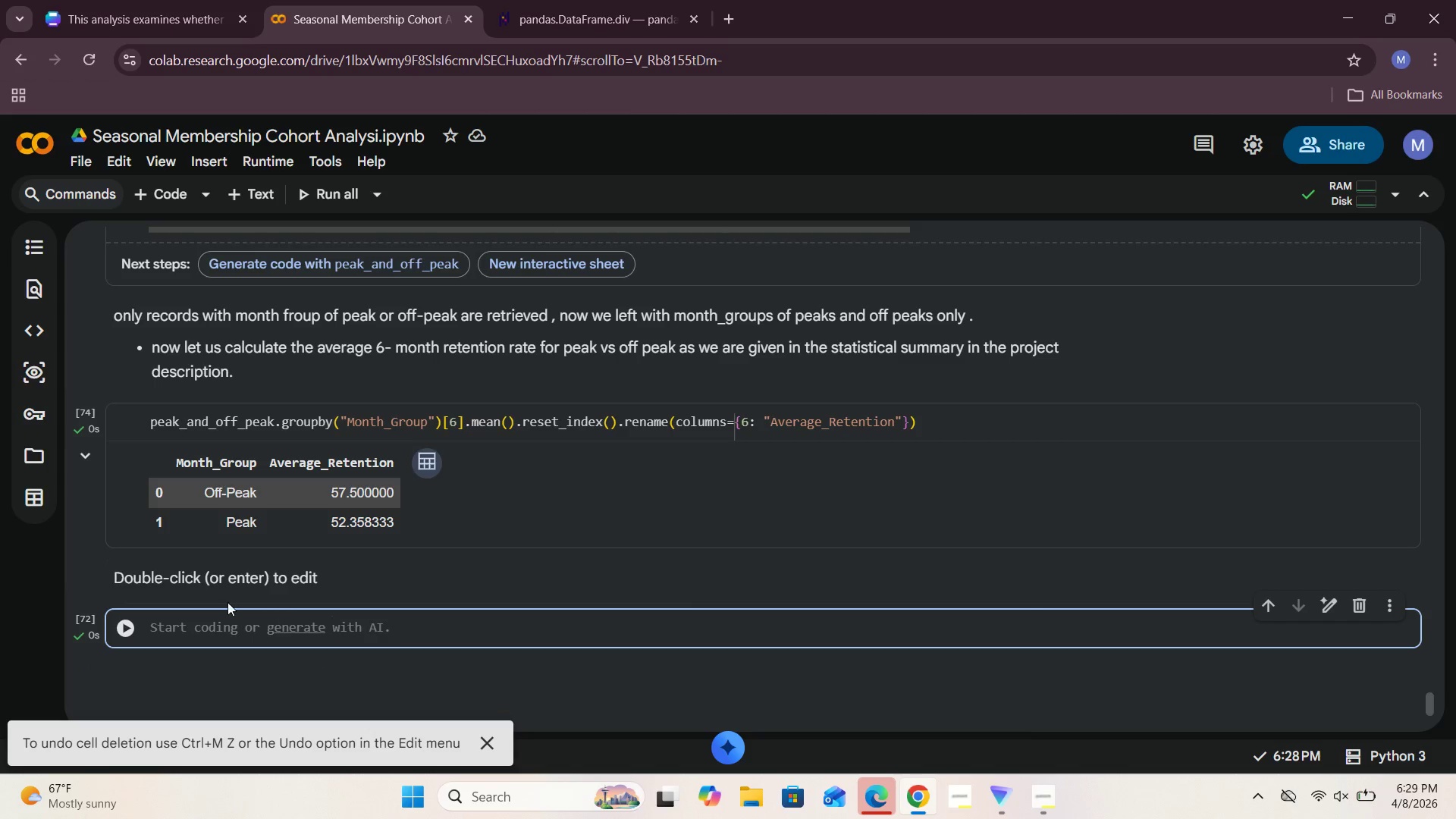 
left_click([235, 584])
 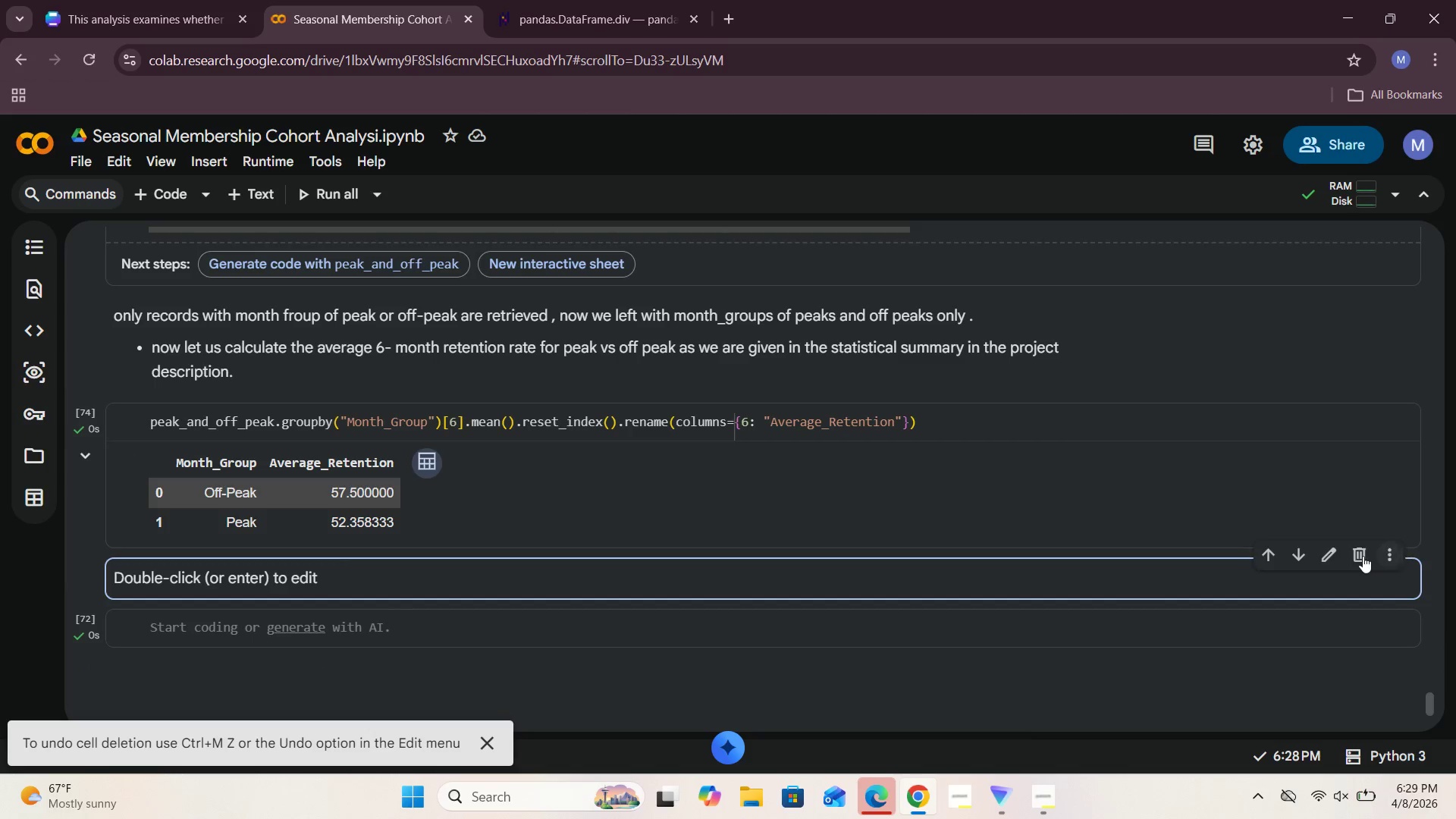 
left_click([1361, 557])
 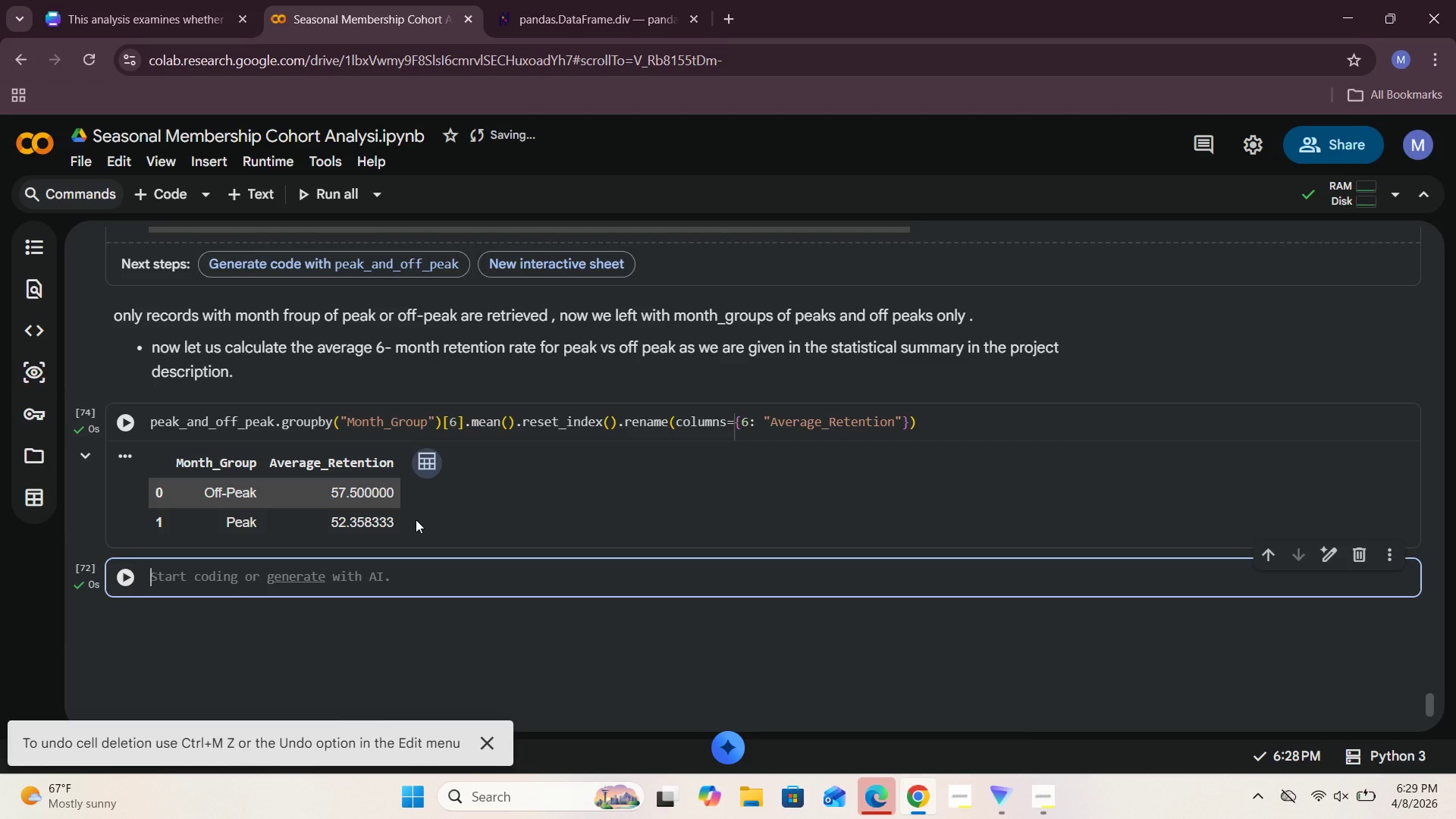 
wait(9.36)
 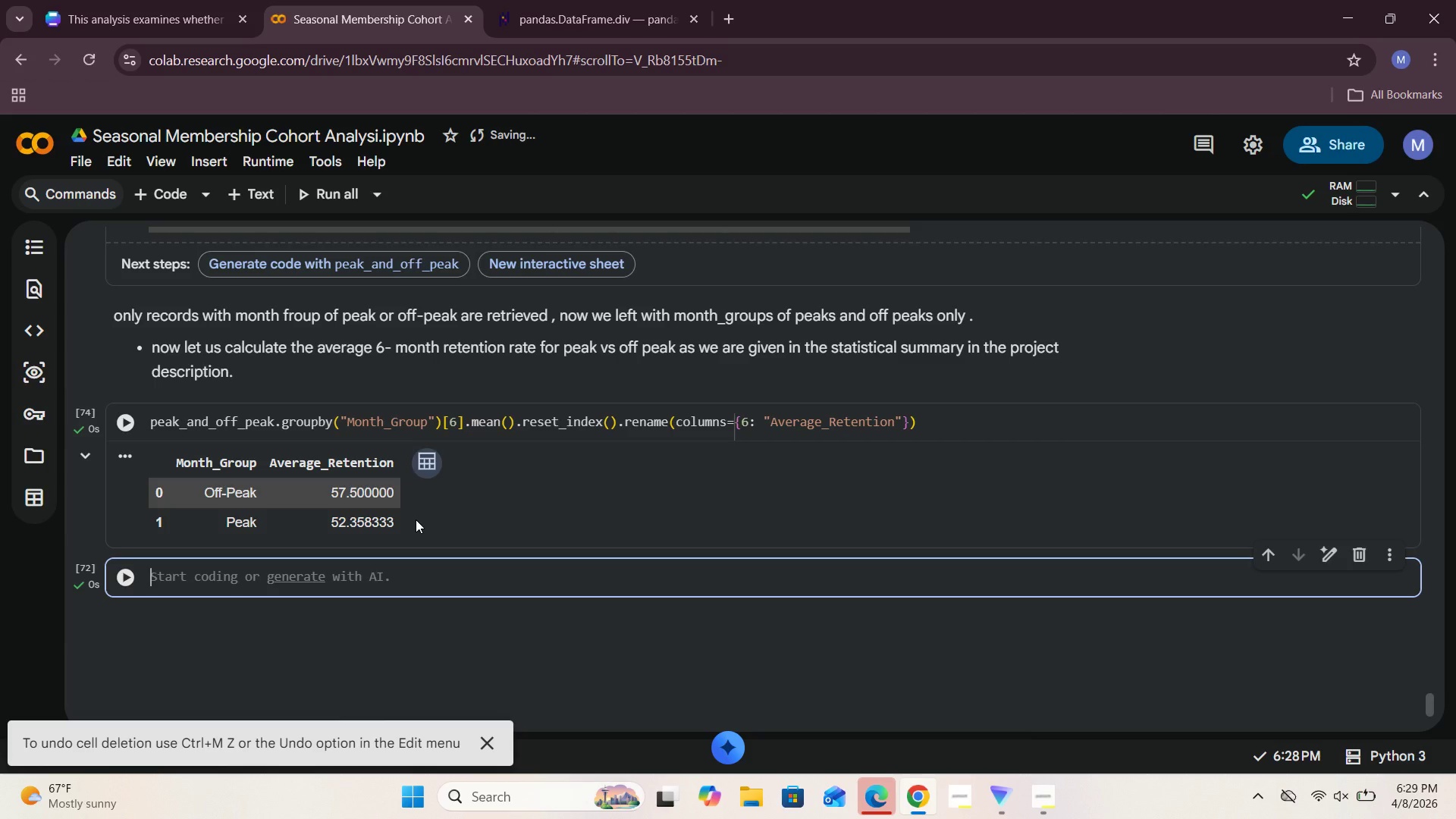 
left_click([587, 509])
 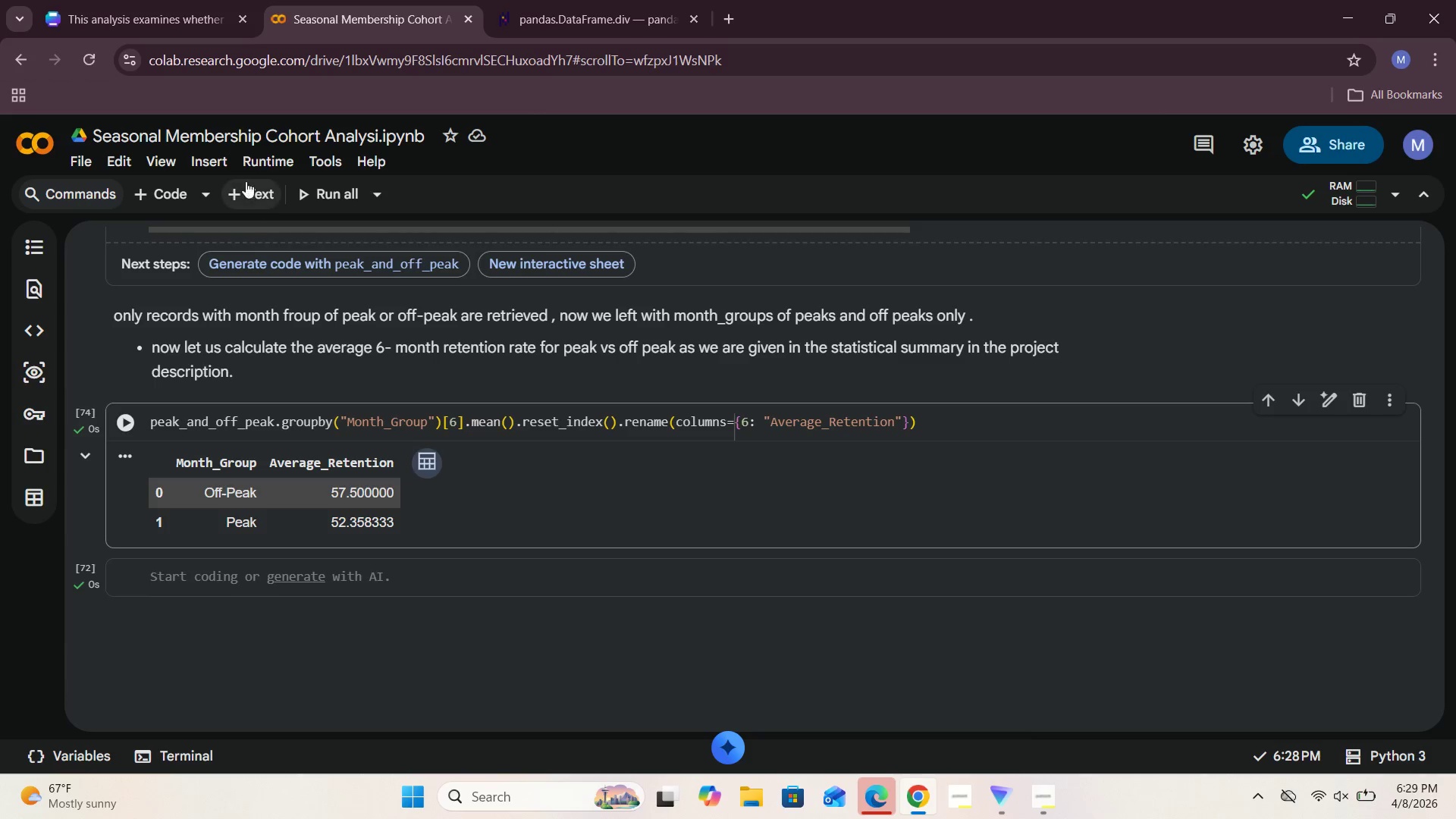 
left_click([243, 187])
 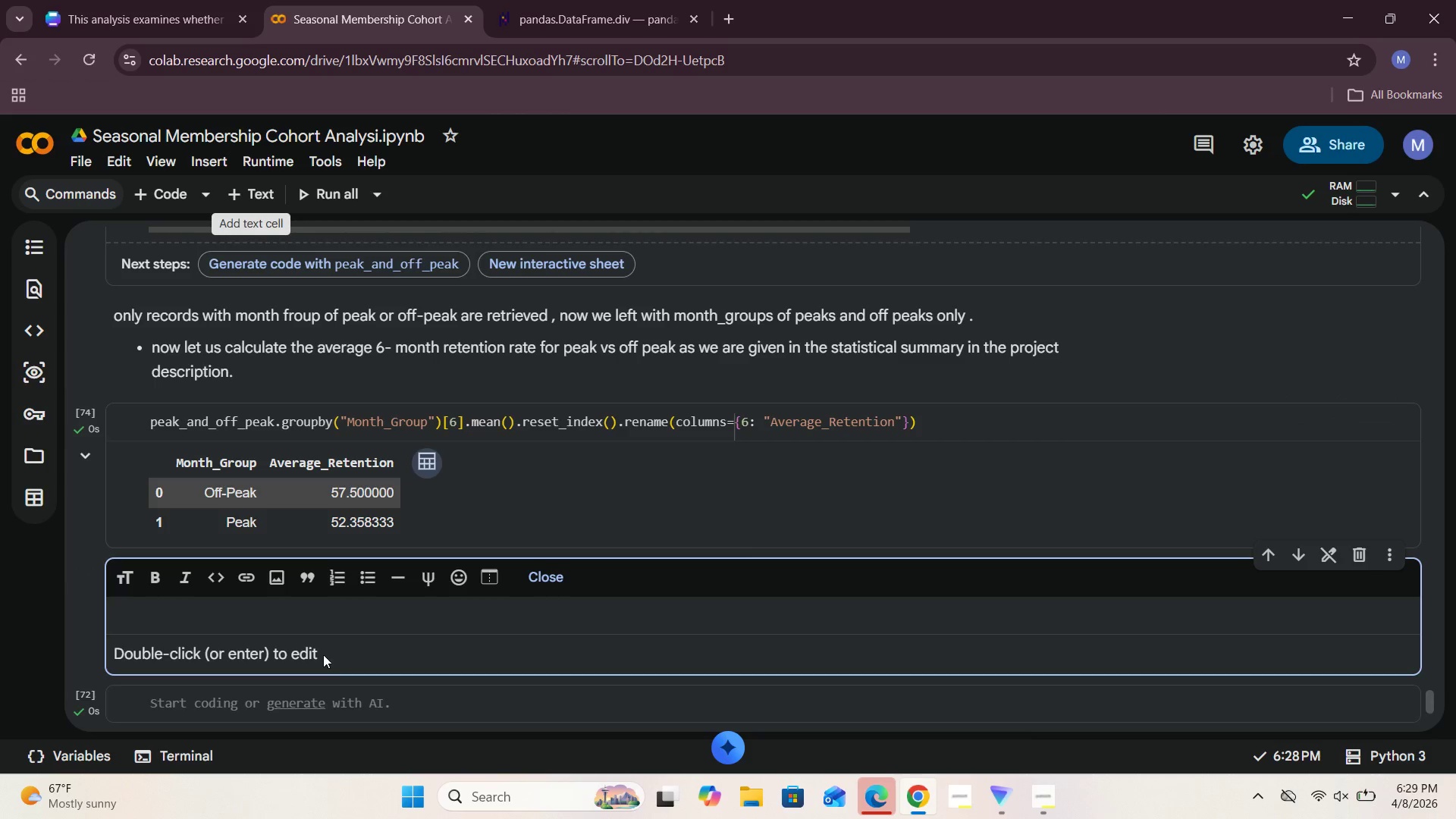 
left_click([254, 624])
 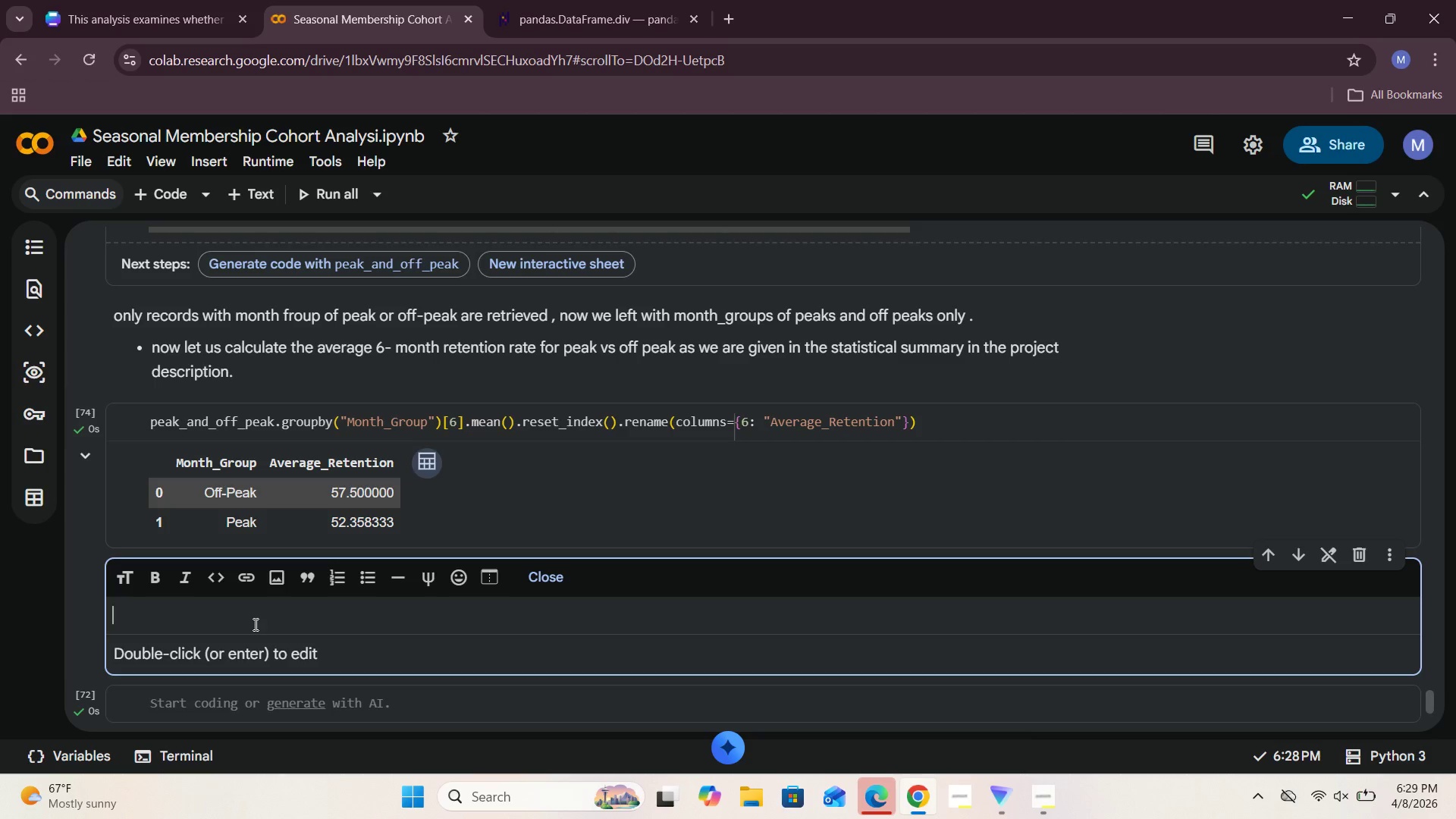 
type(the 6 month retention observation :)
 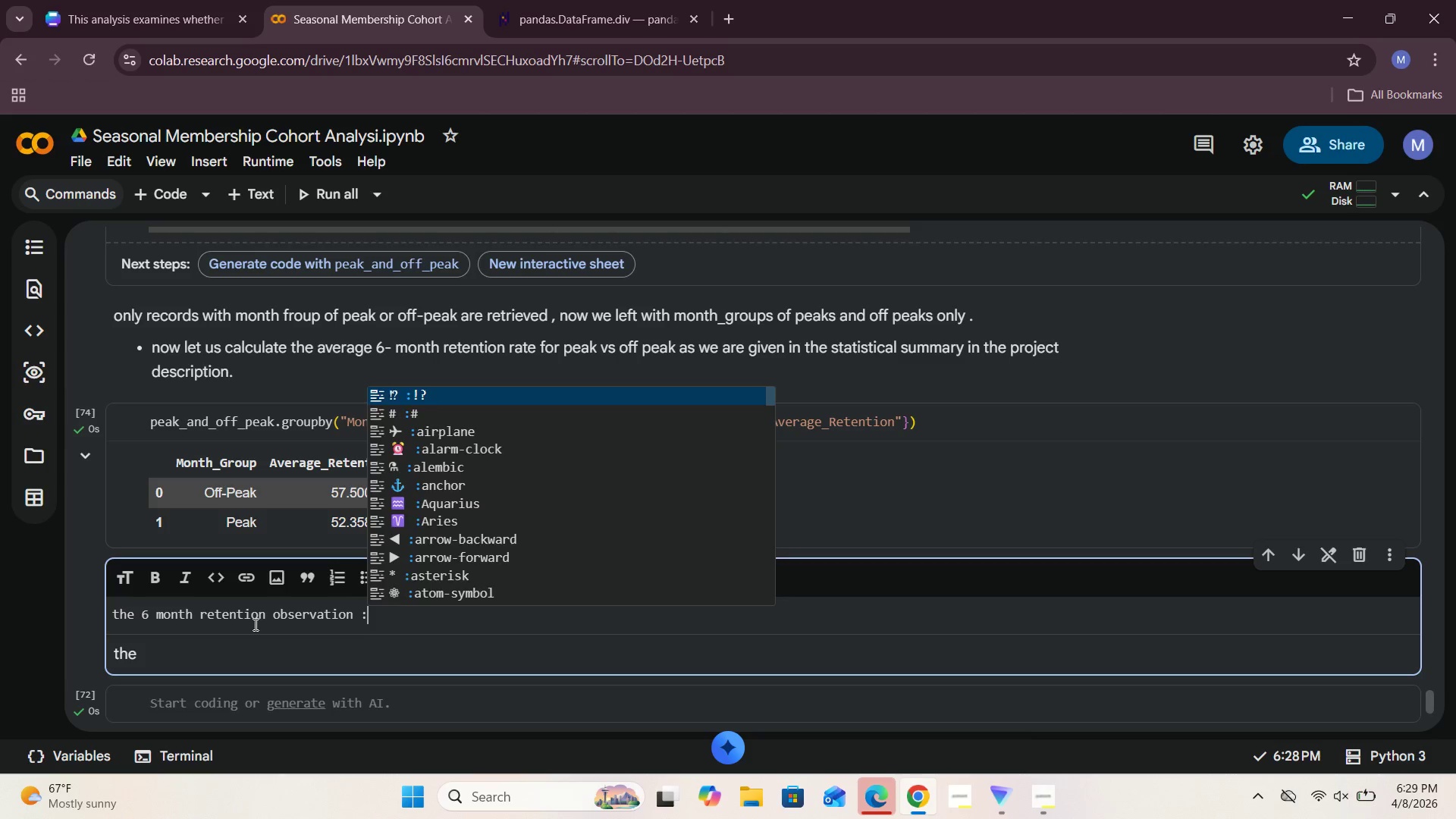 
key(Enter)
 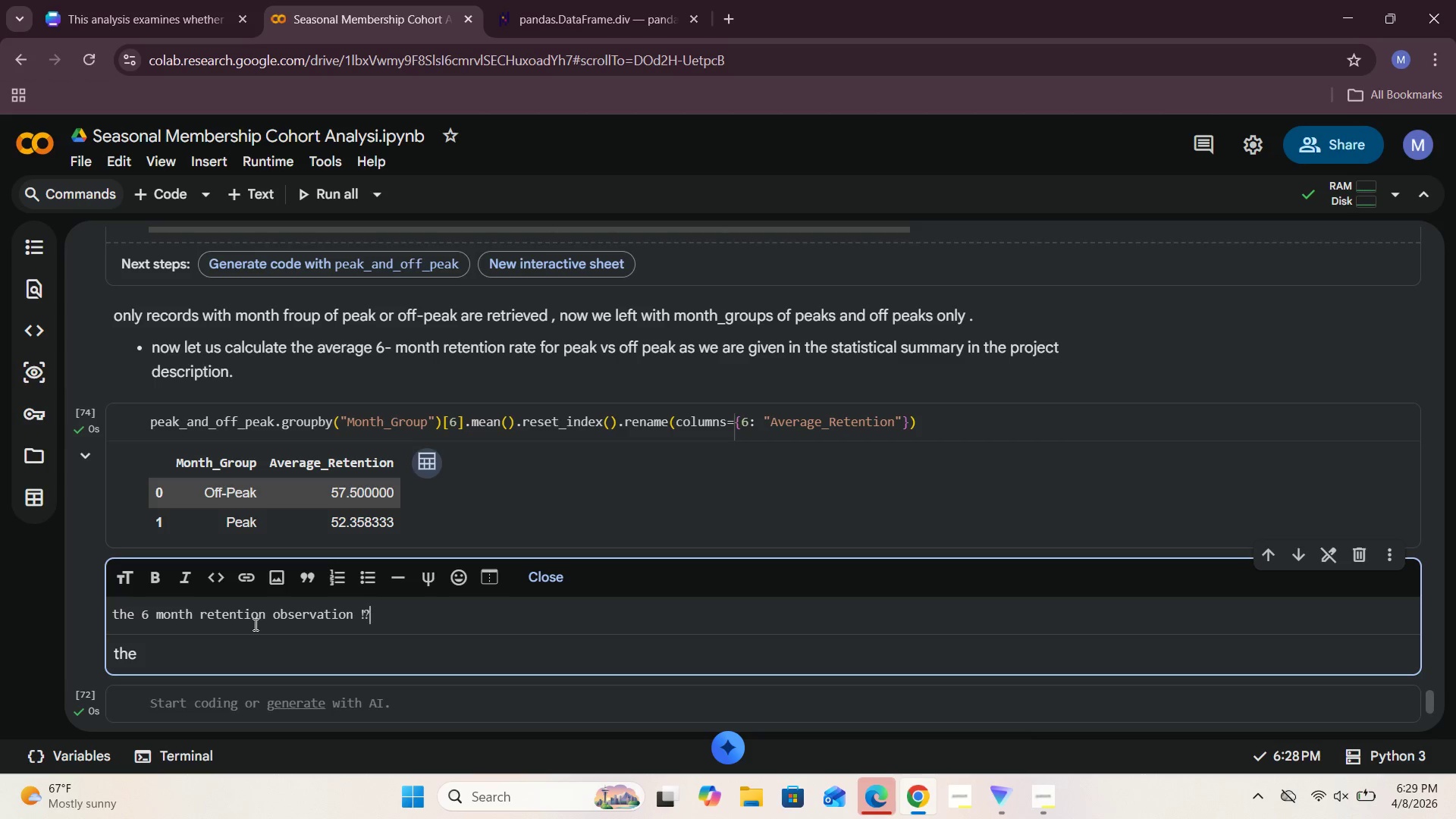 
key(Backspace)
 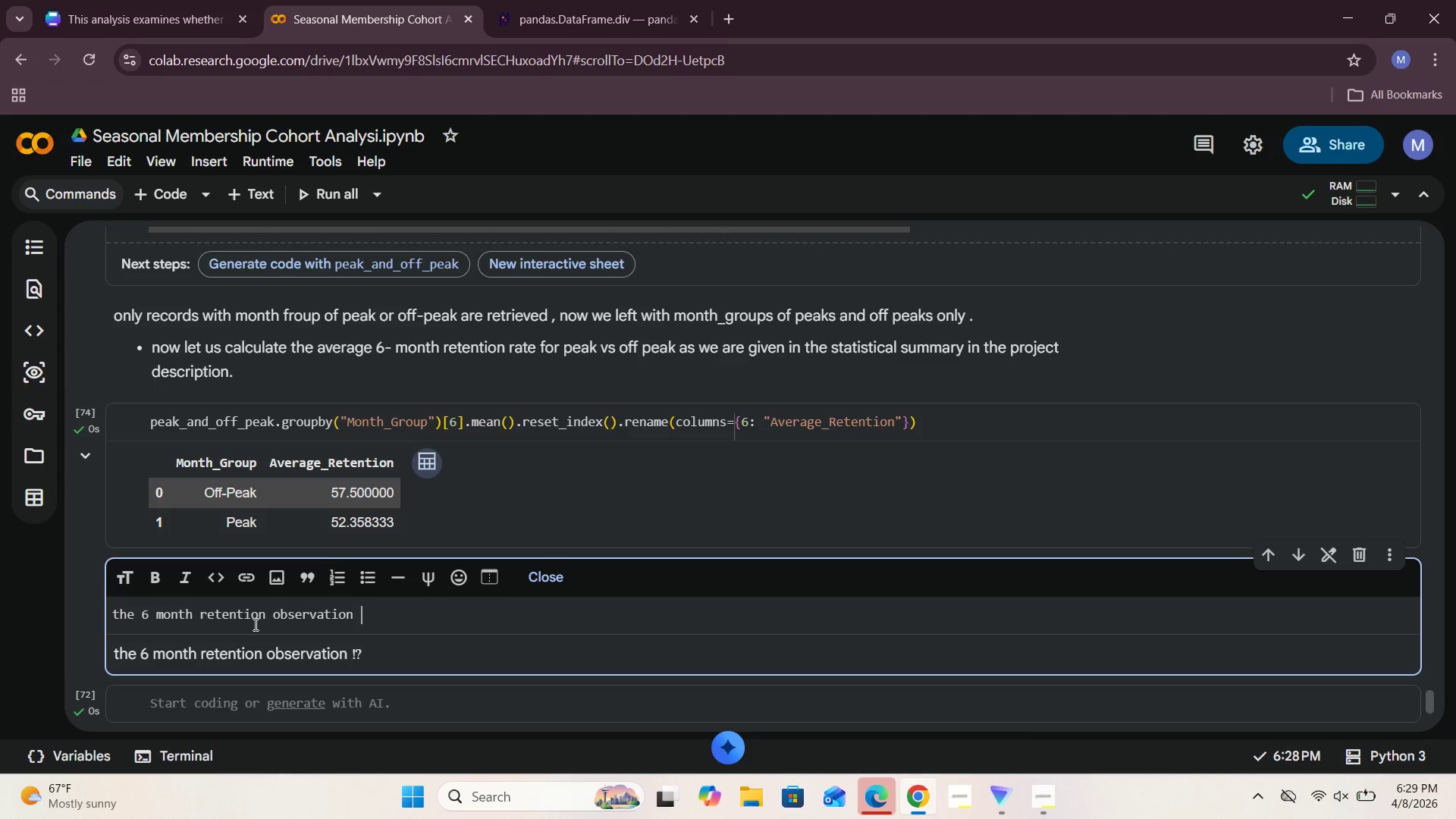 
key(Backspace)
 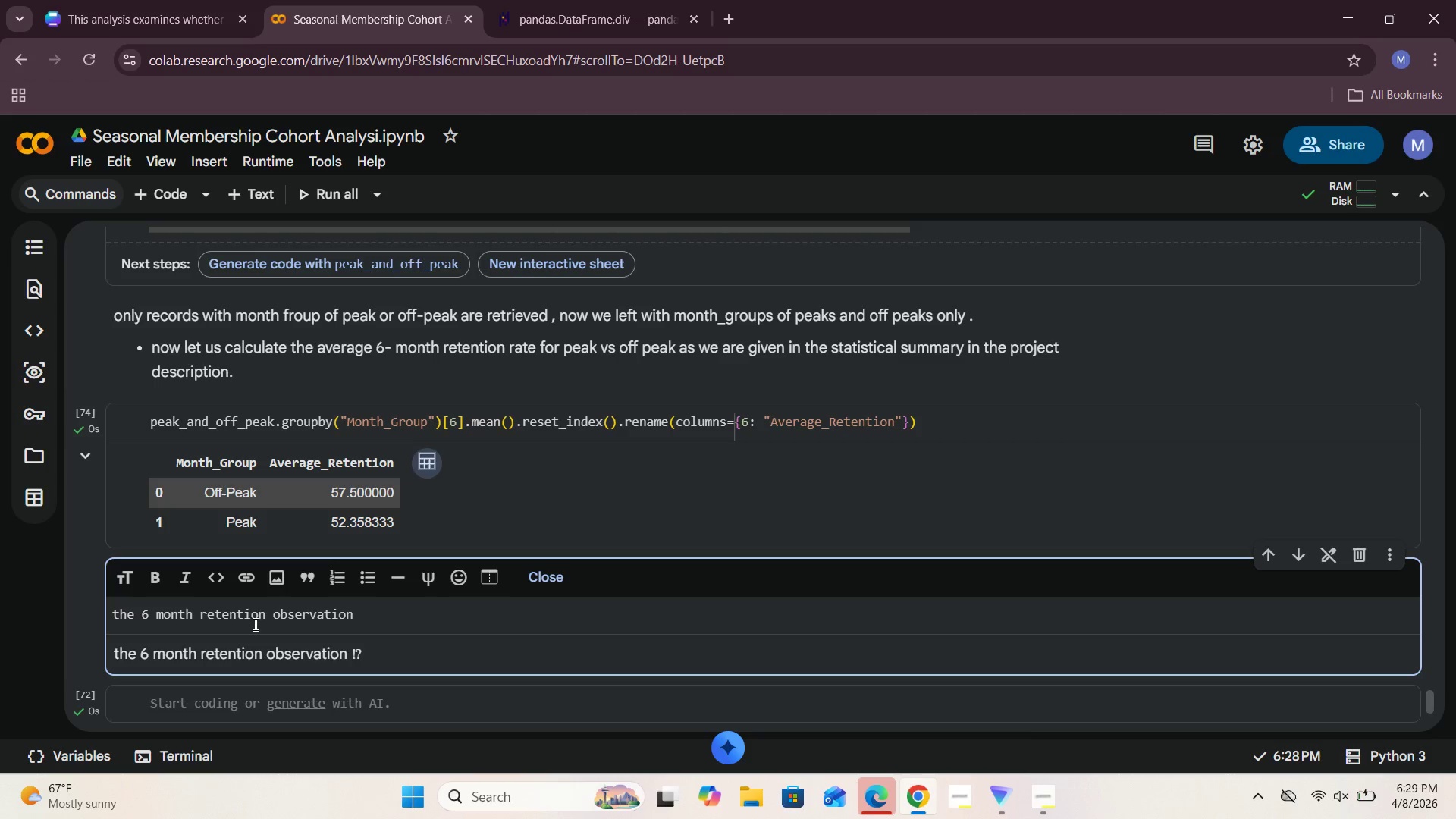 
key(Shift+Semicolon)
 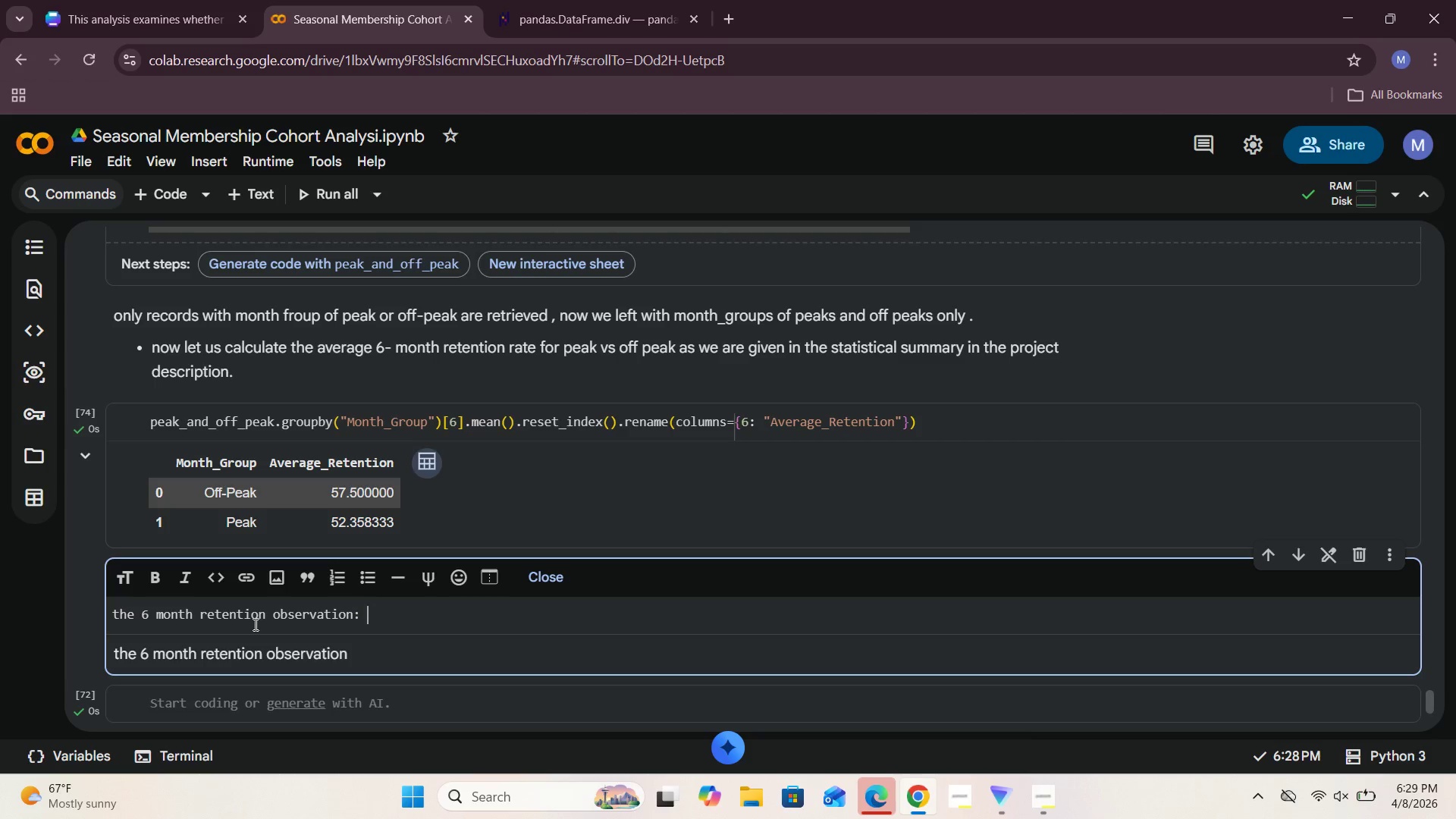 
key(Space)
 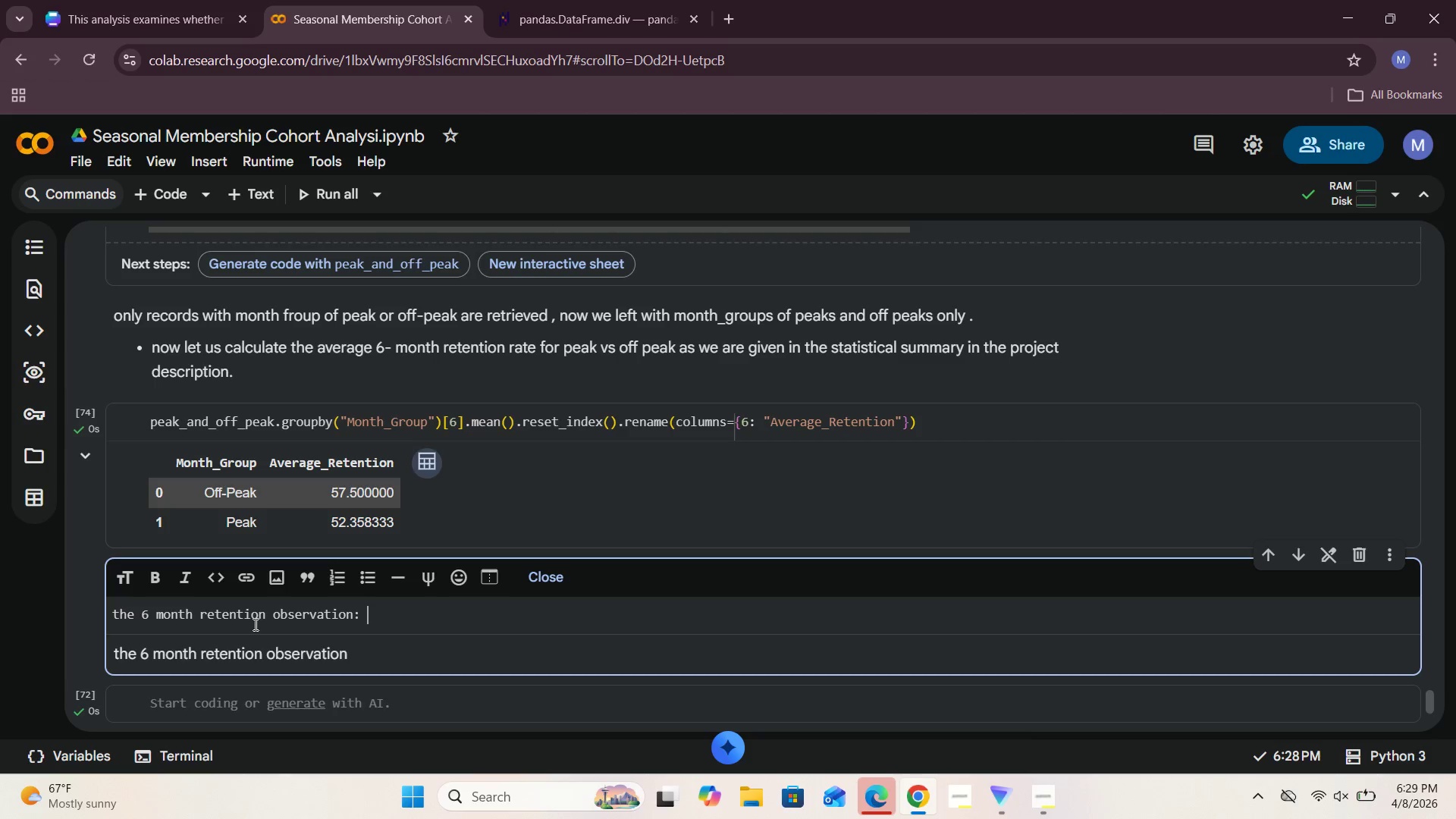 
key(Enter)
 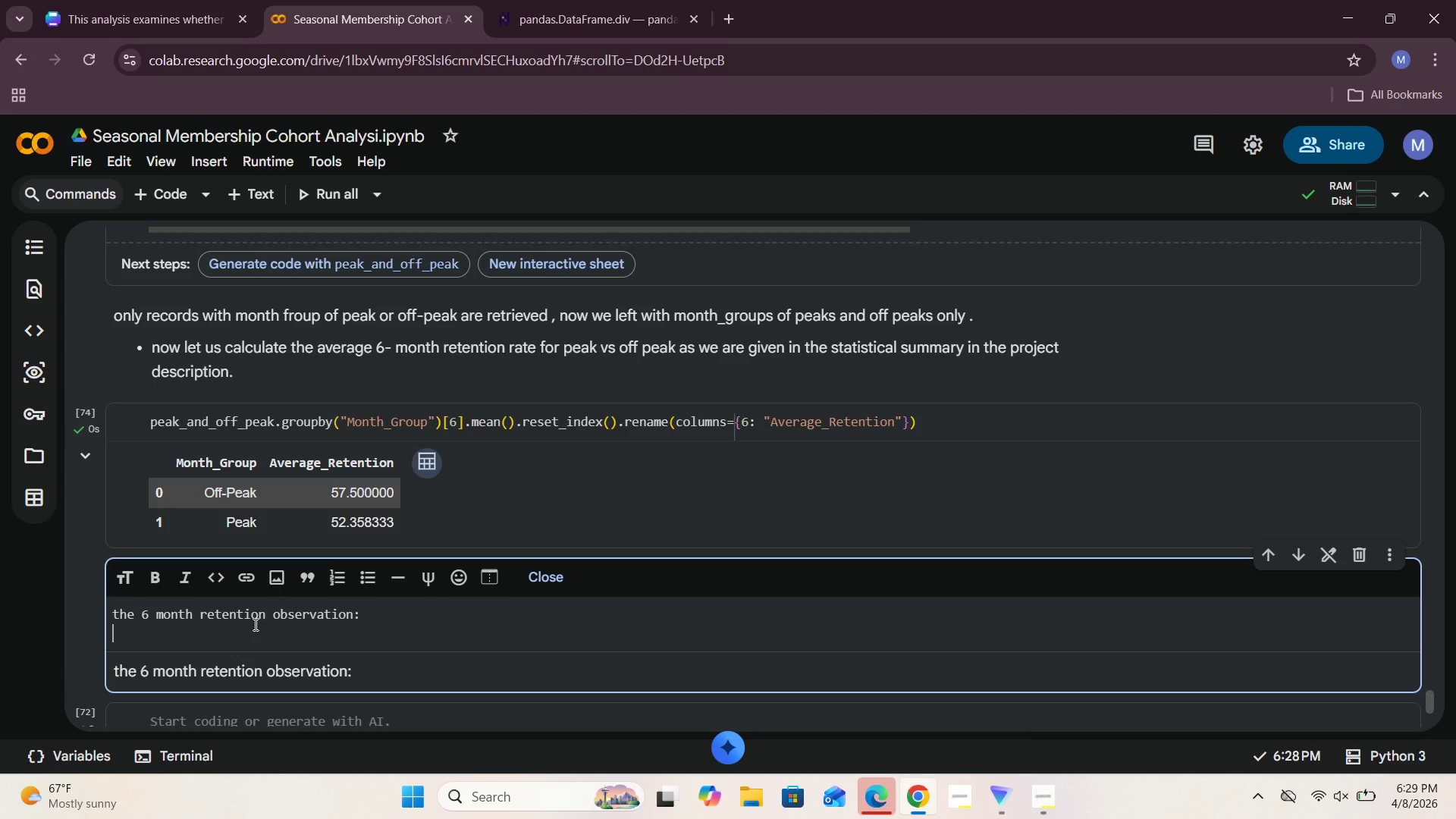 
type( --- )
key(Backspace)
key(Backspace)
key(Backspace)
key(Backspace)
type(   - off-peak : )
 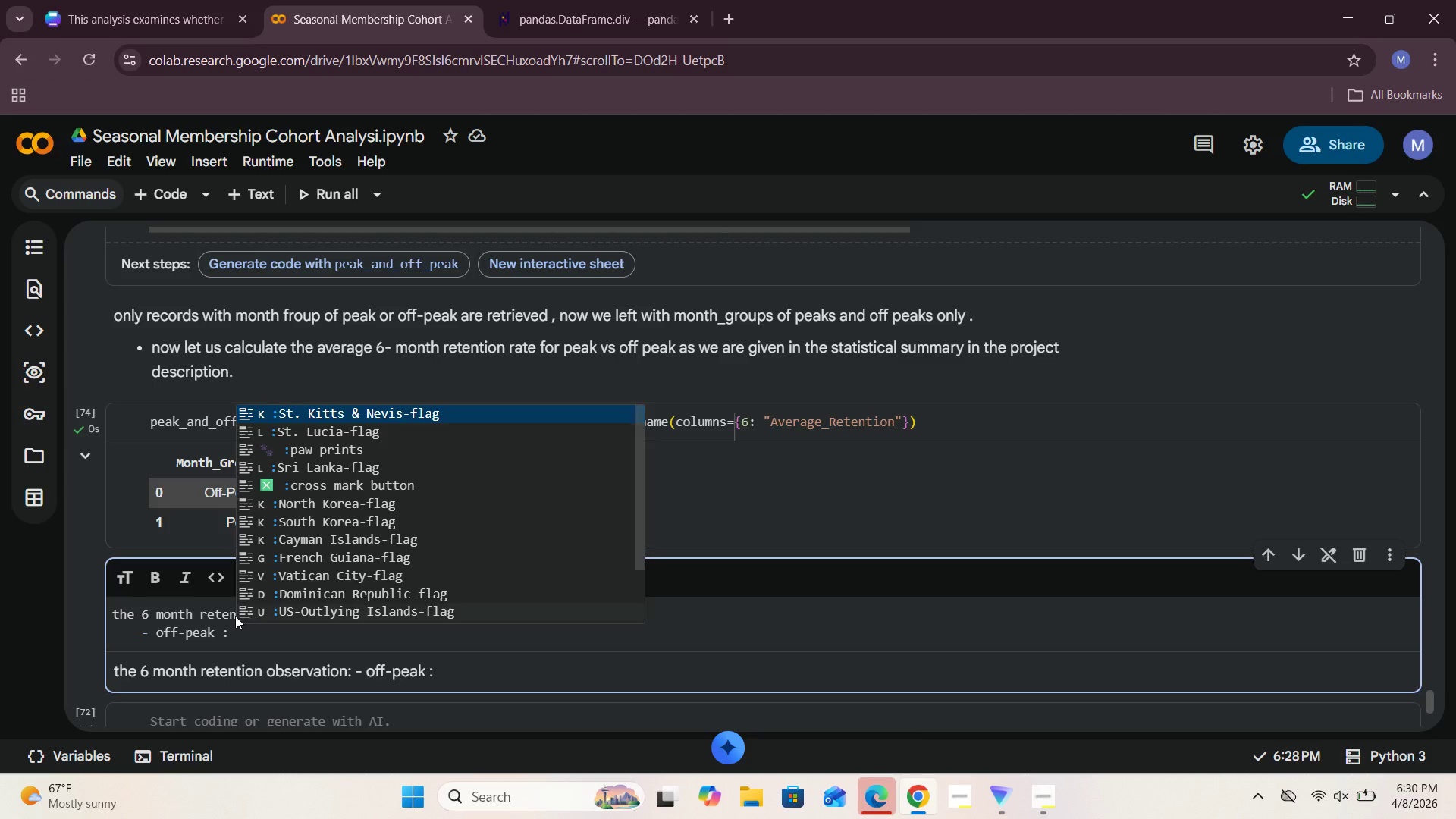 
left_click([208, 626])
 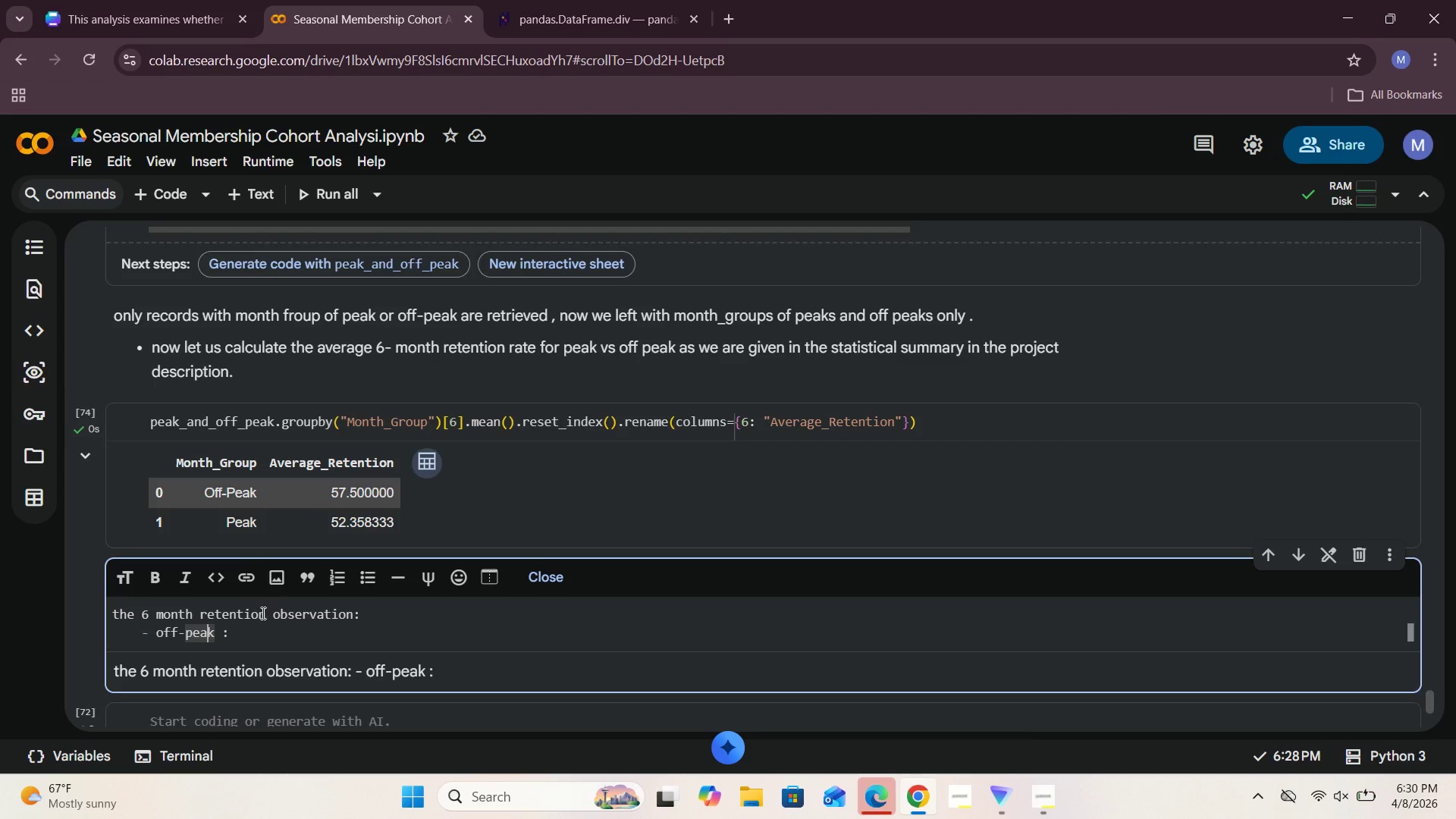 
left_click([249, 633])
 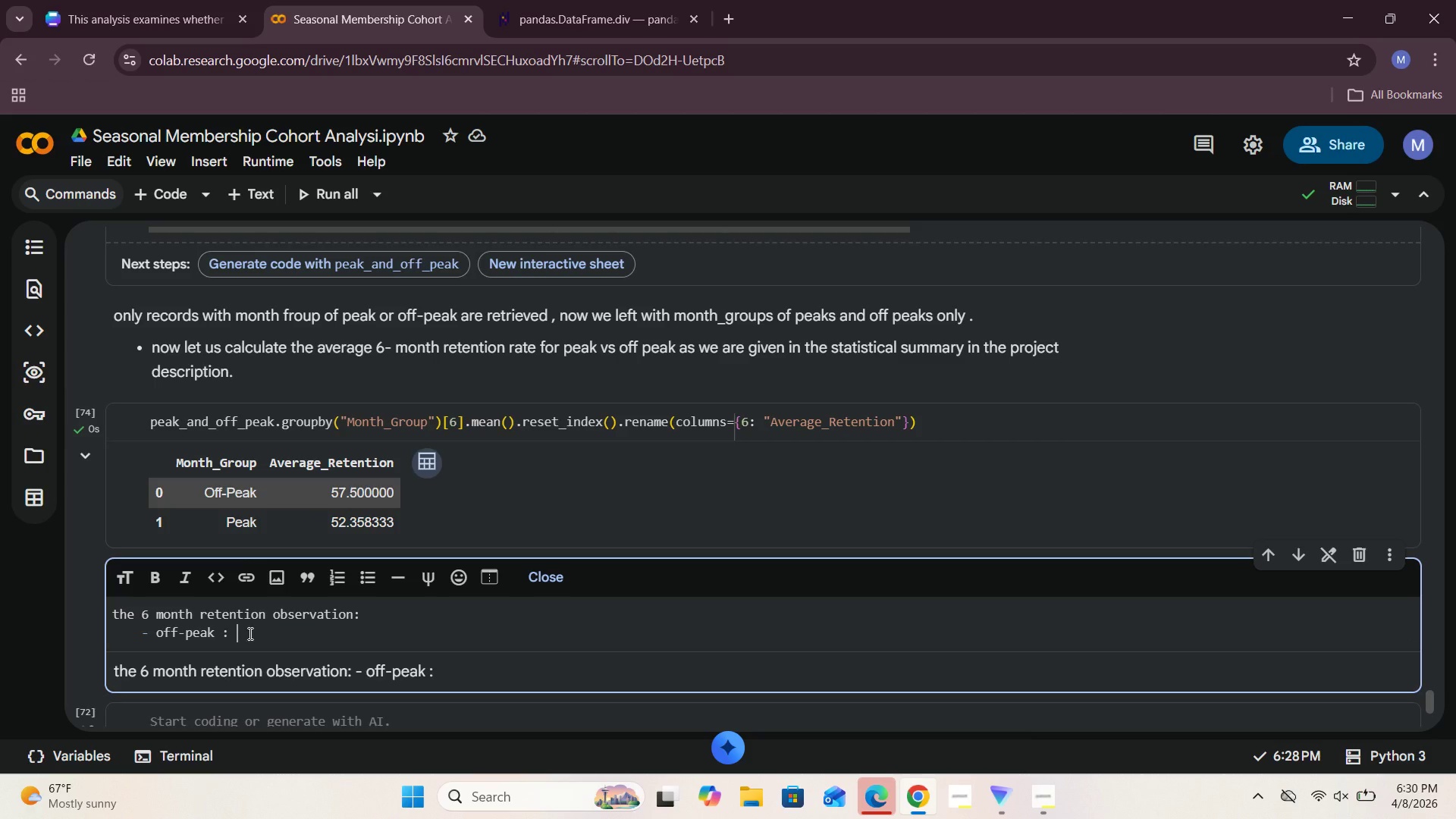 
type(57.50000)
key(Backspace)
key(Backspace)
key(Backspace)
 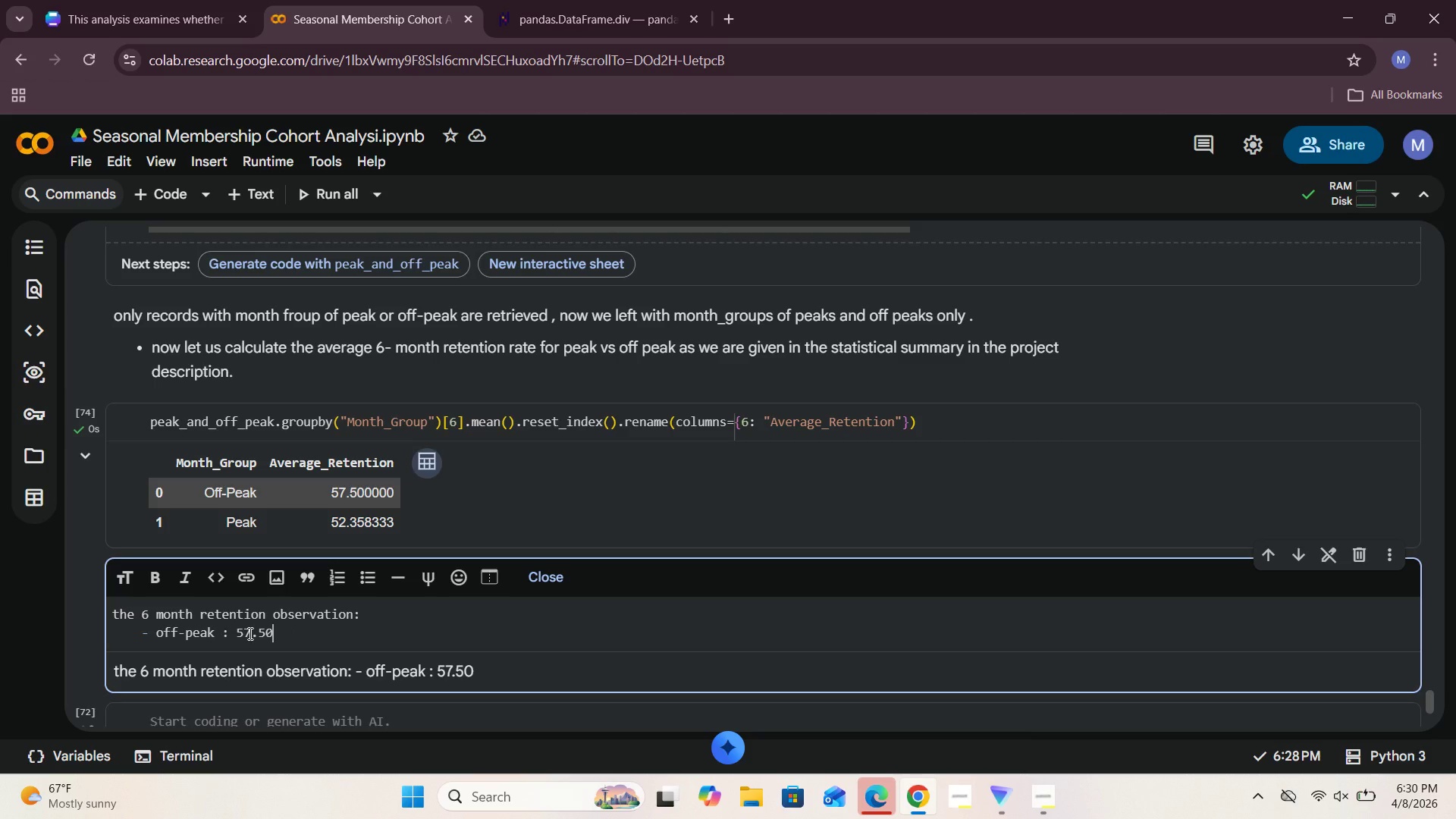 
key(Shift+5)
 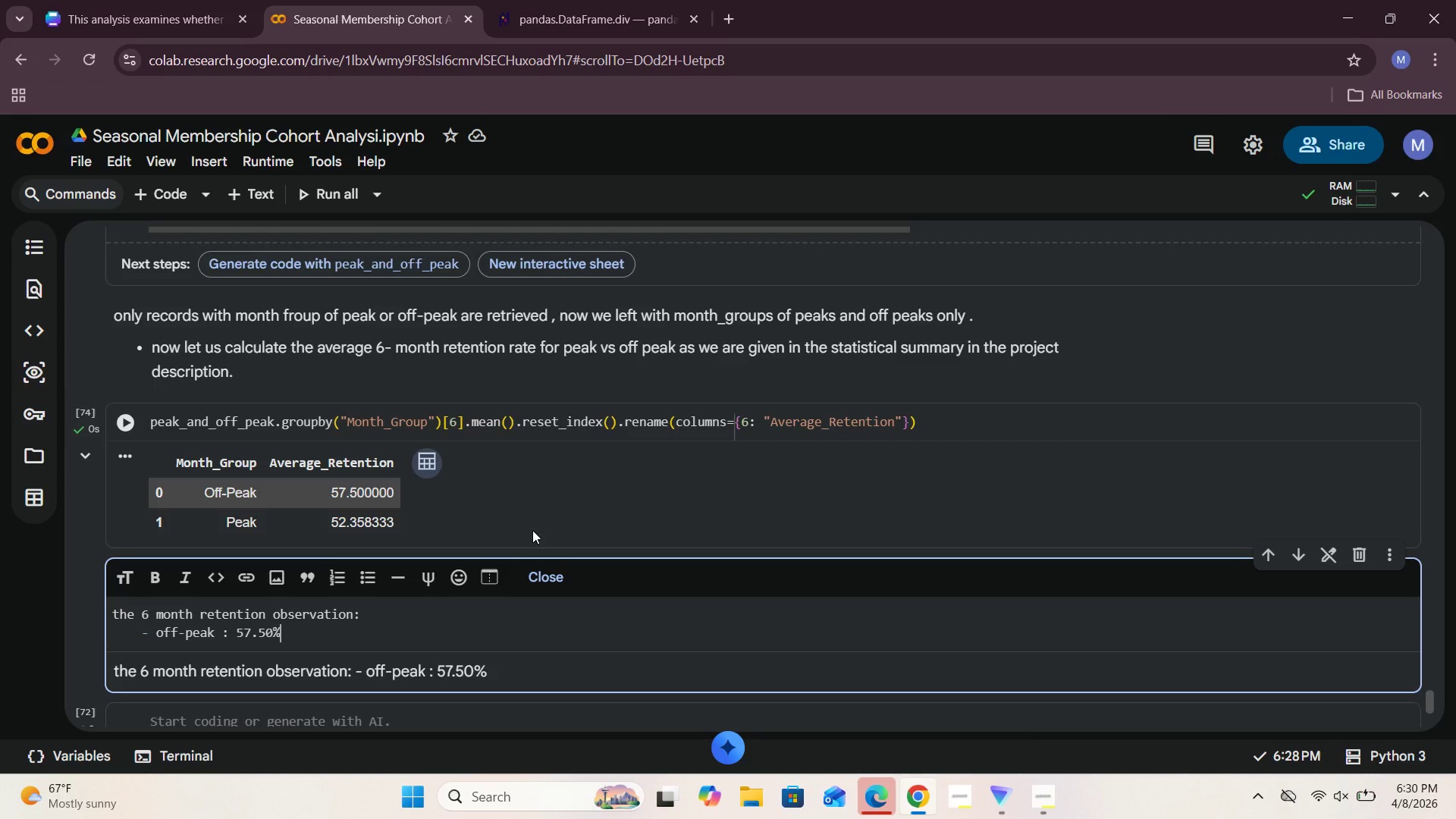 
wait(9.17)
 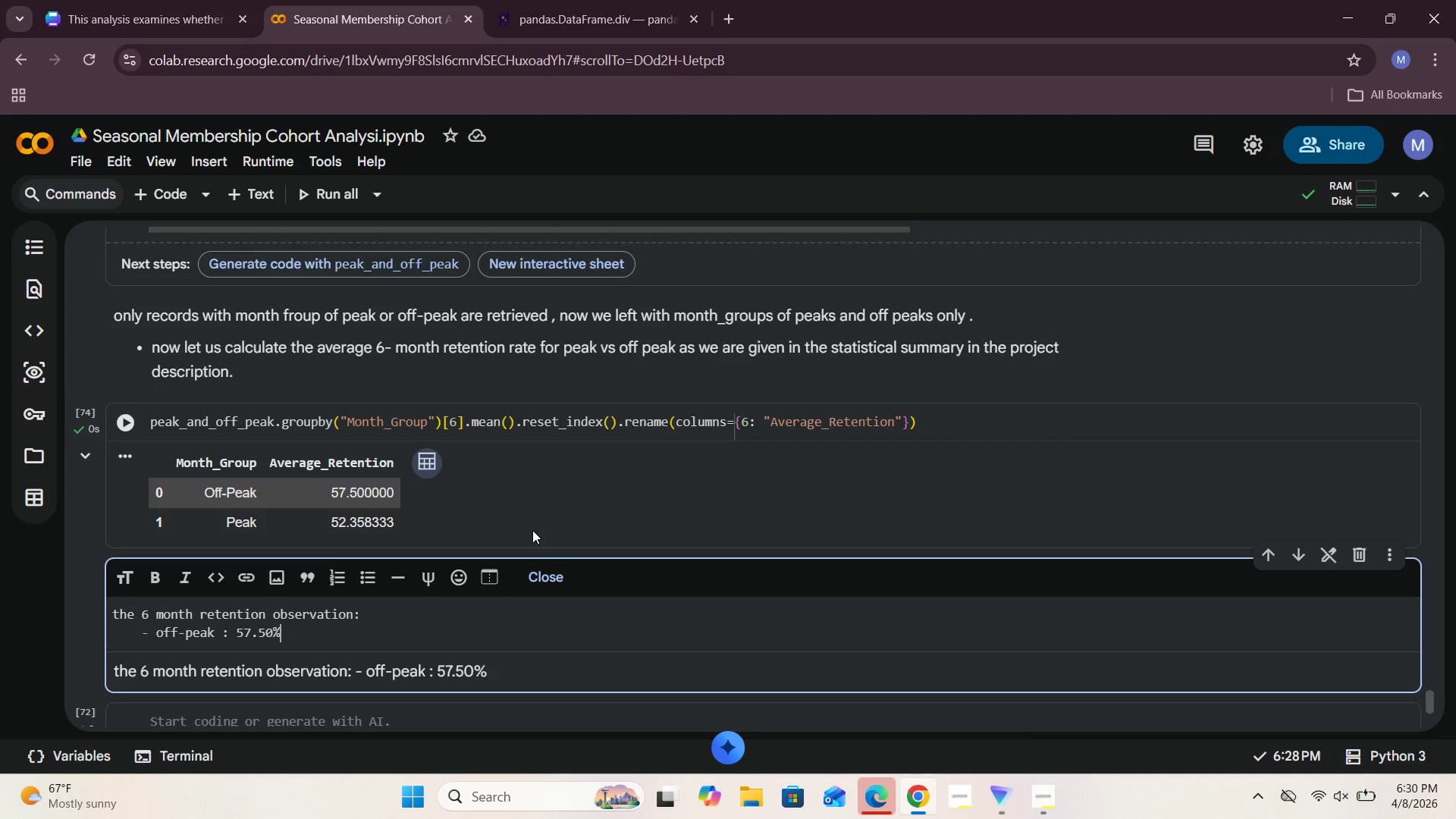 
key(Enter)
 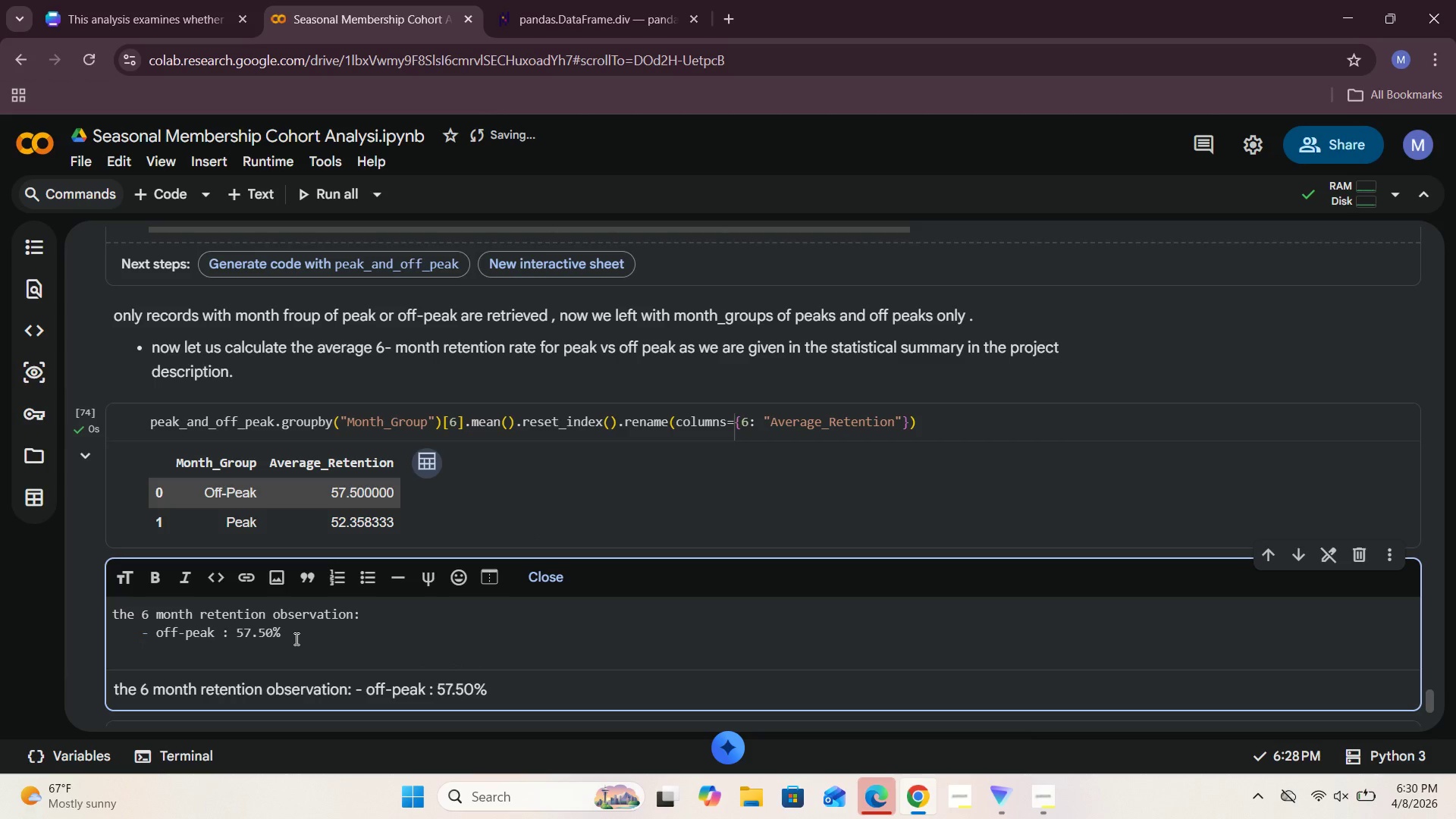 
type(- peak : )
 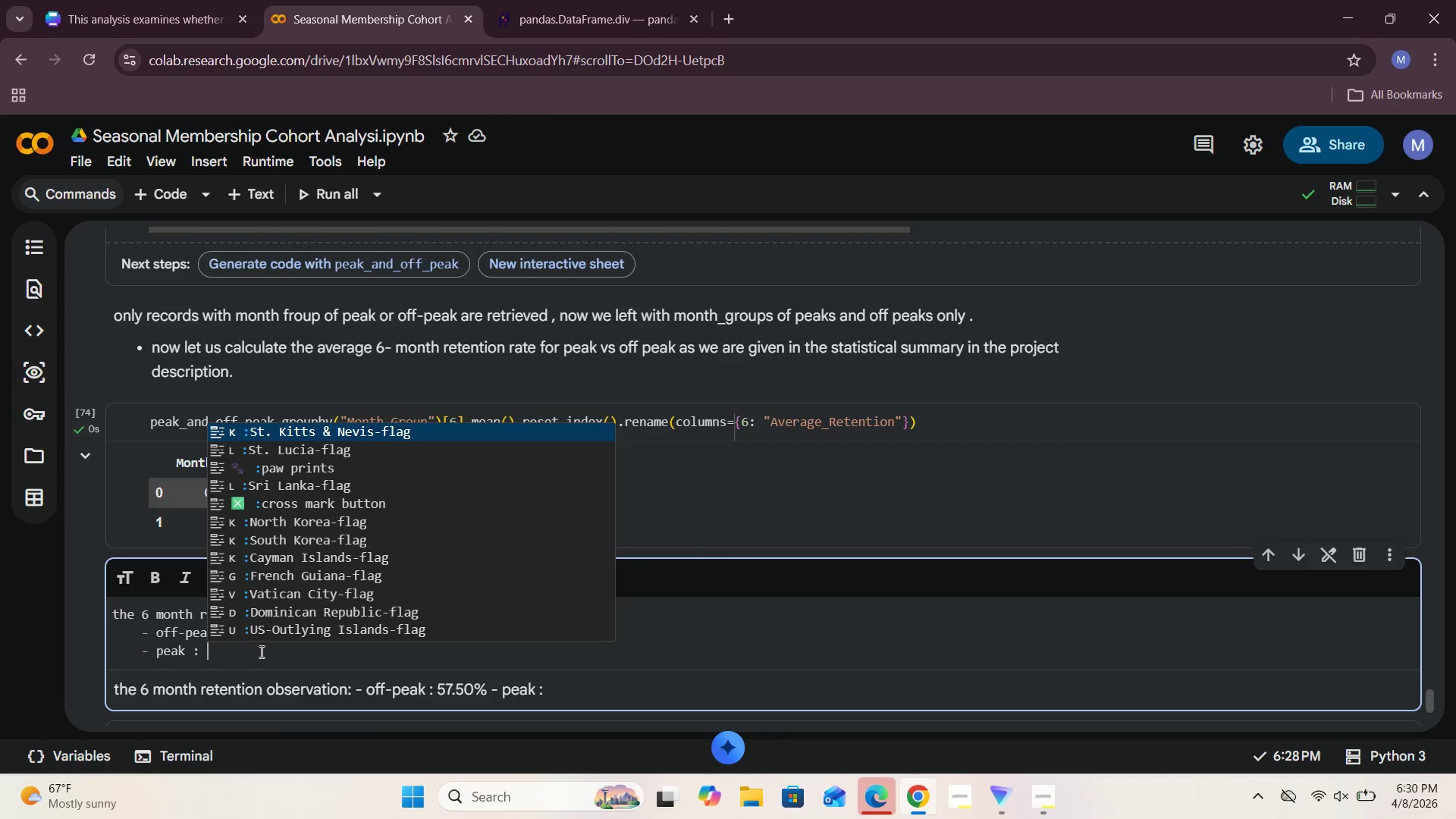 
left_click([254, 654])
 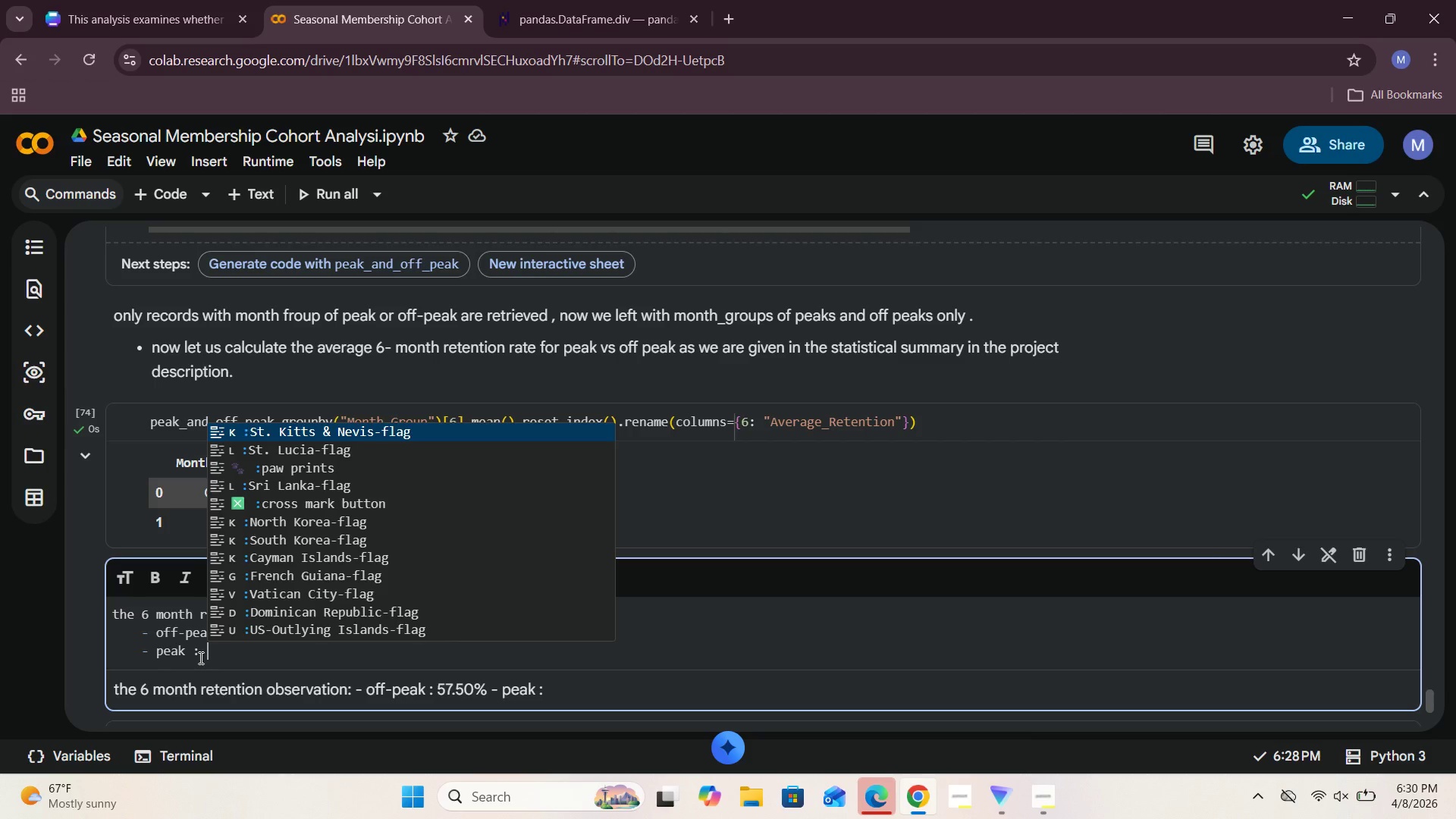 
left_click([199, 657])
 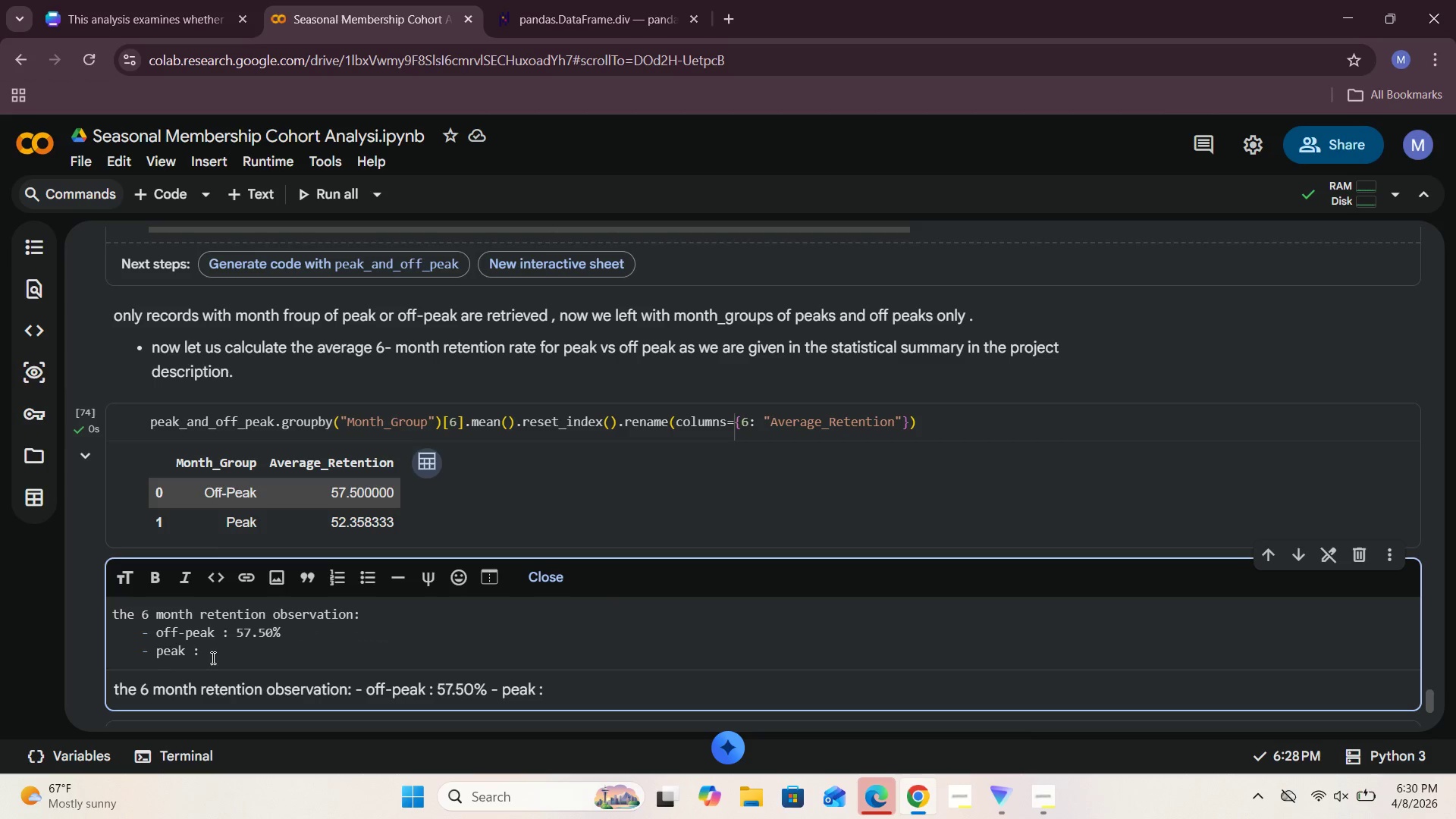 
left_click([218, 657])
 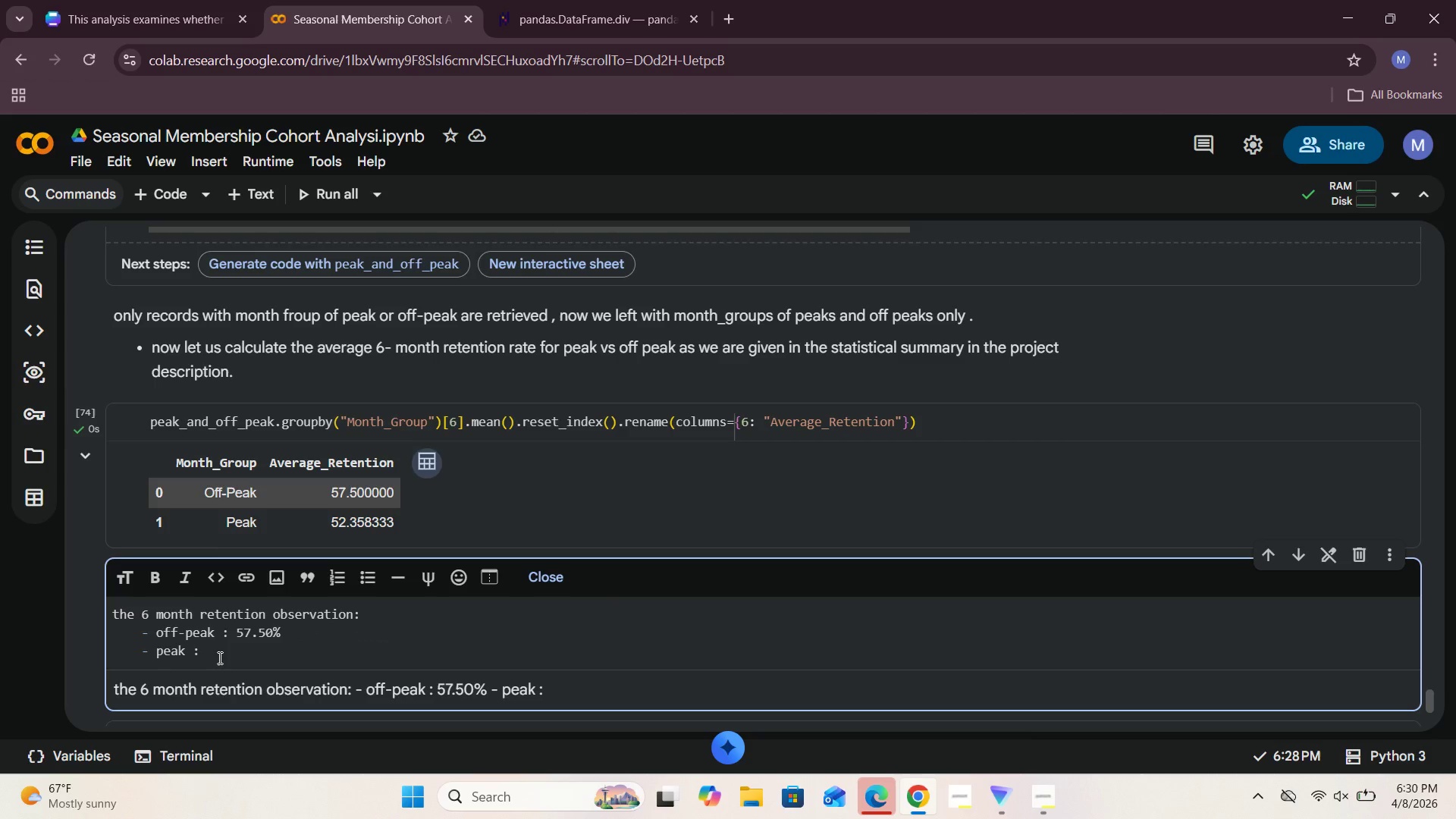 
type(52.35%)
 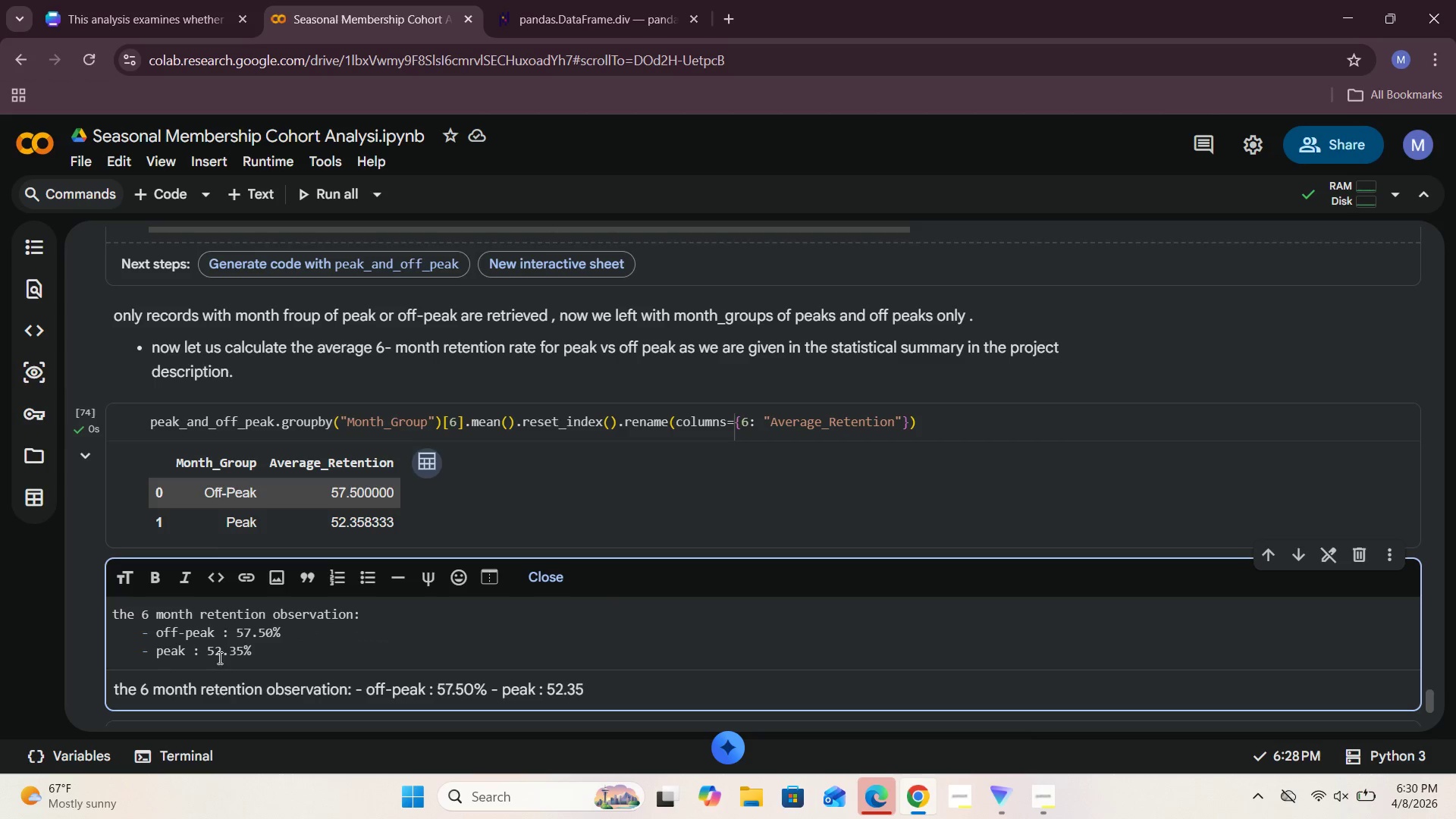 
left_click([309, 592])
 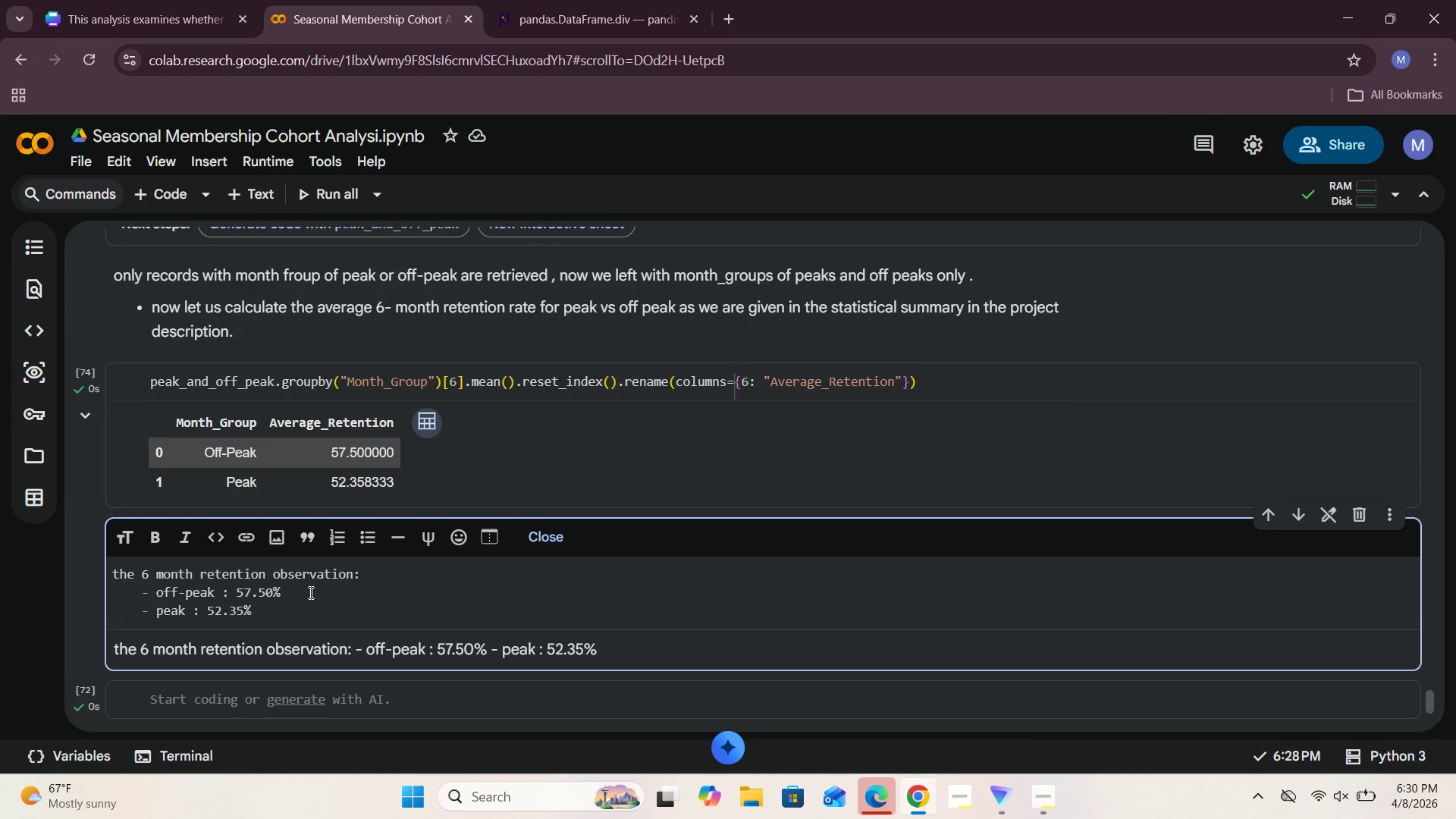 
key(Enter)
 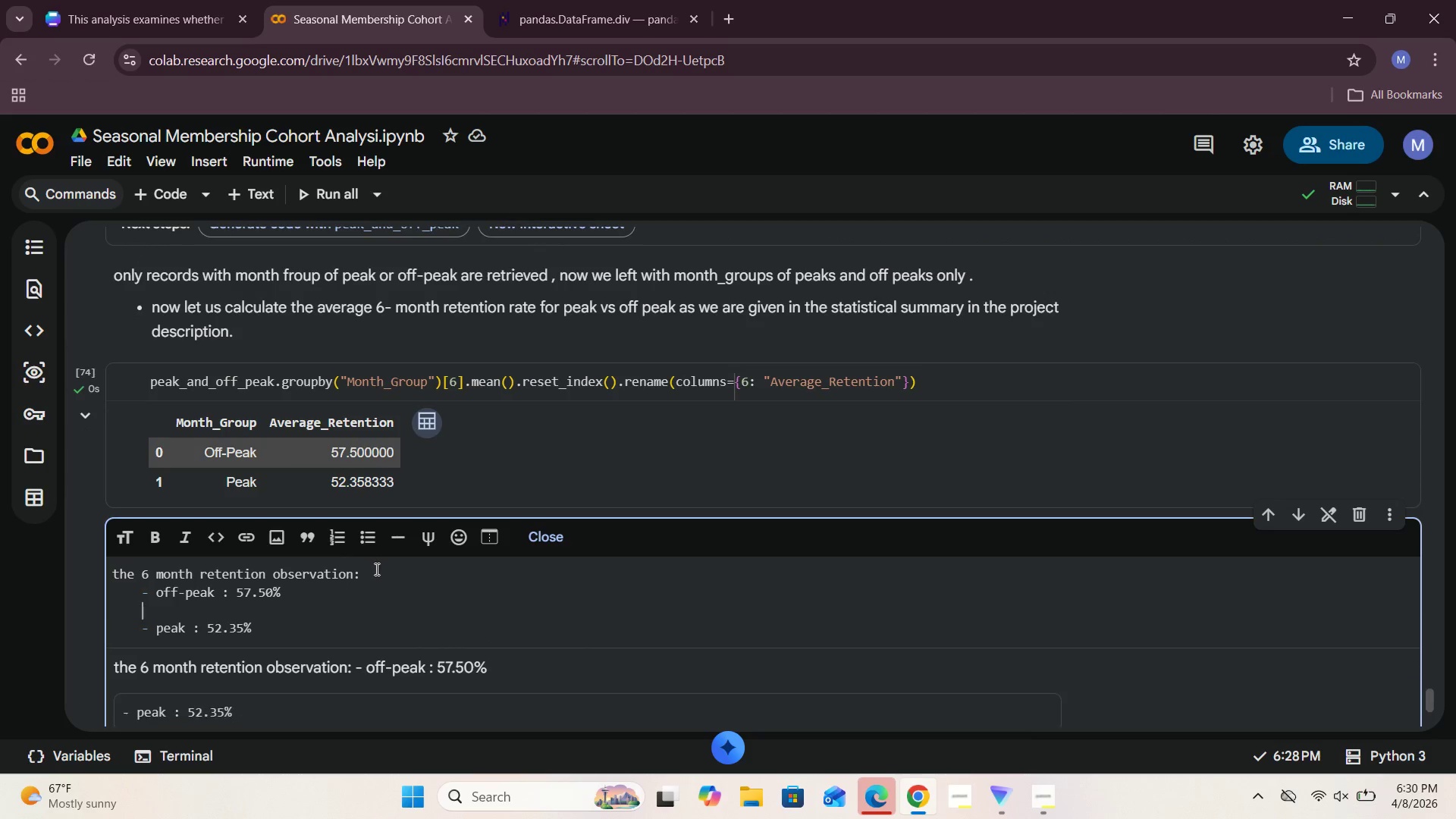 
left_click([375, 571])
 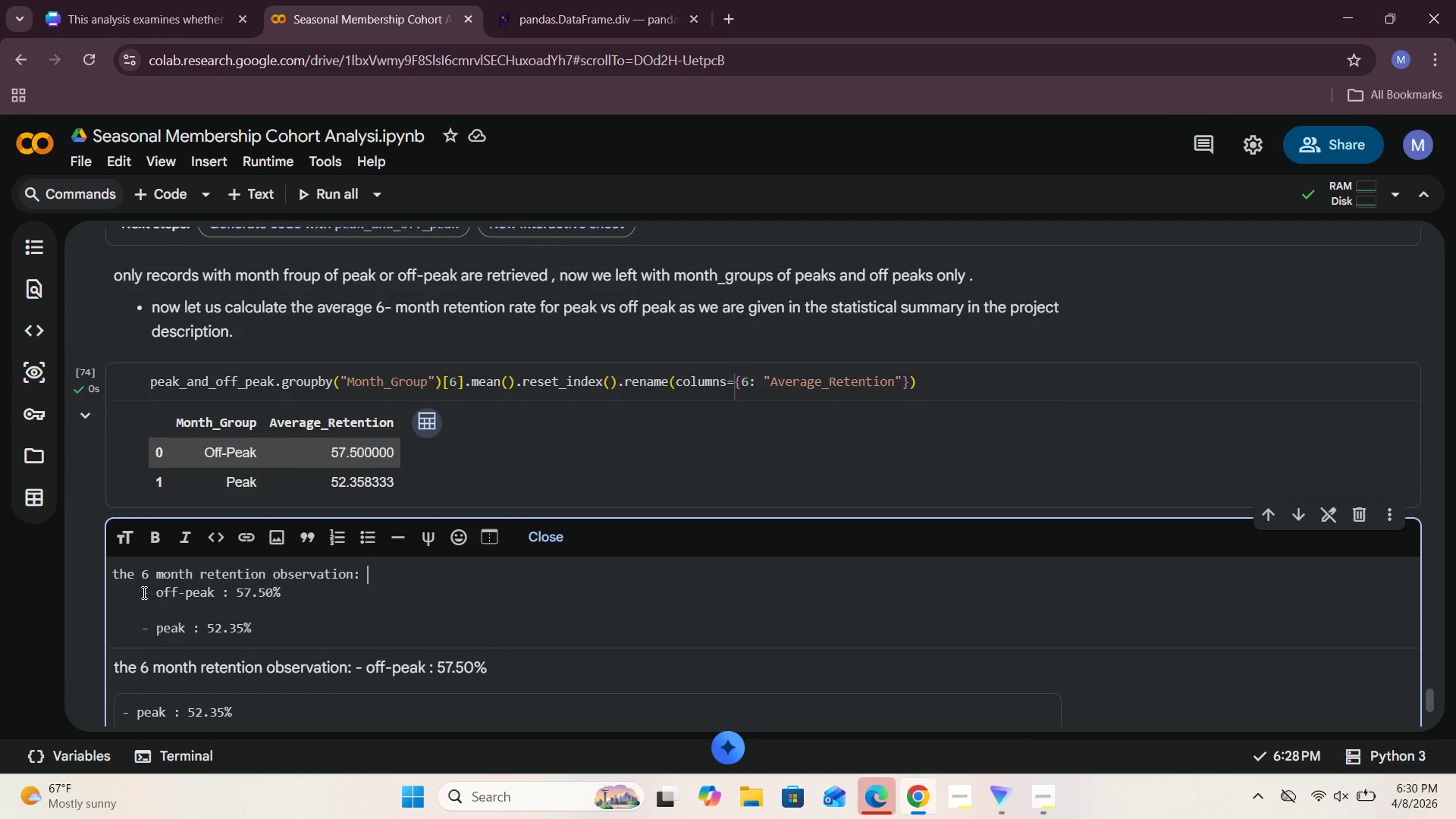 
left_click([141, 592])
 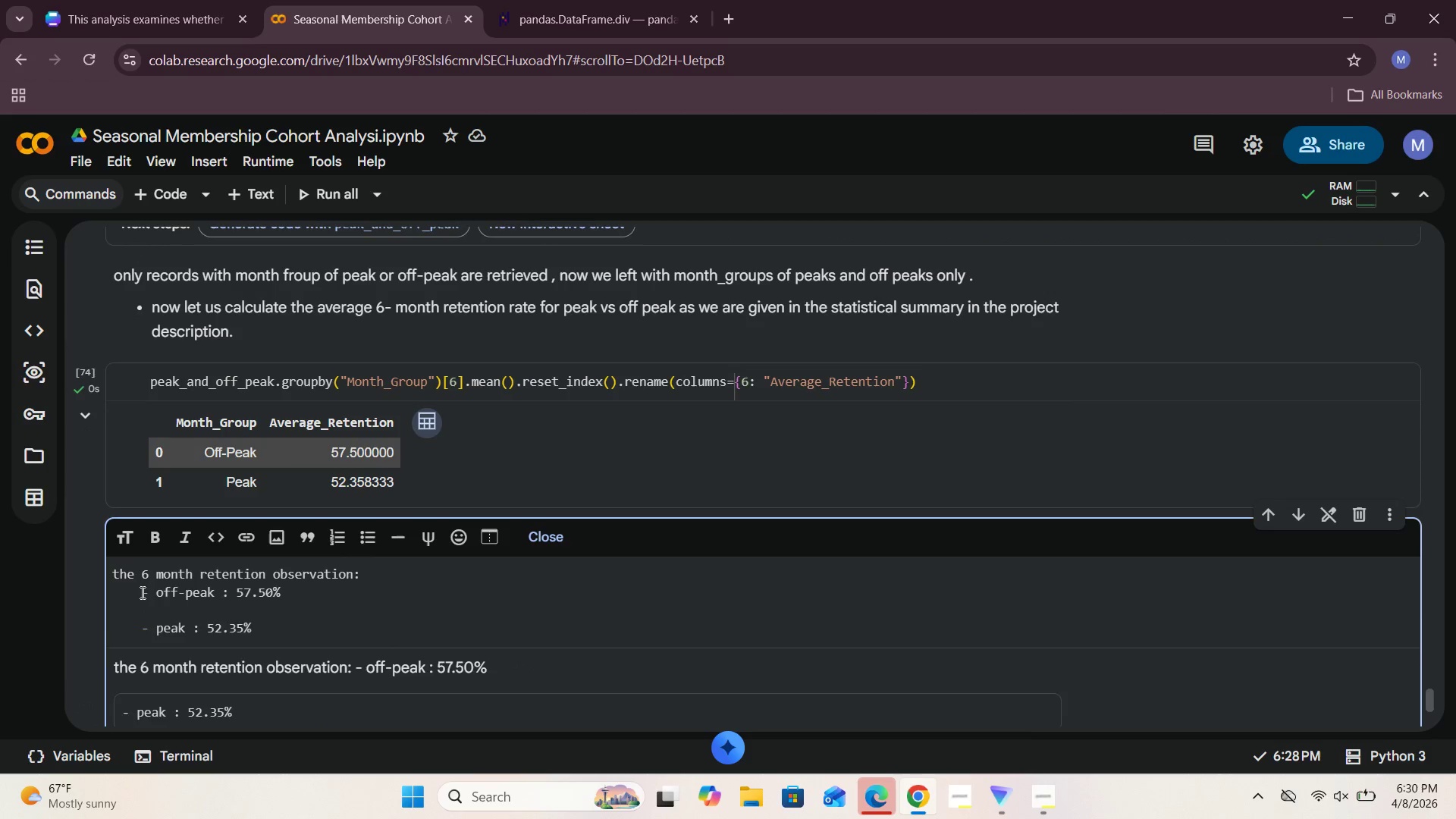 
key(Enter)
 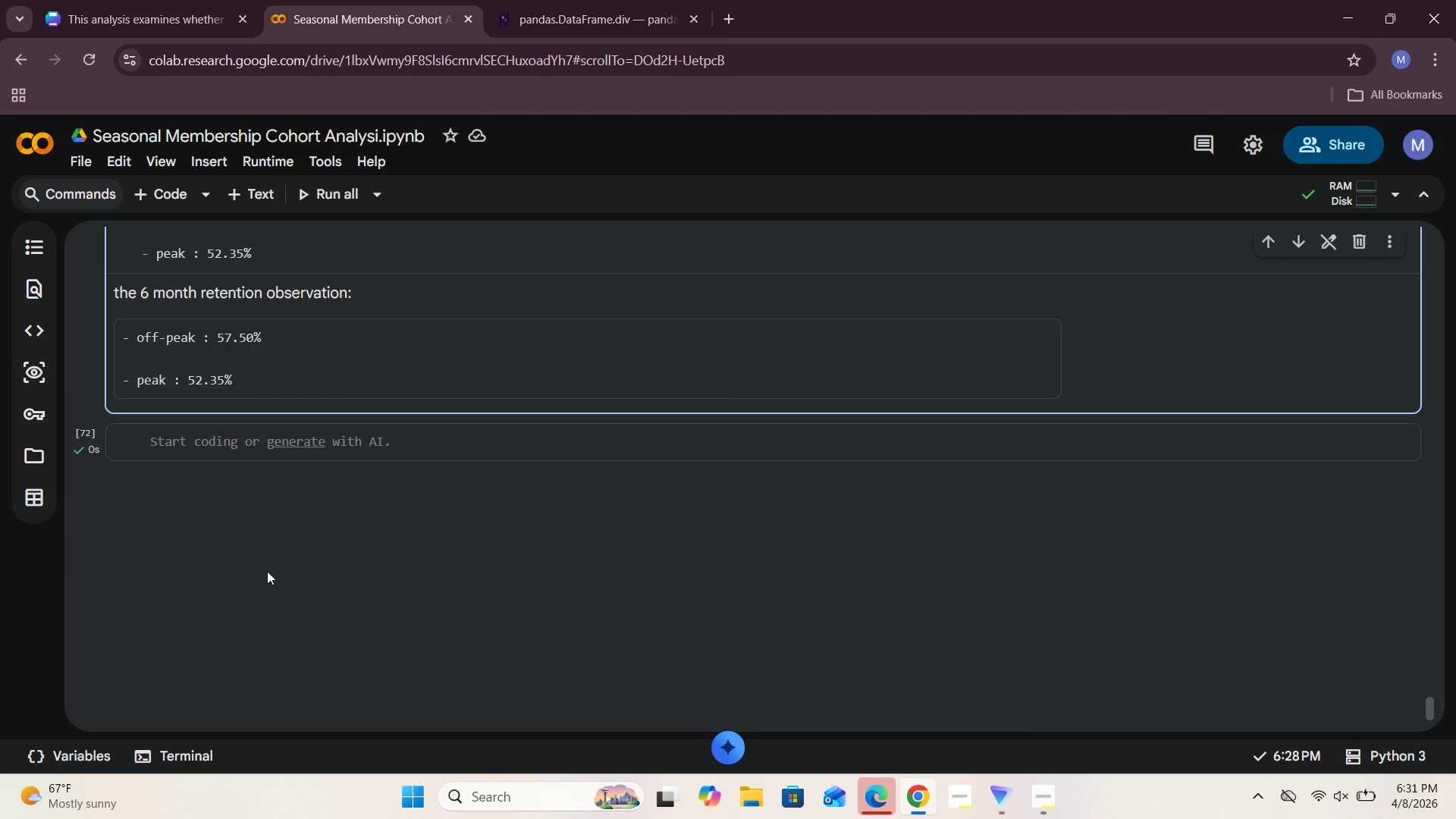 
wait(6.42)
 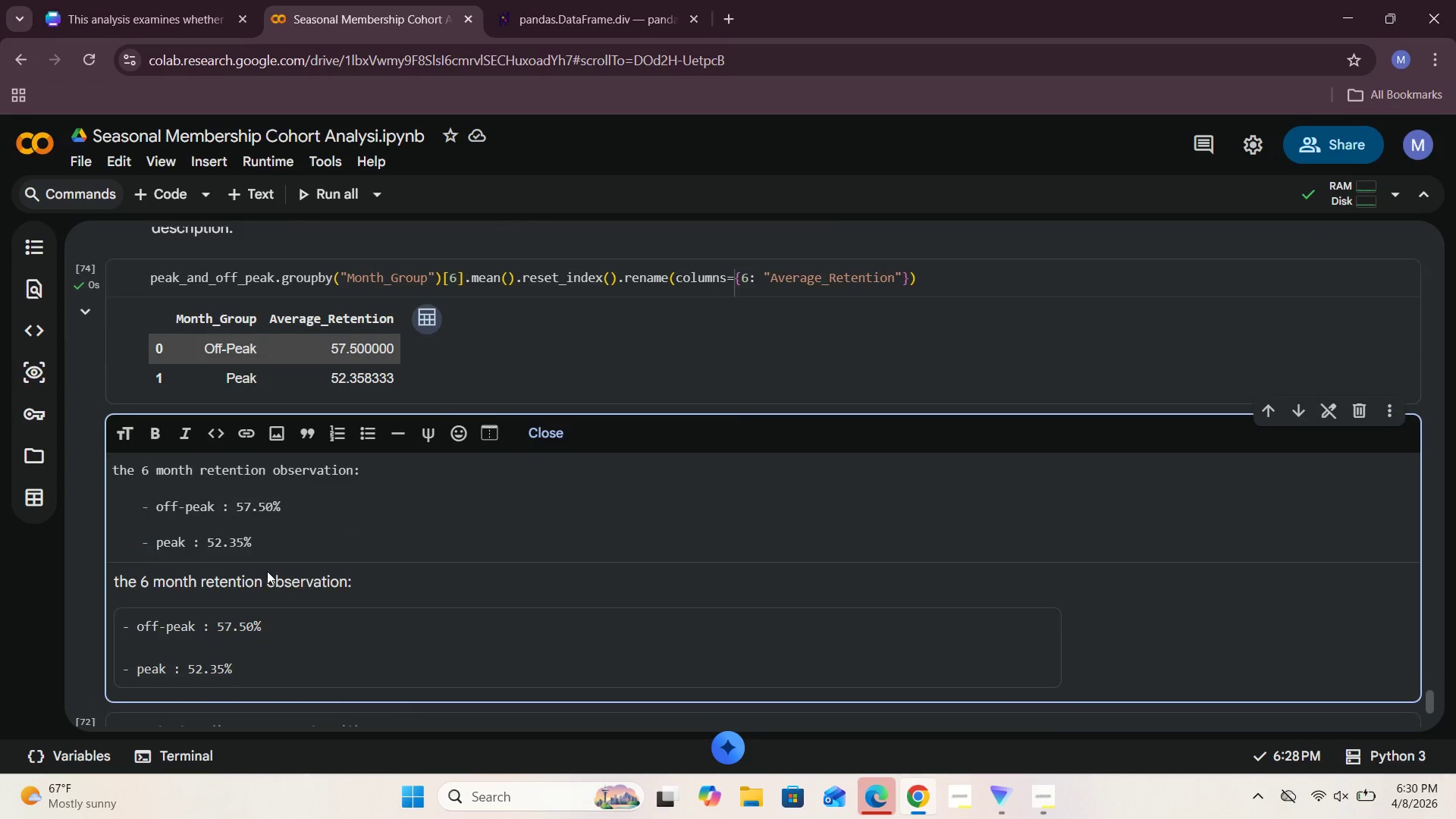 
left_click([345, 381])
 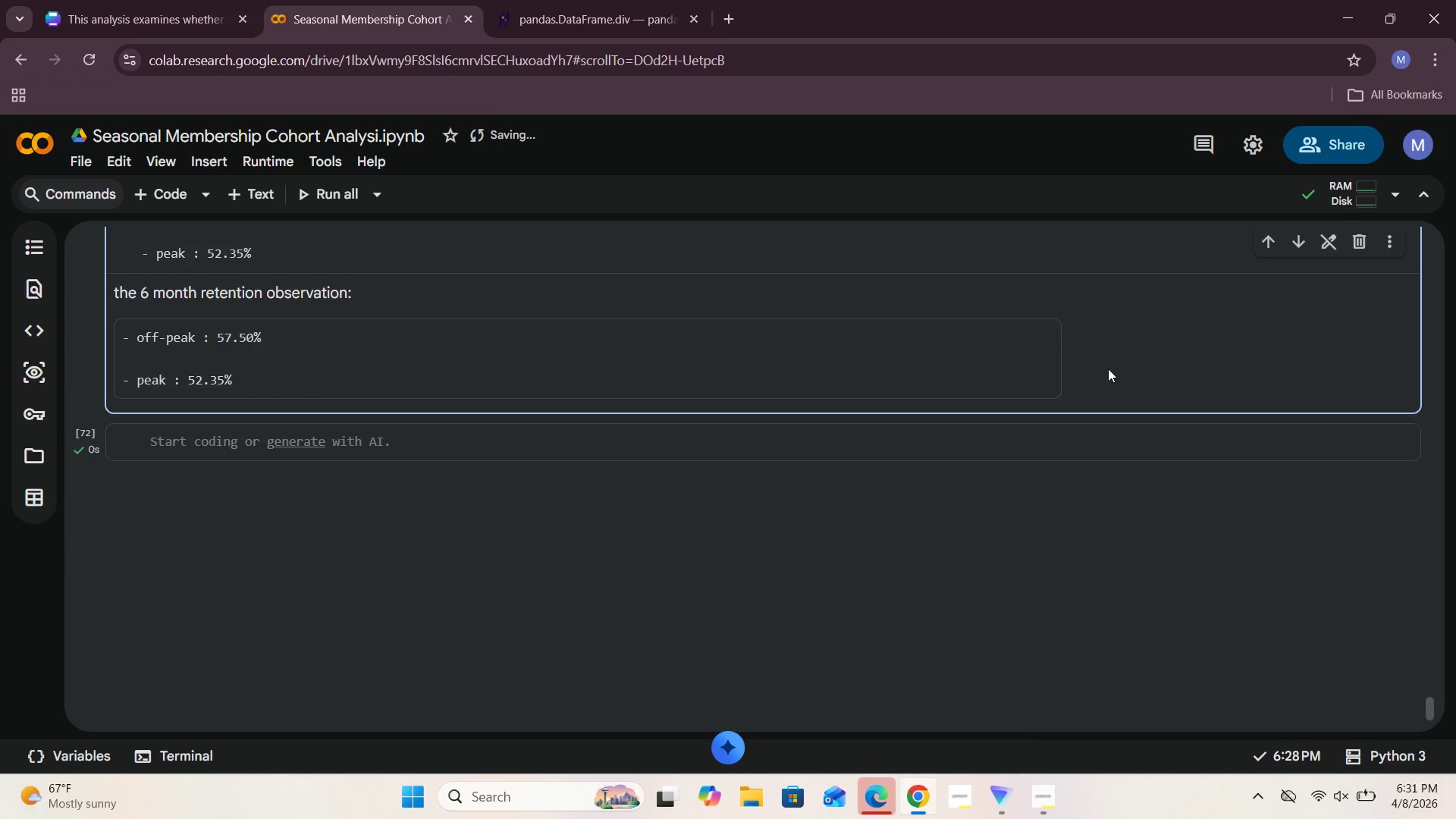 
left_click([1108, 369])
 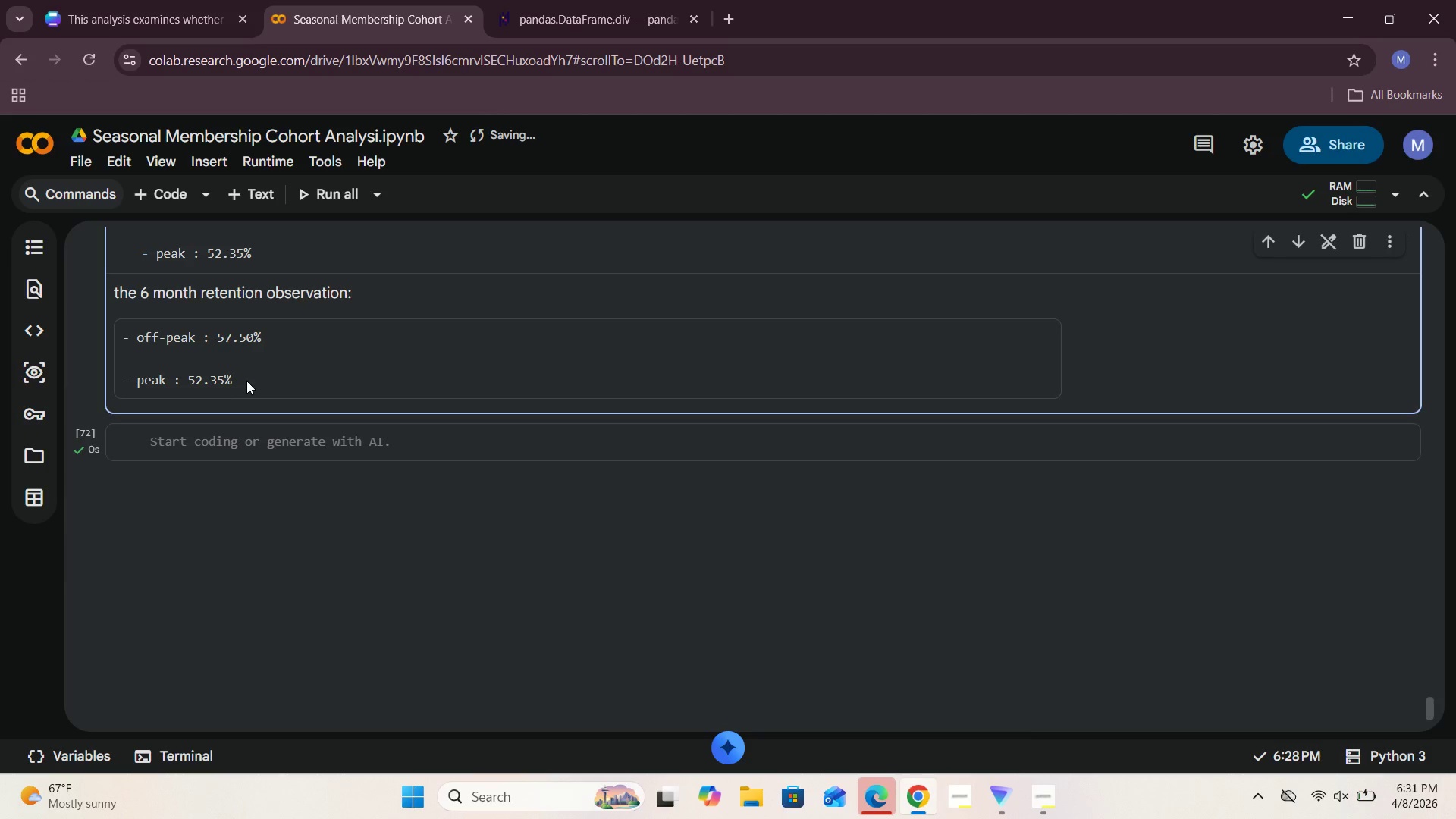 
left_click([246, 381])
 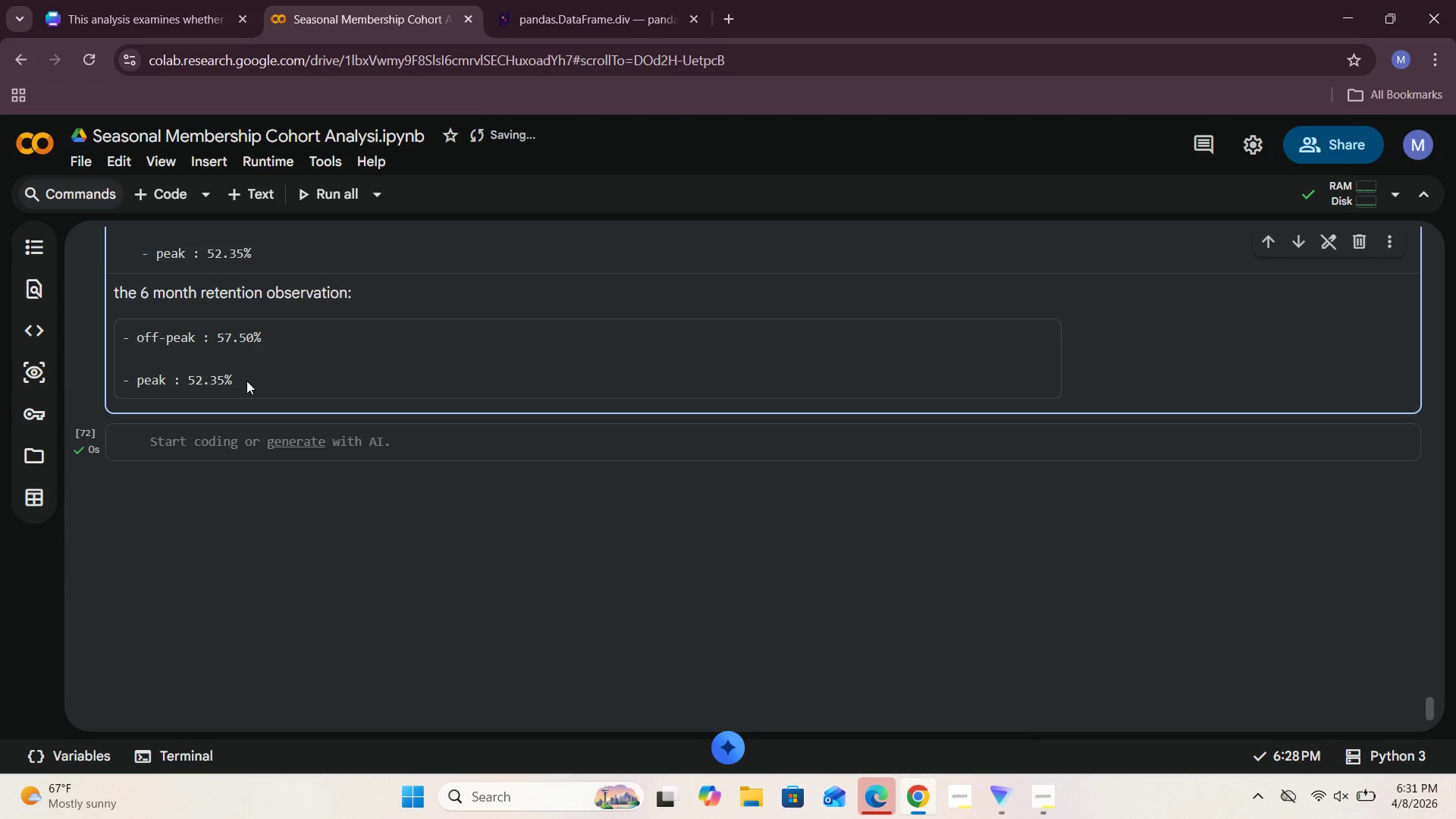 
double_click([246, 381])
 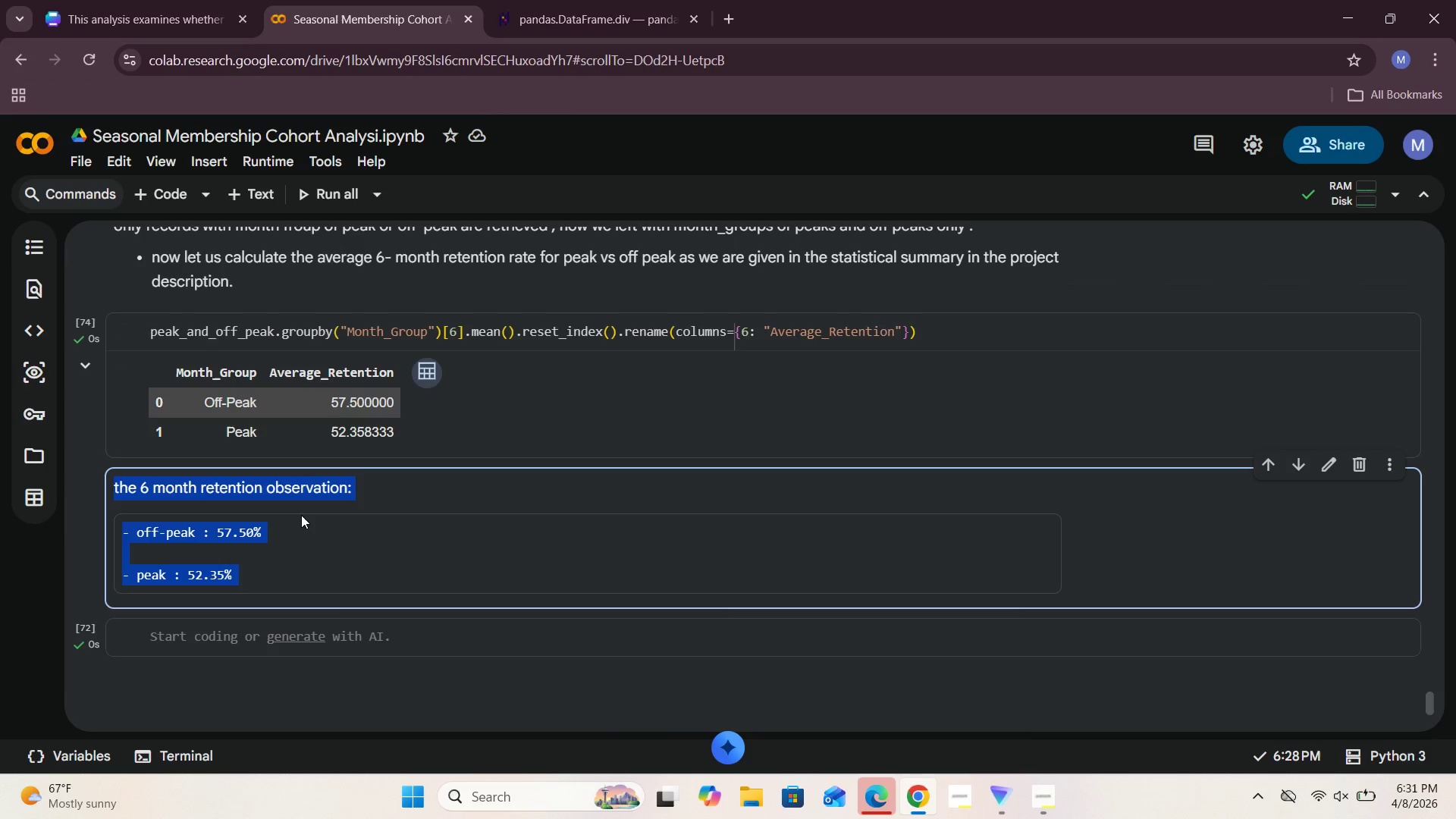 
double_click([301, 535])
 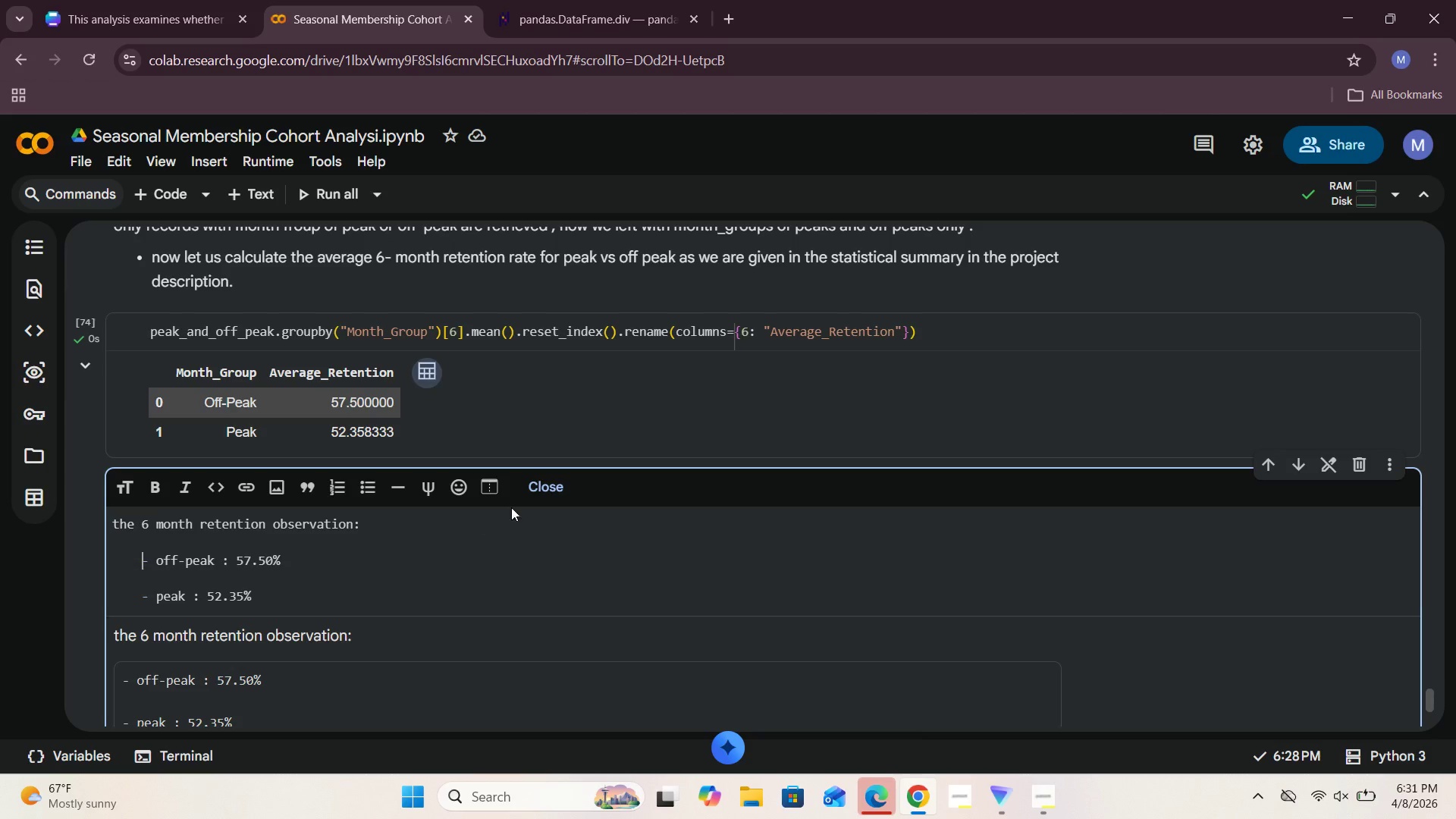 
left_click([547, 491])
 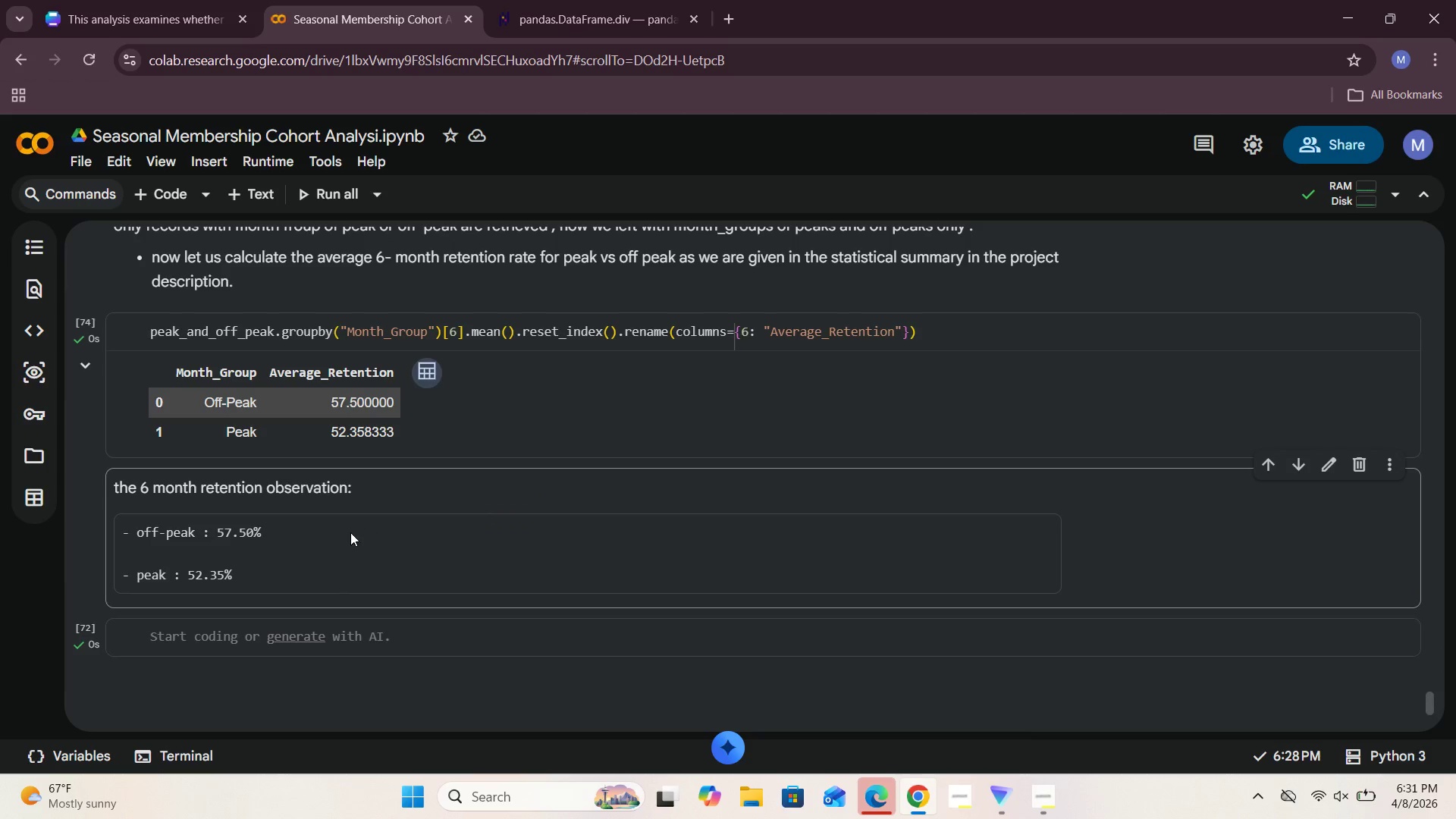 
left_click([345, 540])
 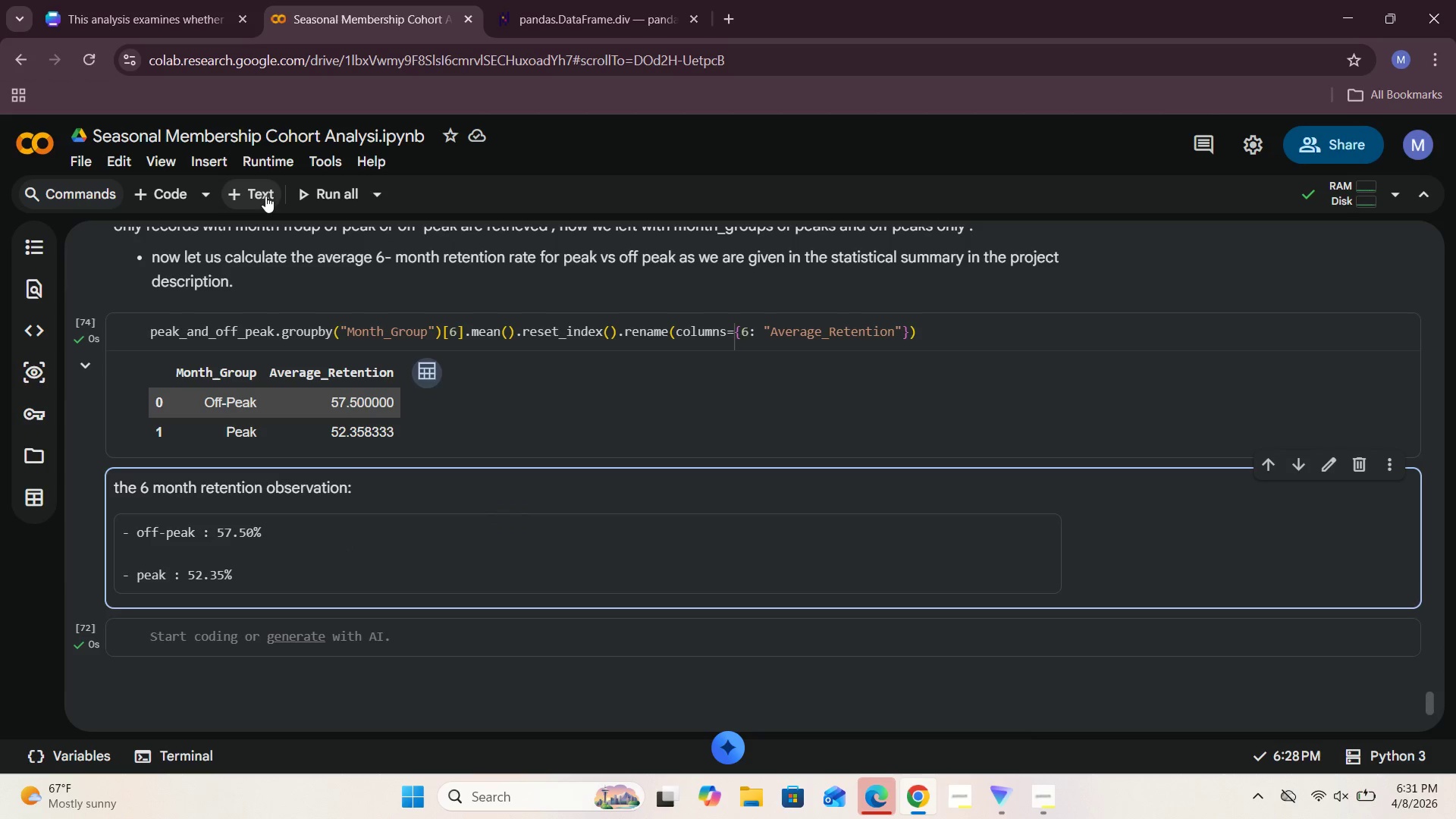 
left_click([260, 194])
 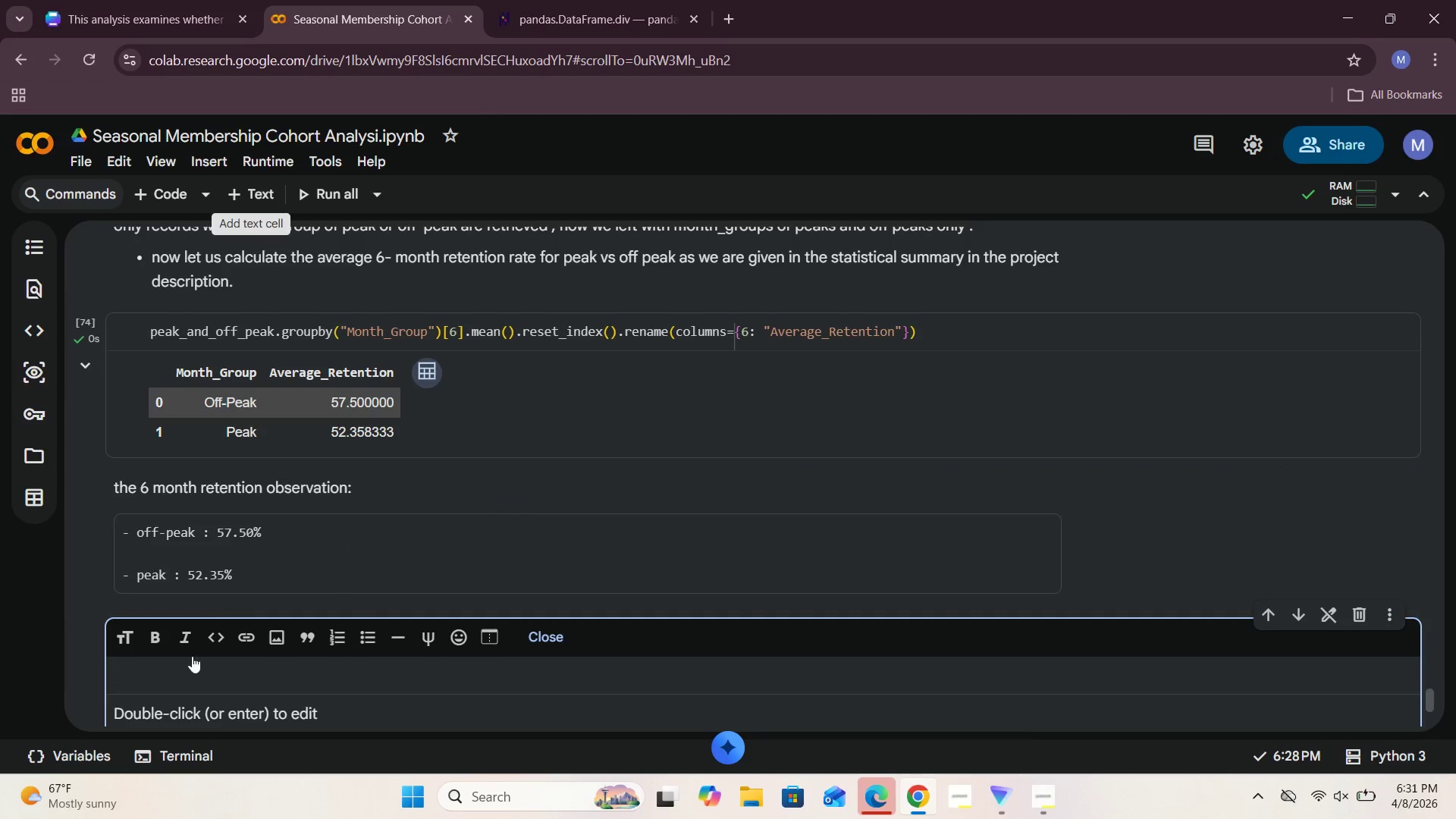 
left_click([184, 679])
 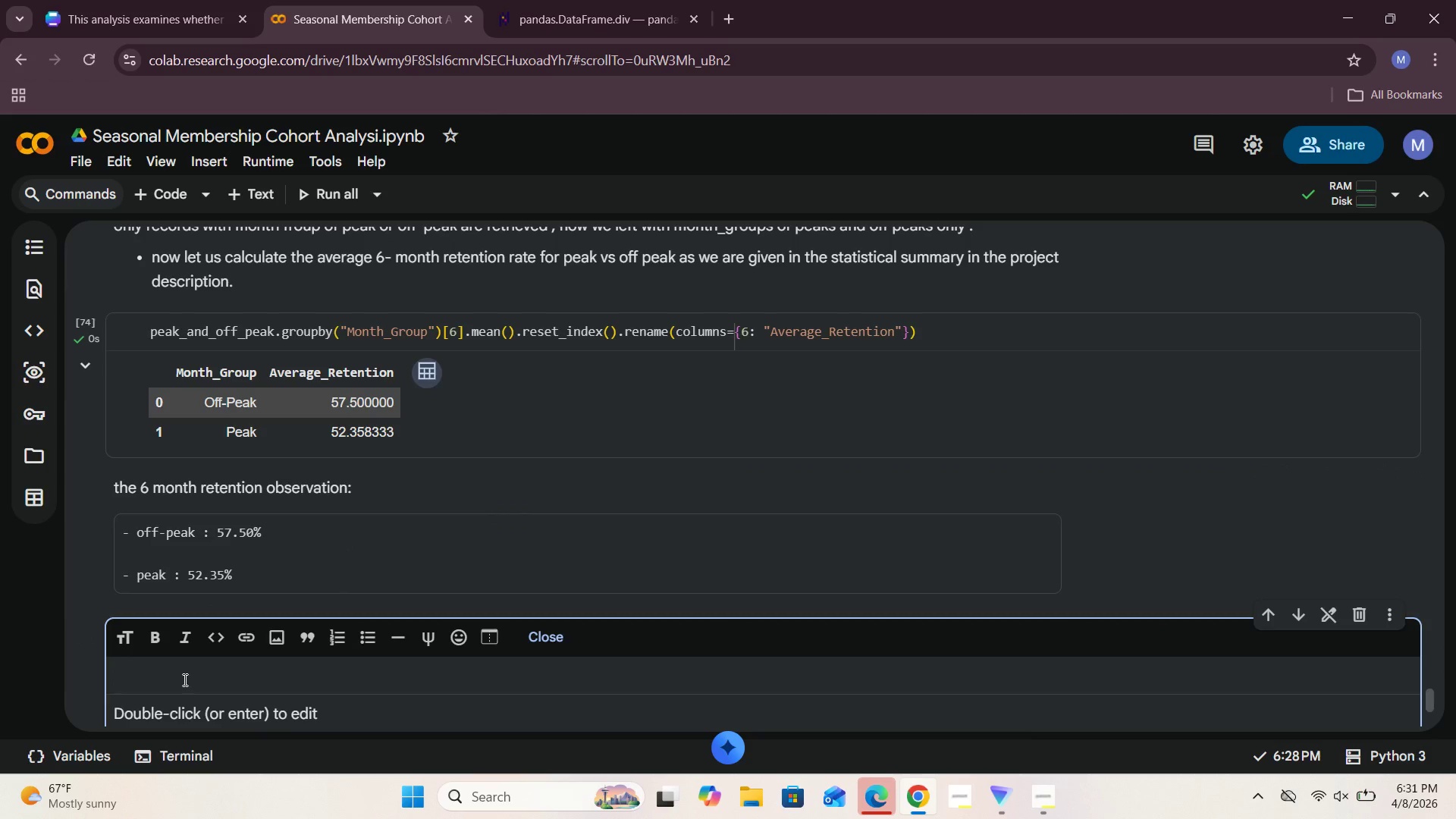 
type(this shows )
 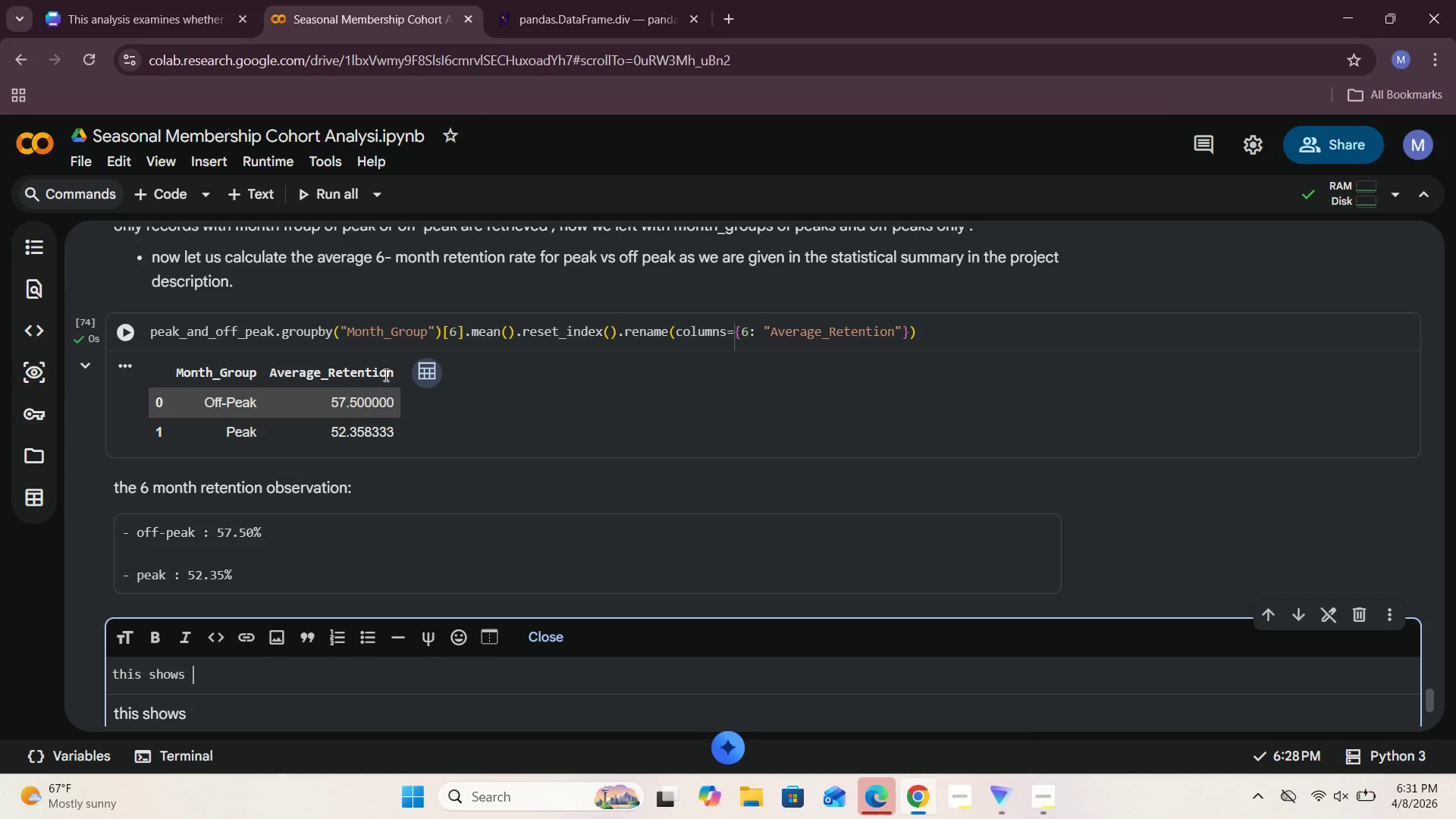 
wait(5.55)
 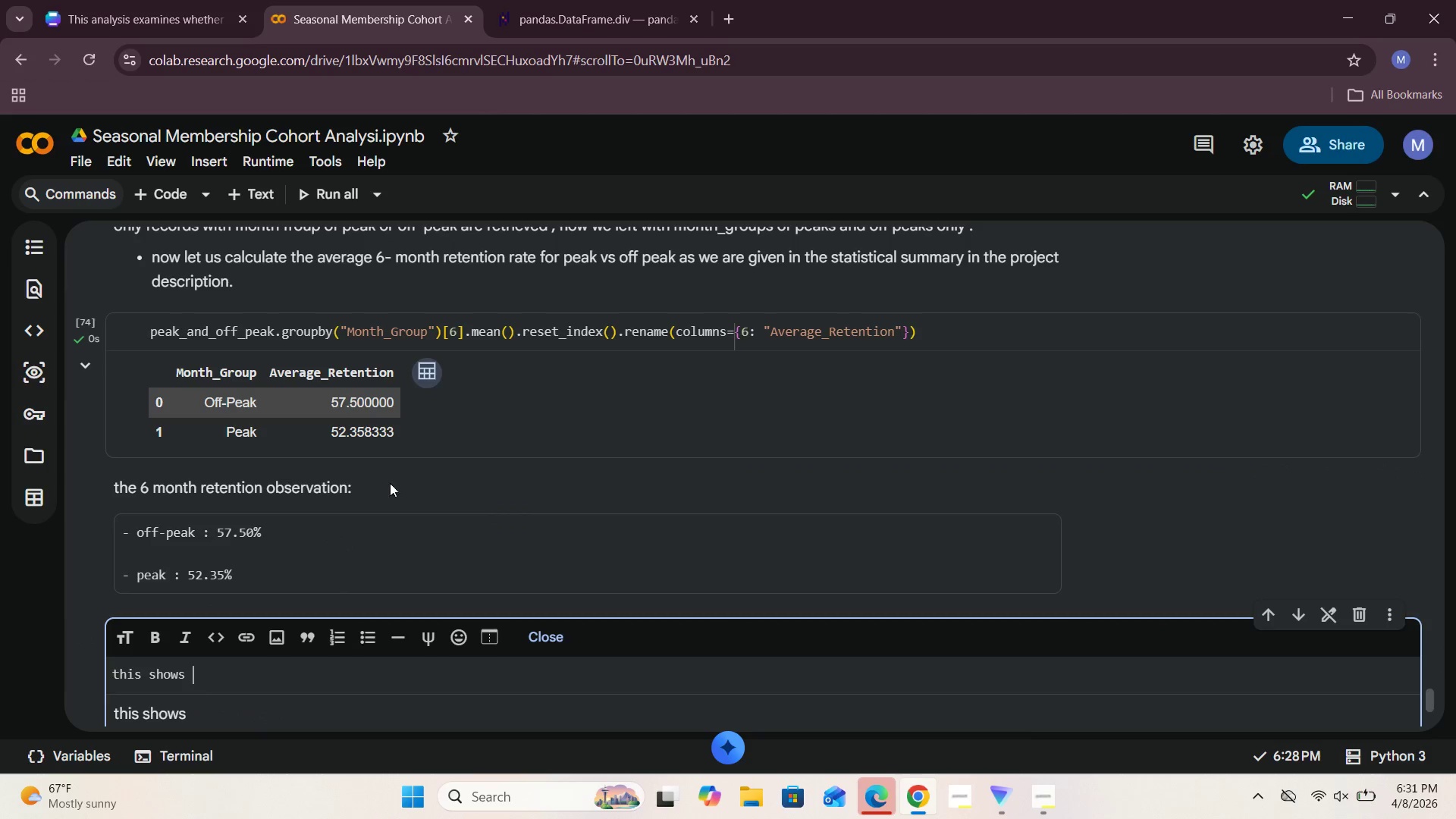 
left_click([114, 362])
 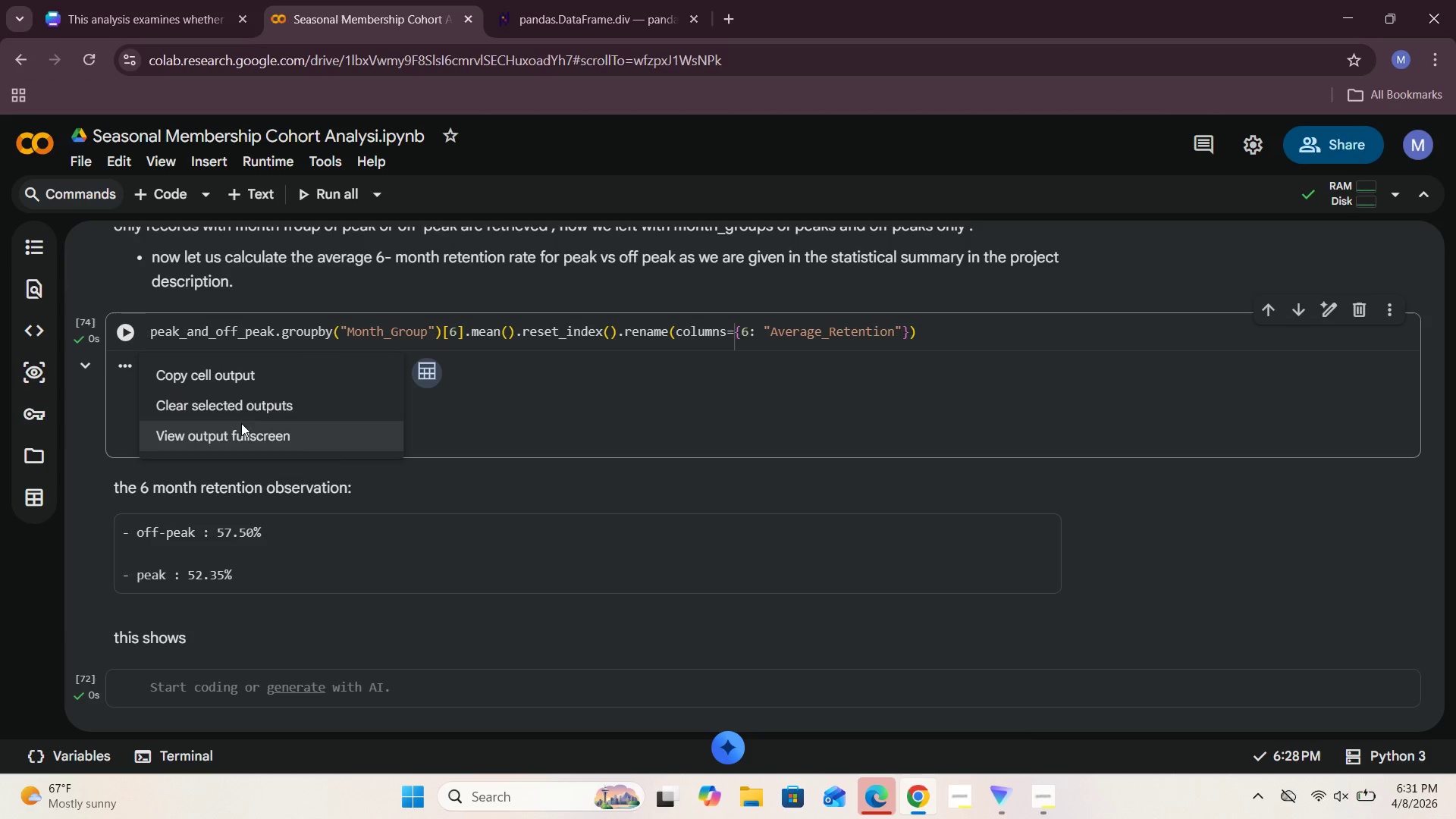 
left_click([237, 431])
 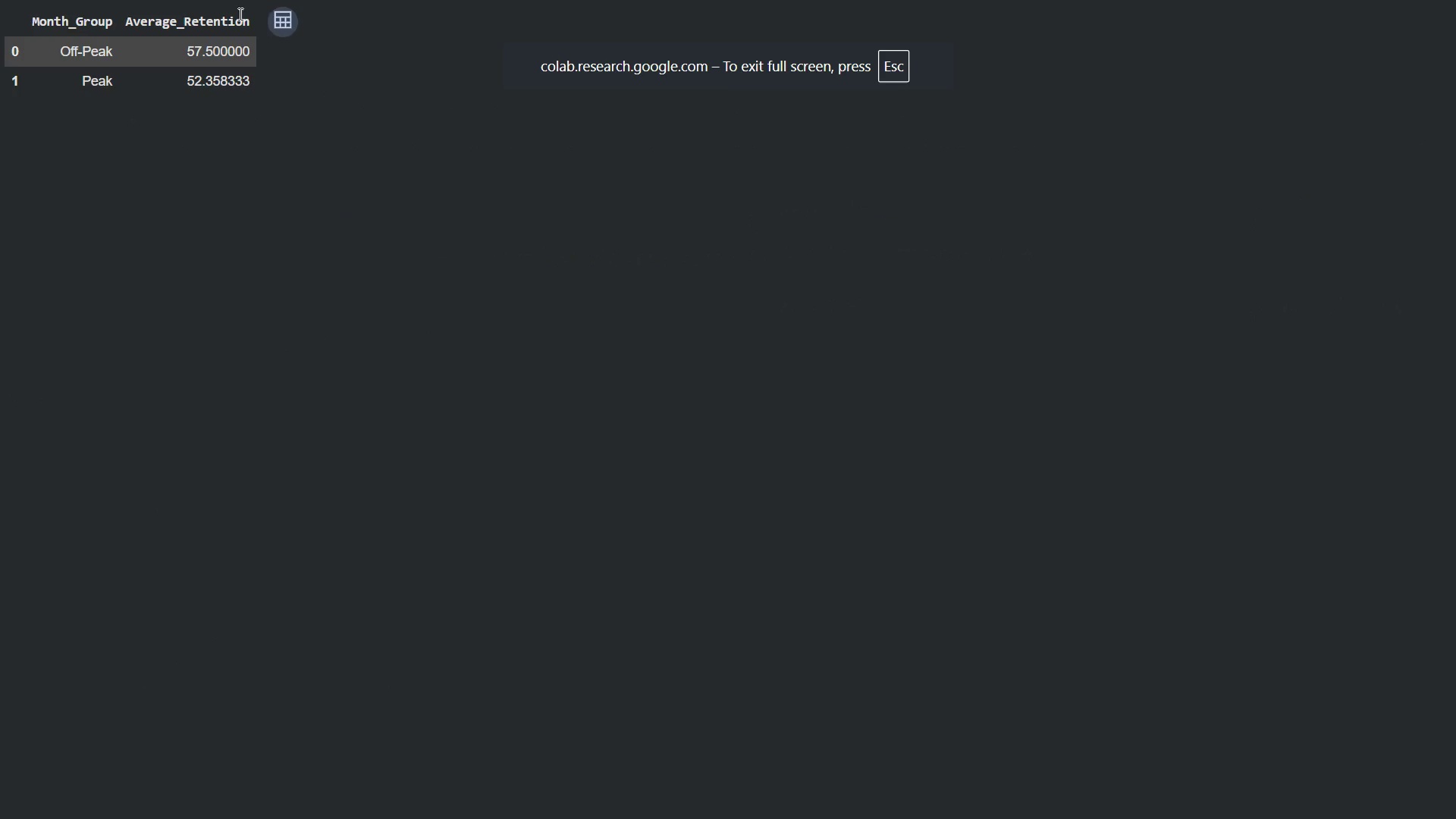 
left_click([279, 24])
 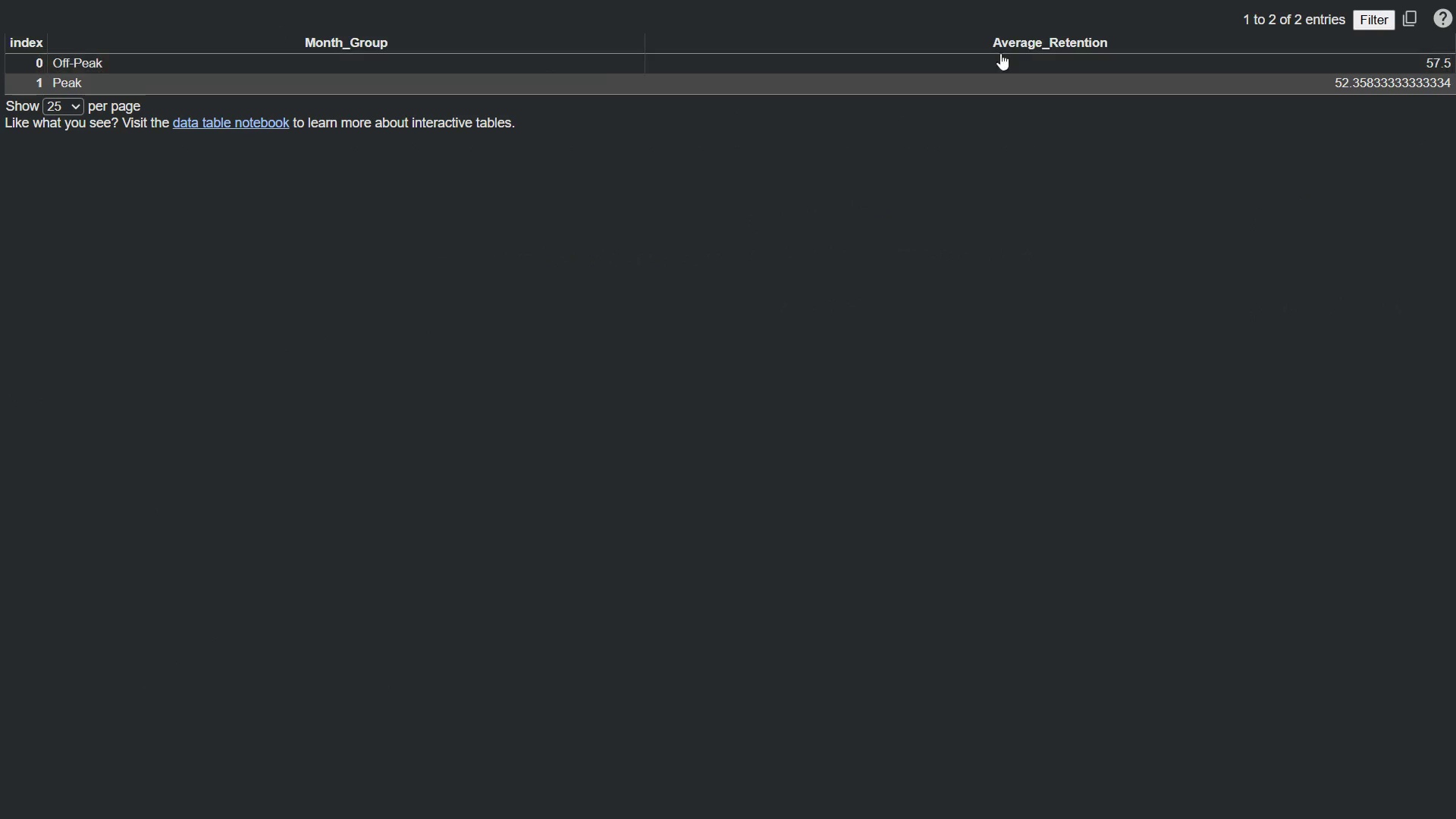 
key(Escape)
 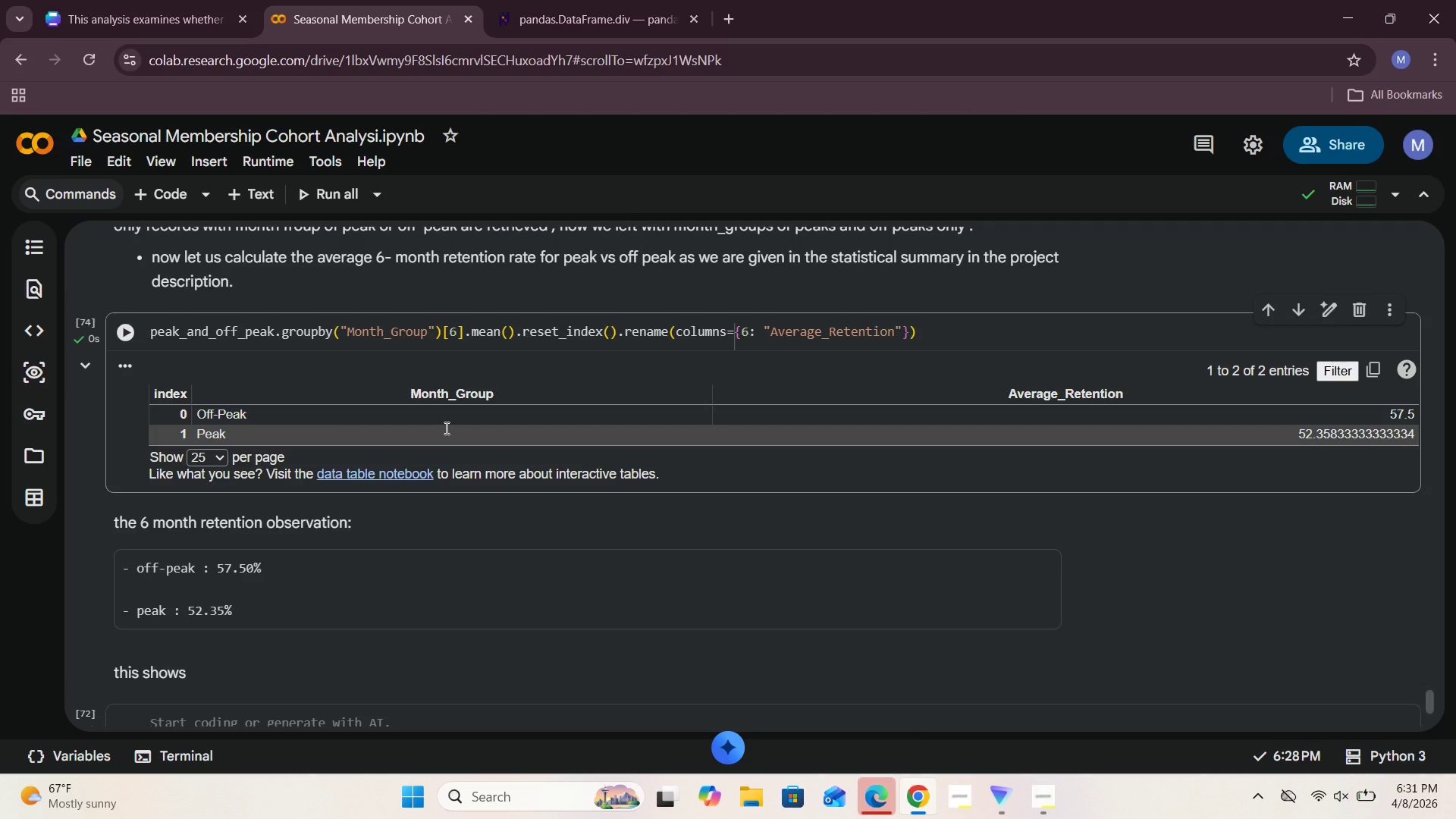 
scroll: coordinate [394, 517], scroll_direction: down, amount: 1.0
 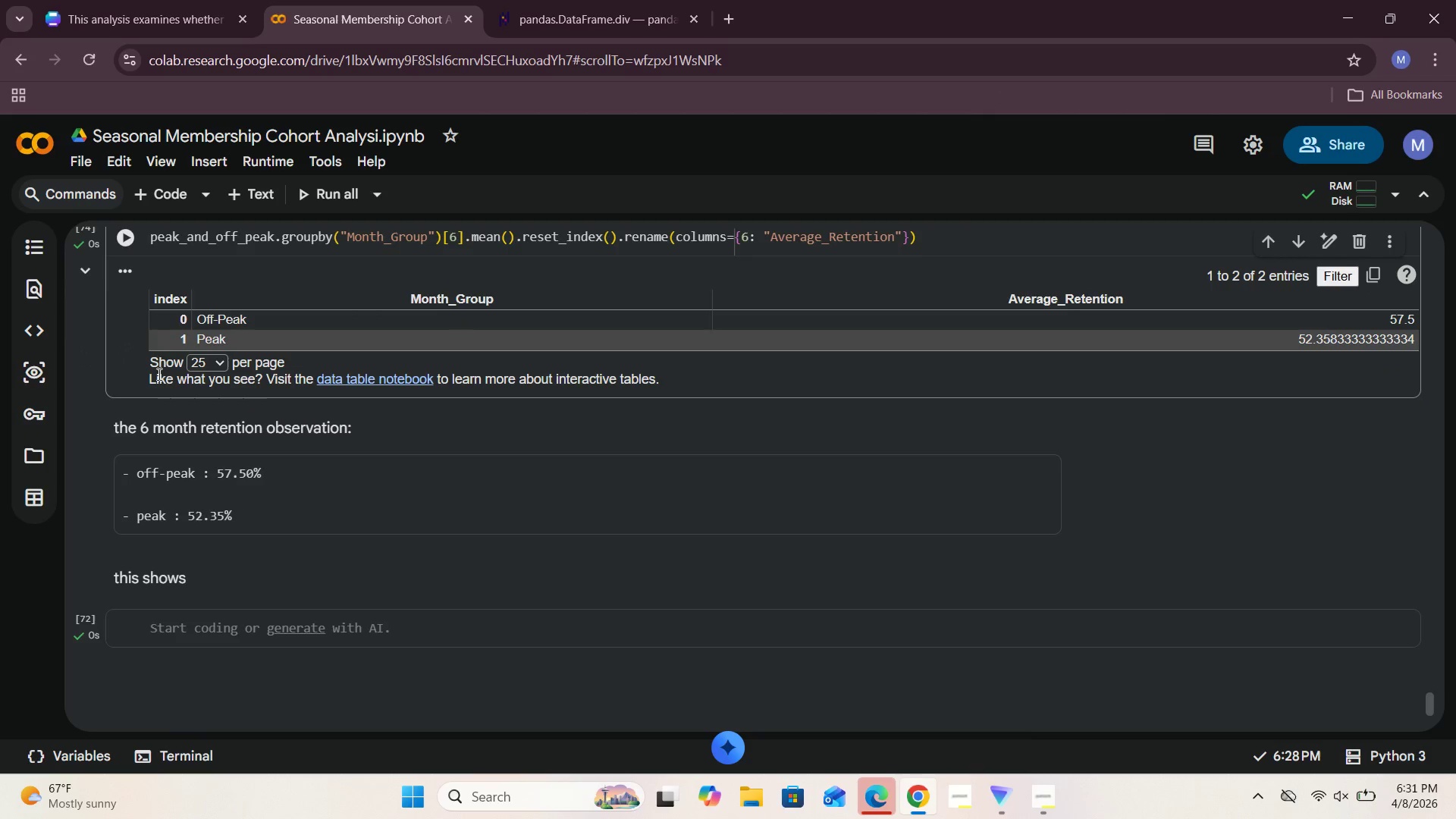 
left_click([110, 226])
 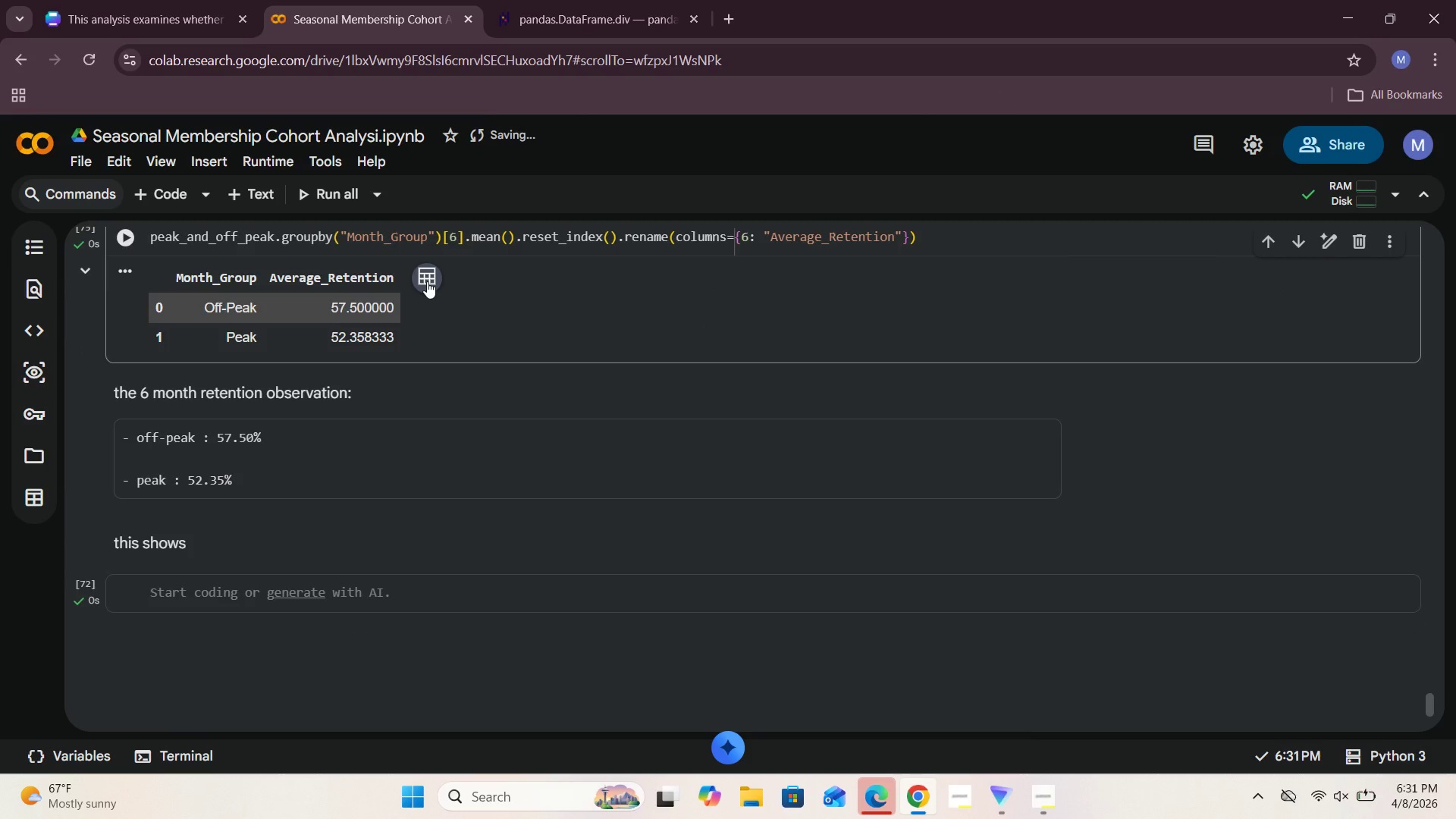 
right_click([279, 300])
 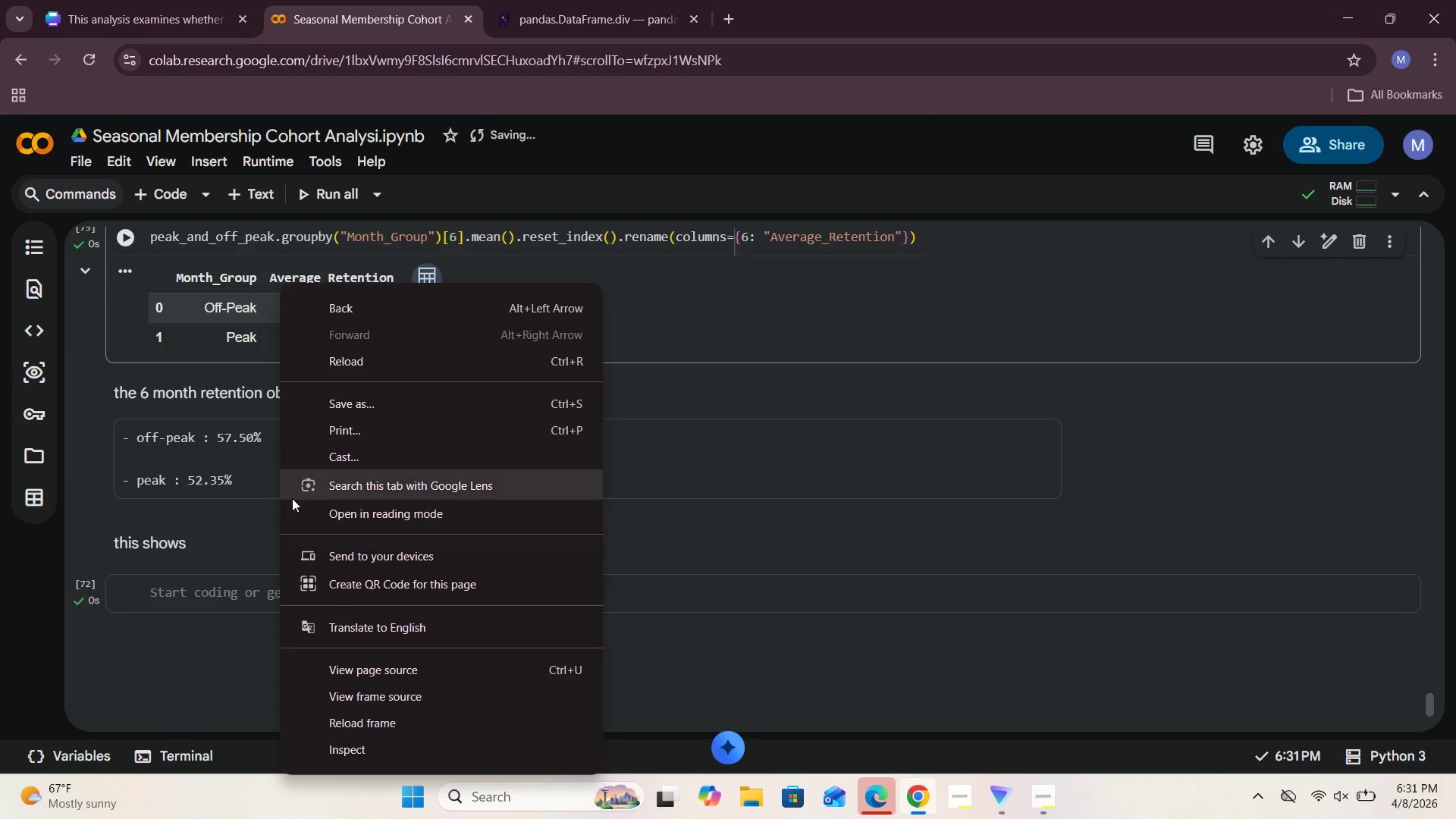 
scroll: coordinate [688, 548], scroll_direction: down, amount: 3.0
 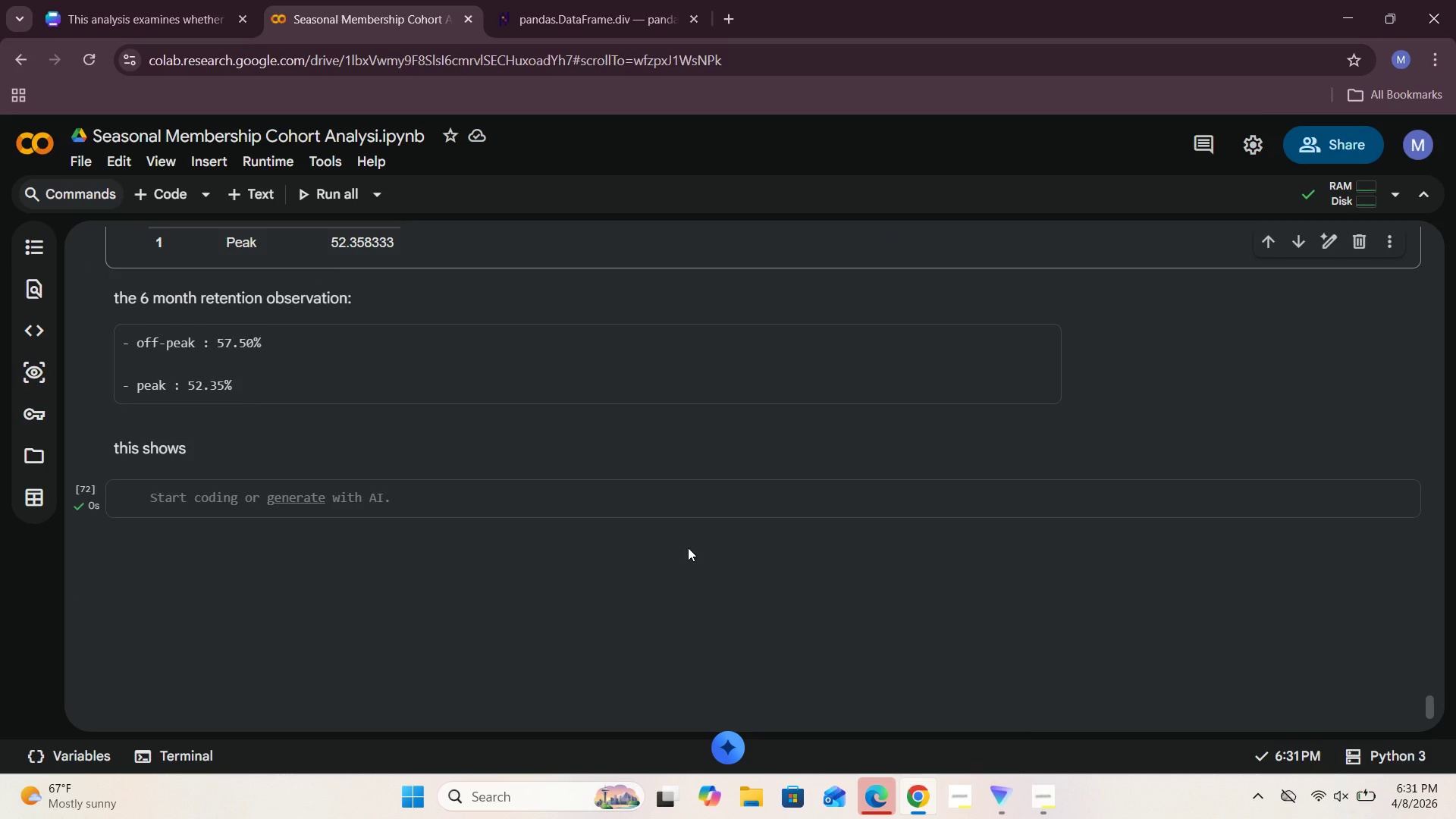 
scroll: coordinate [688, 548], scroll_direction: up, amount: 1.0
 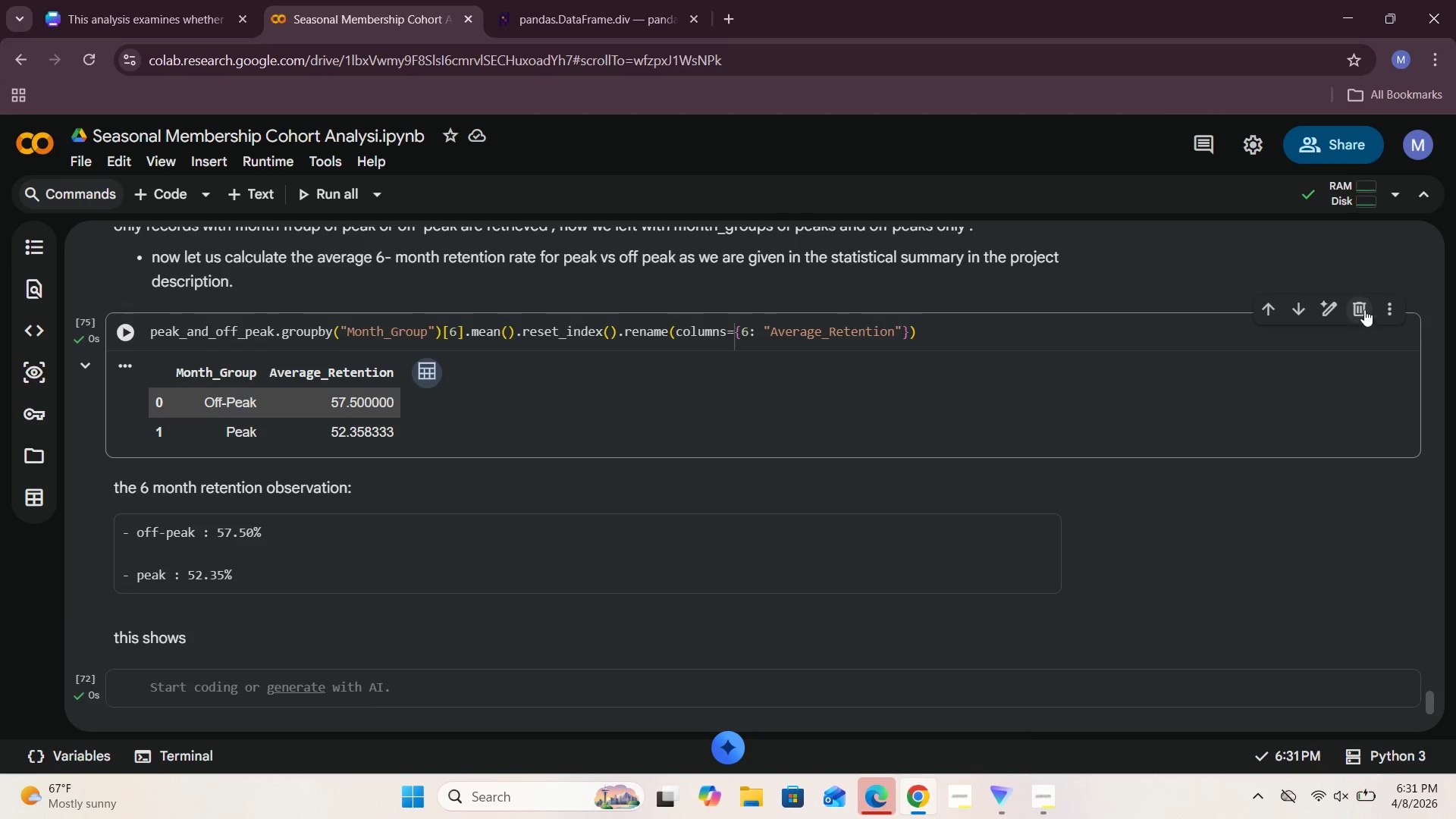 
left_click([1395, 305])
 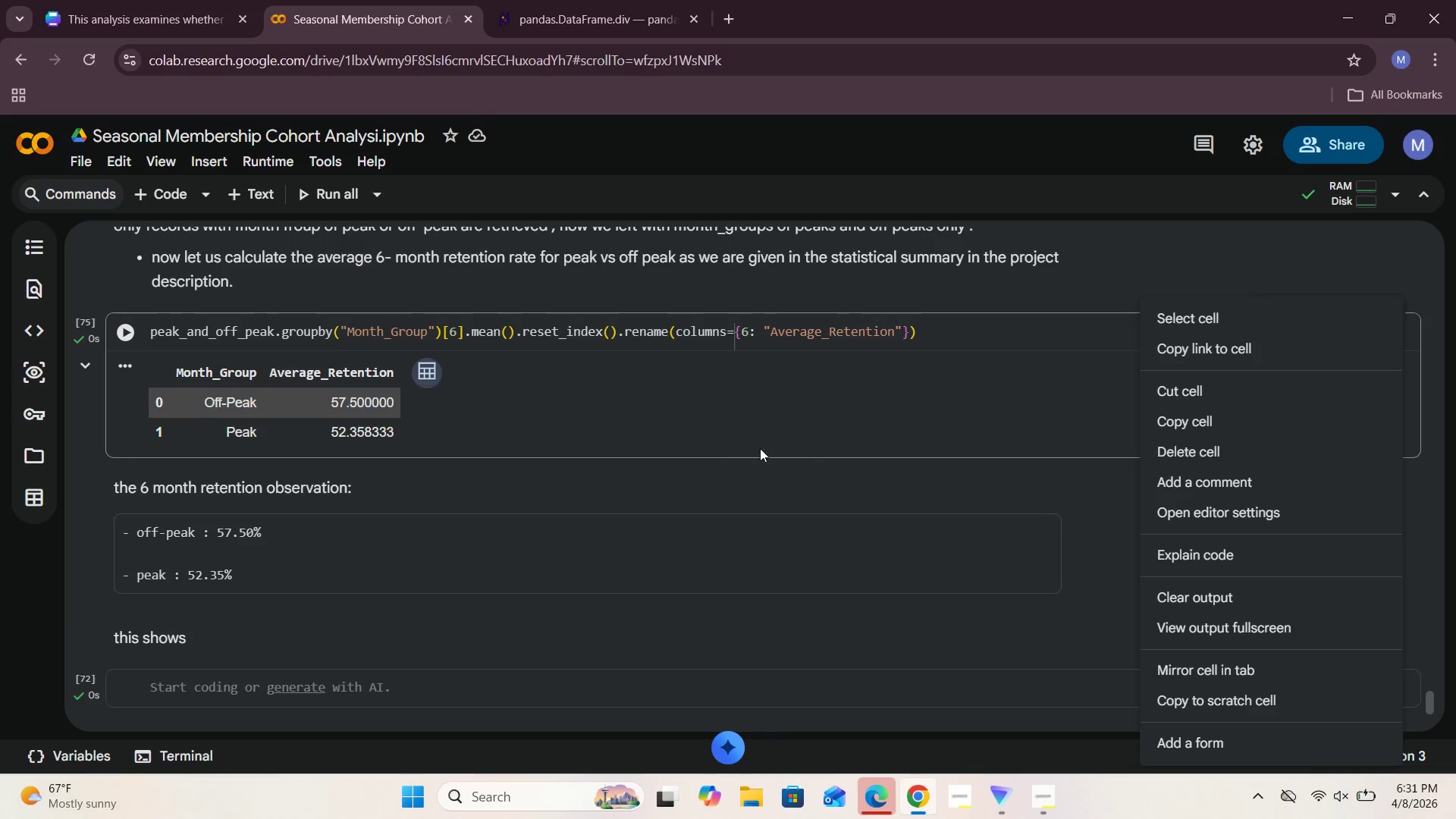 
left_click([729, 428])
 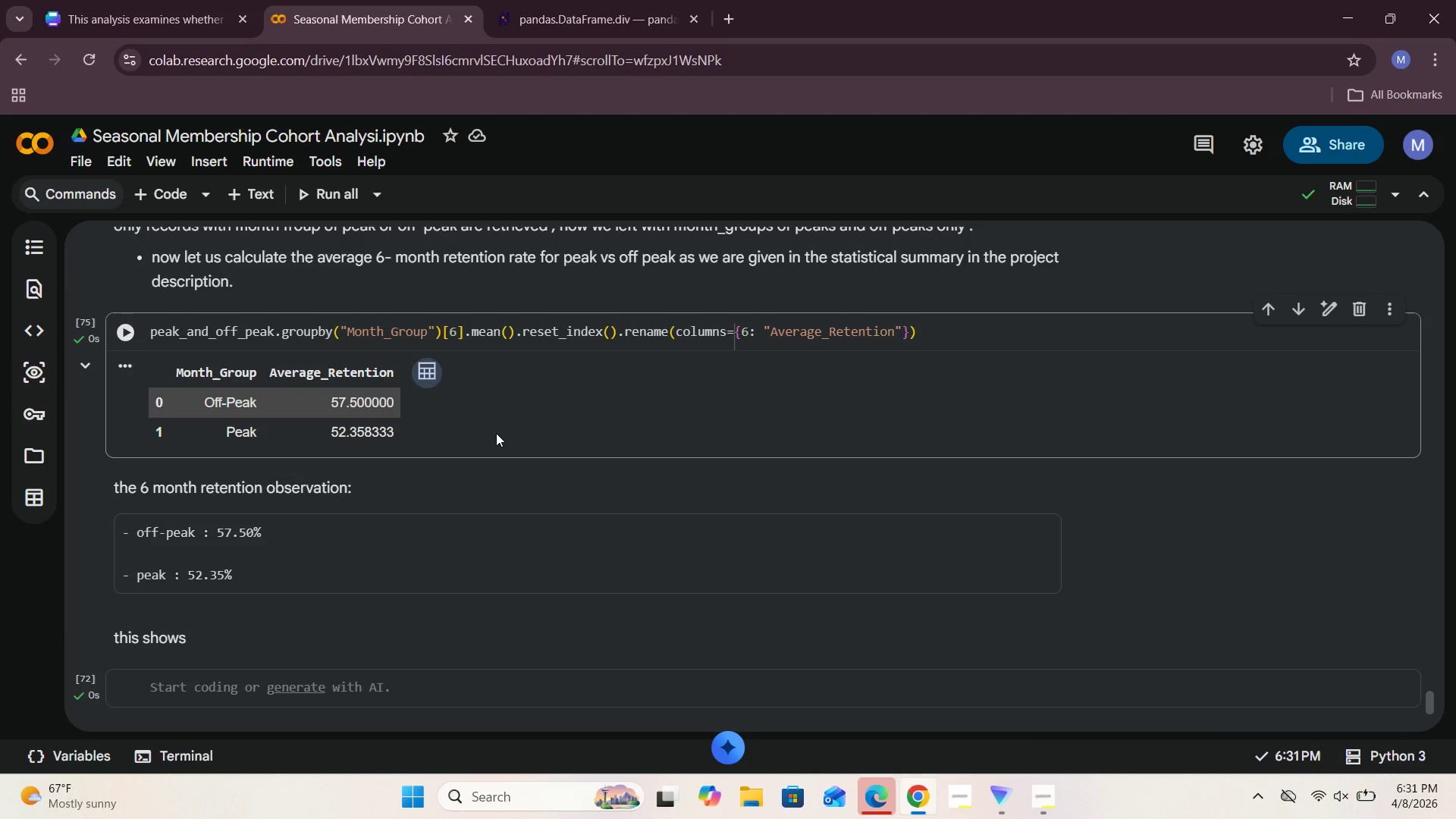 
wait(6.31)
 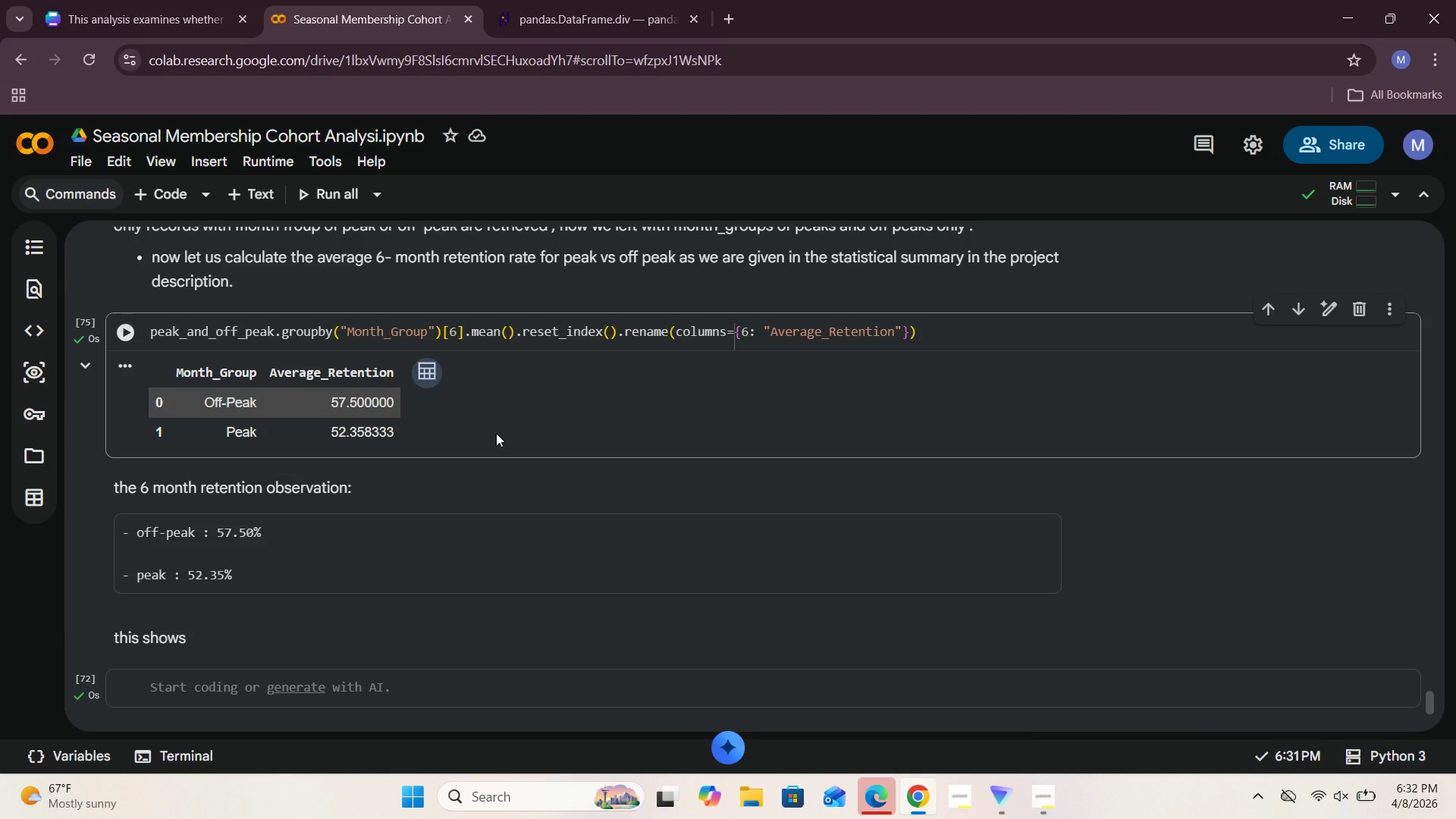 
key(Meta+Shift+S)
 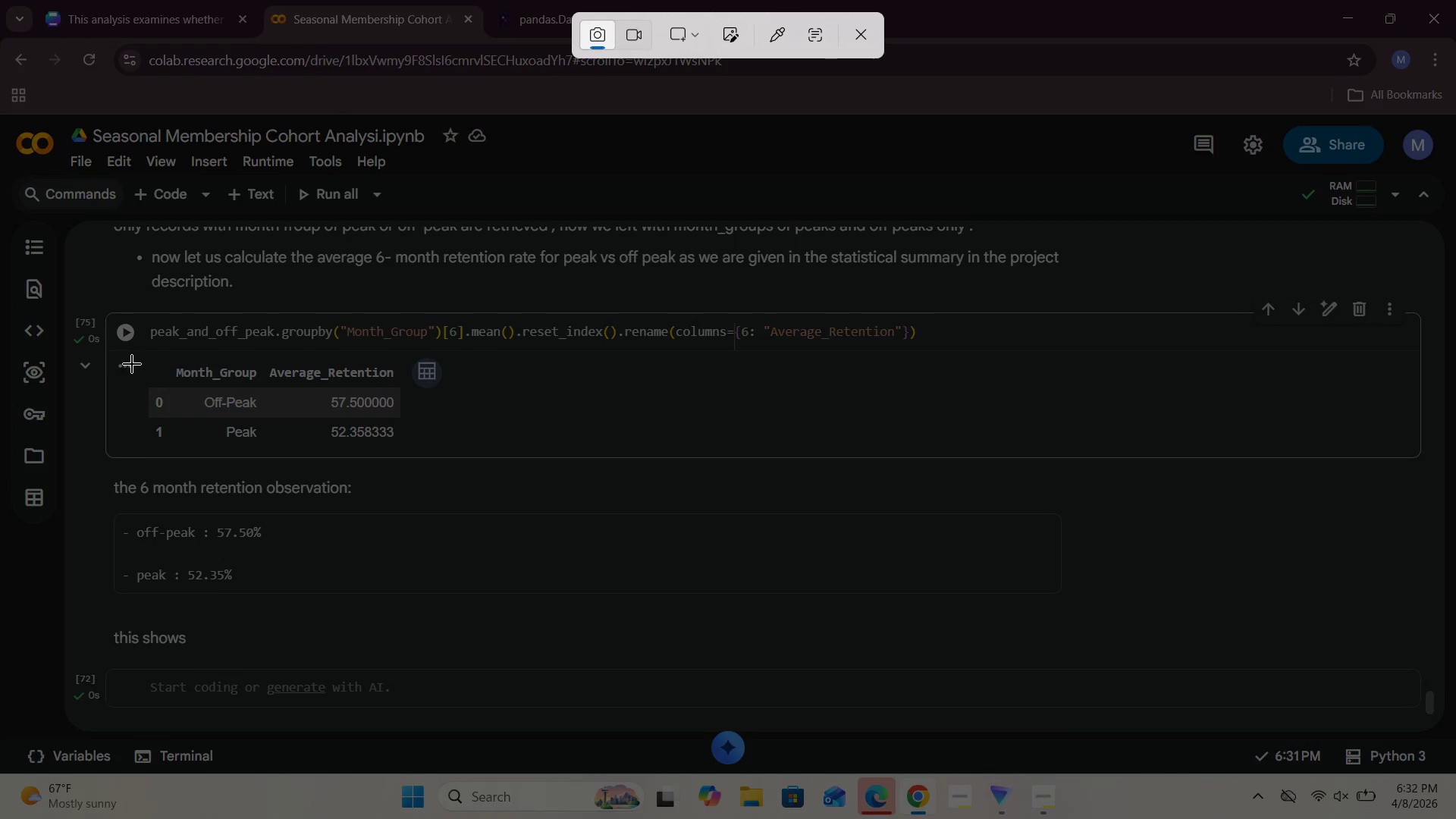 
left_click_drag(start_coordinate=[131, 360], to_coordinate=[410, 449])
 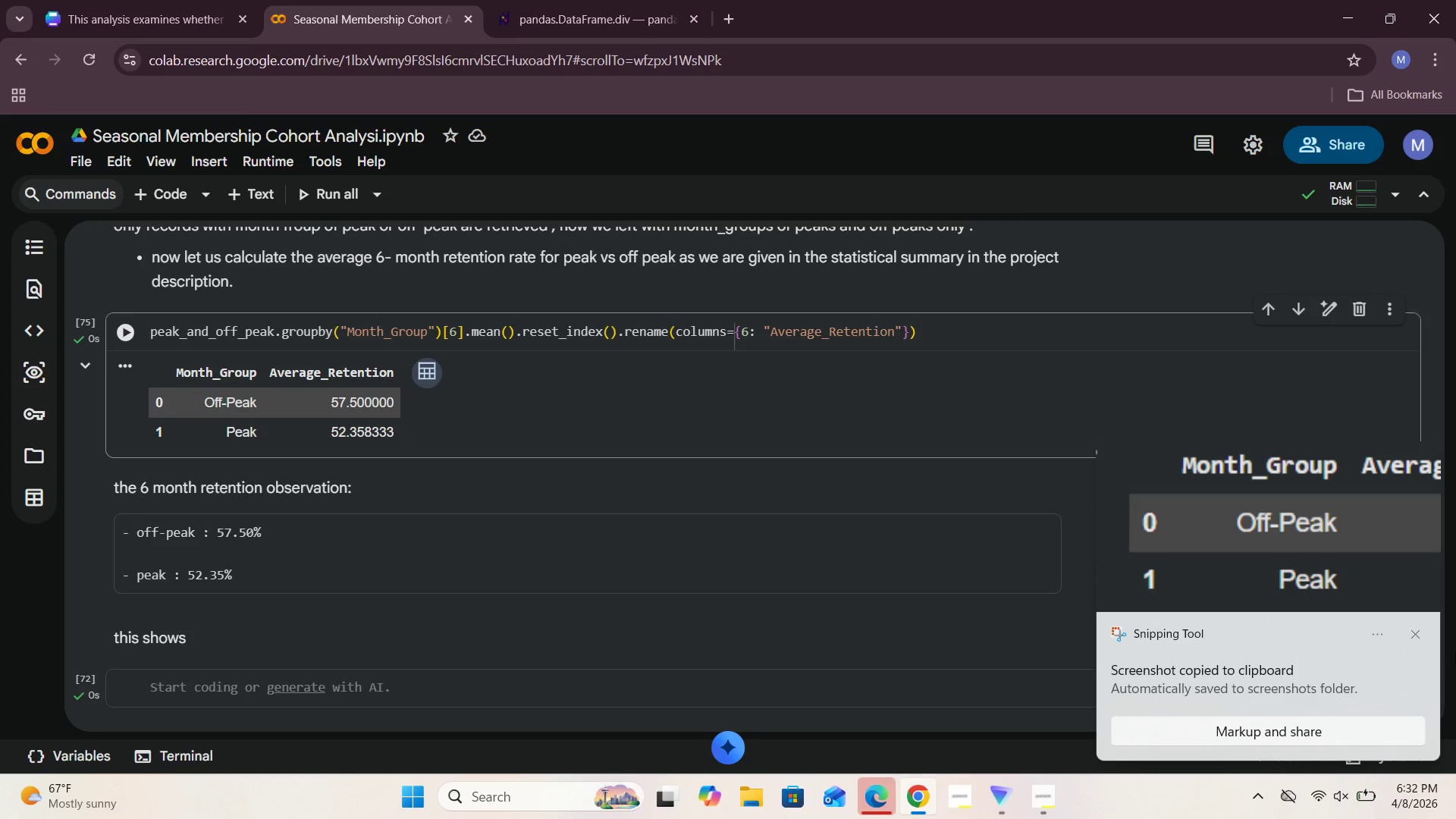 
left_click([1412, 635])